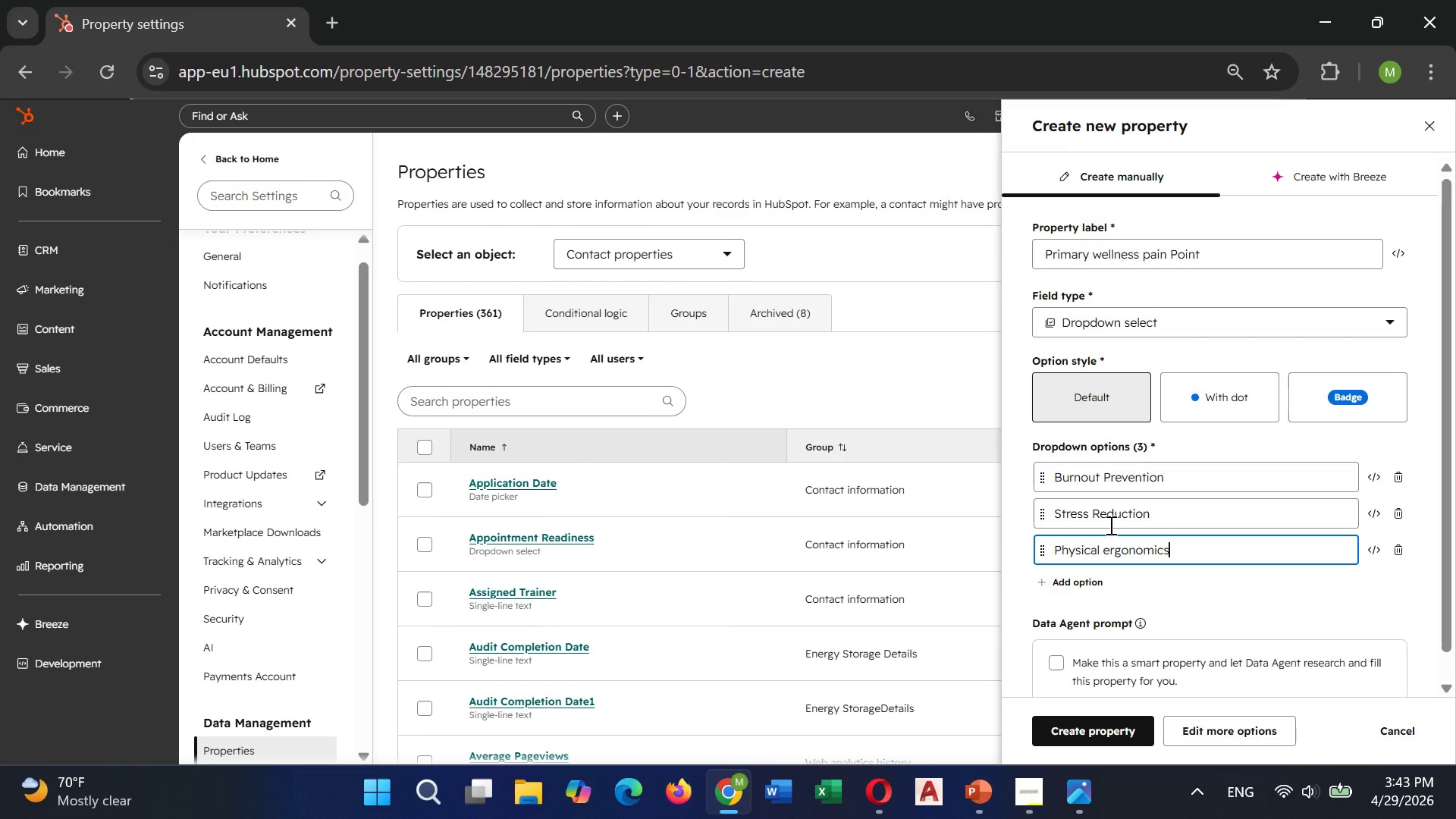 
key(Enter)
 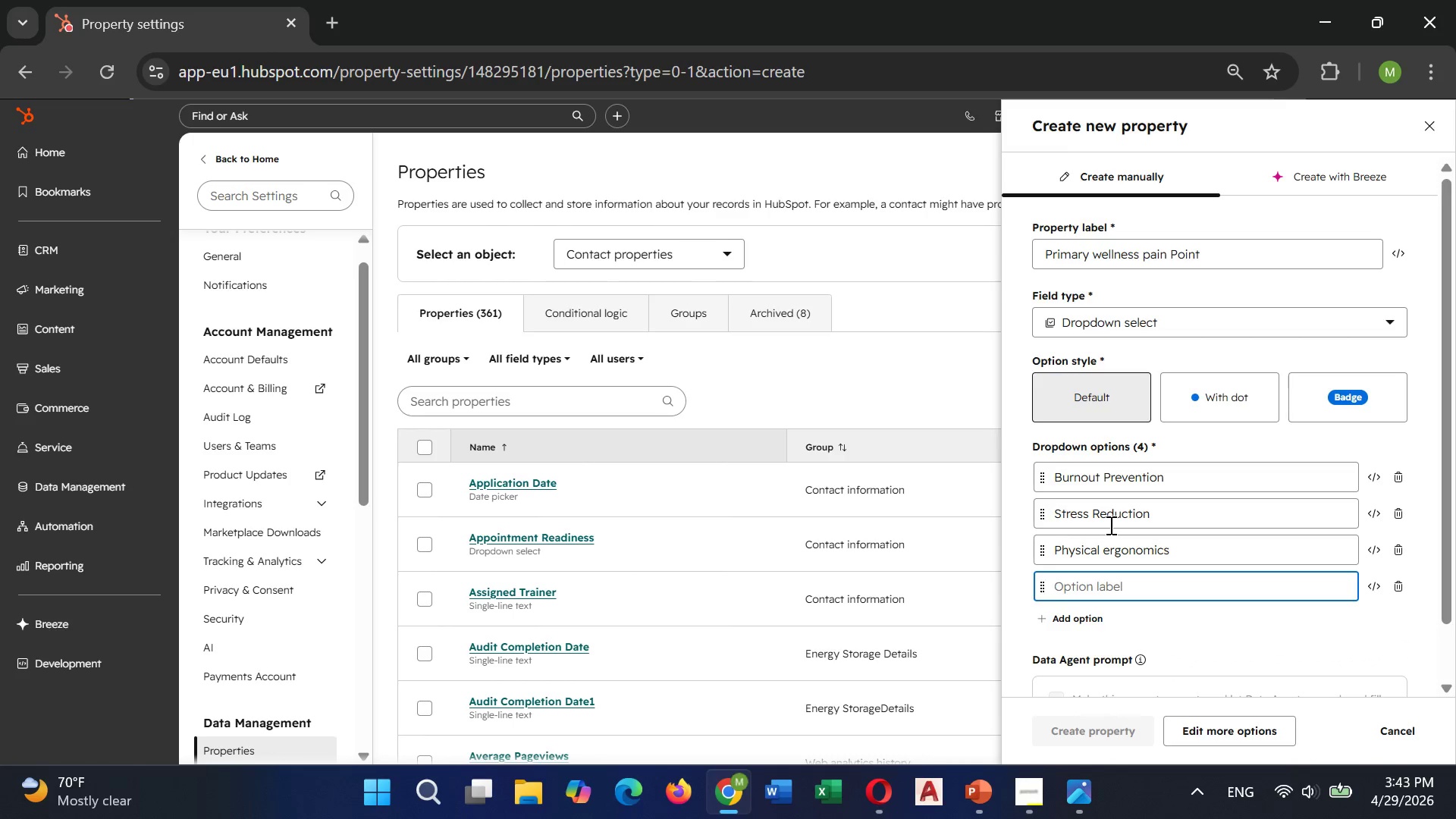 
type(Emplot)
key(Backspace)
type(yee)
 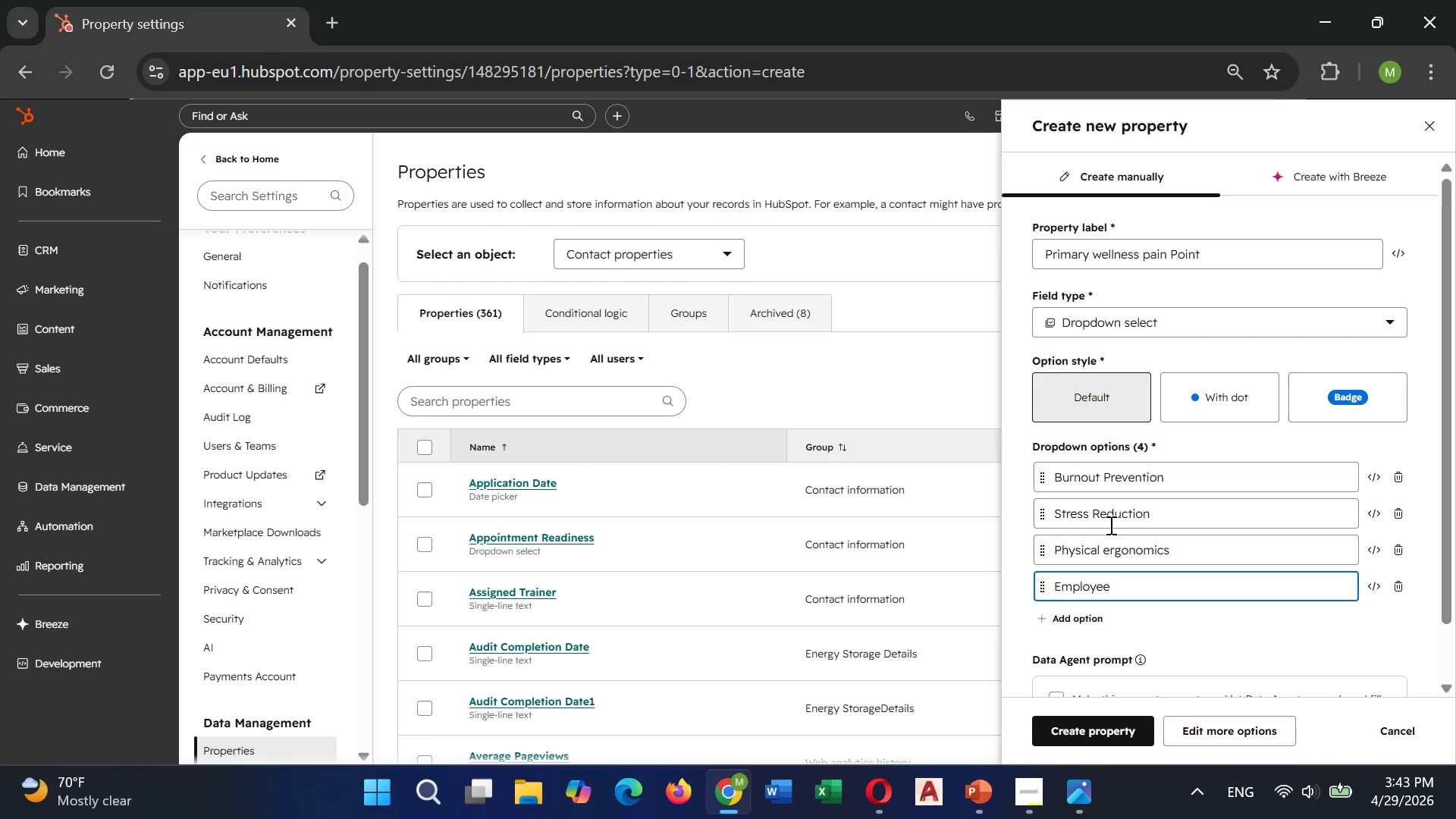 
type( Retention)
 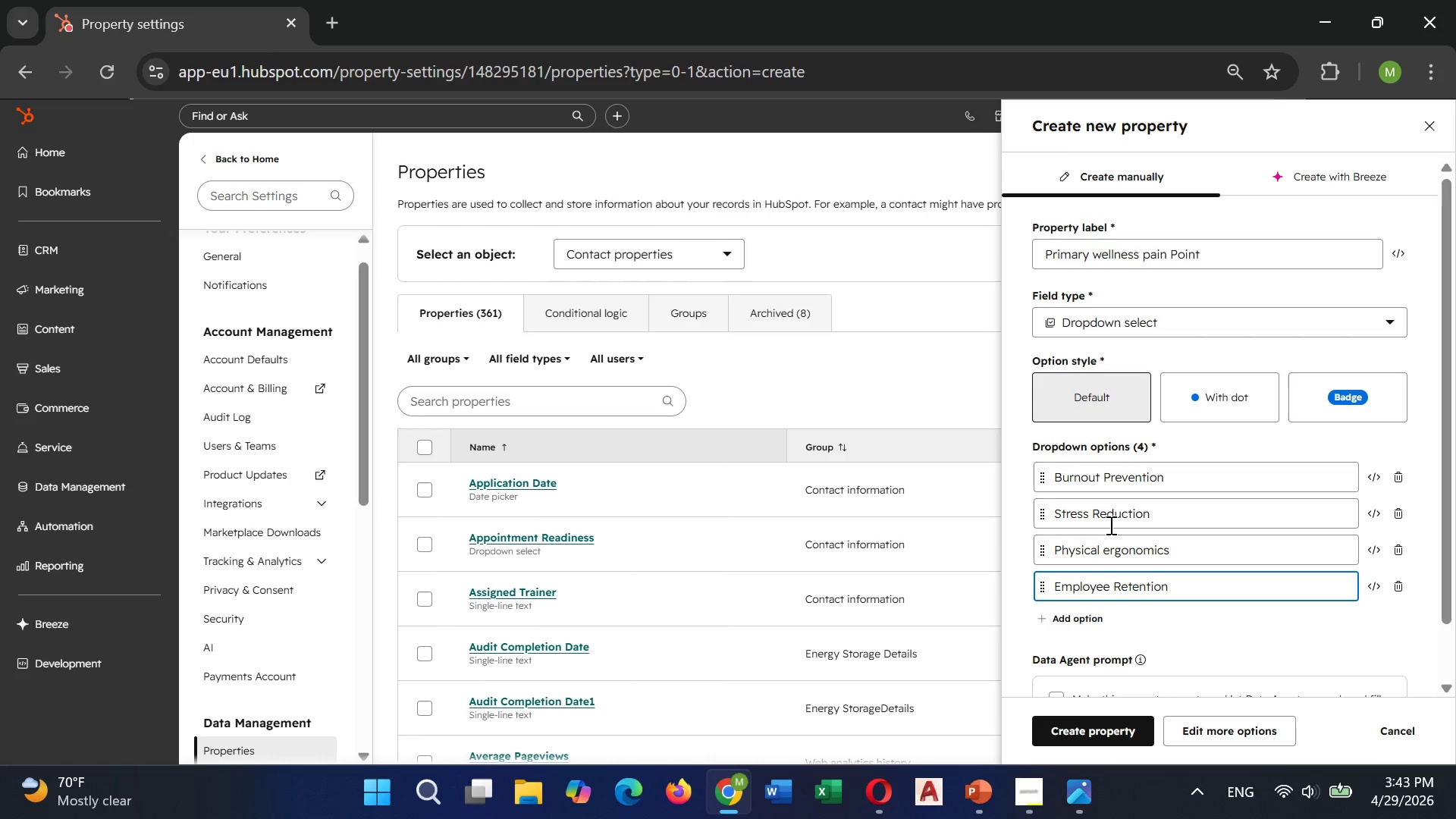 
wait(7.48)
 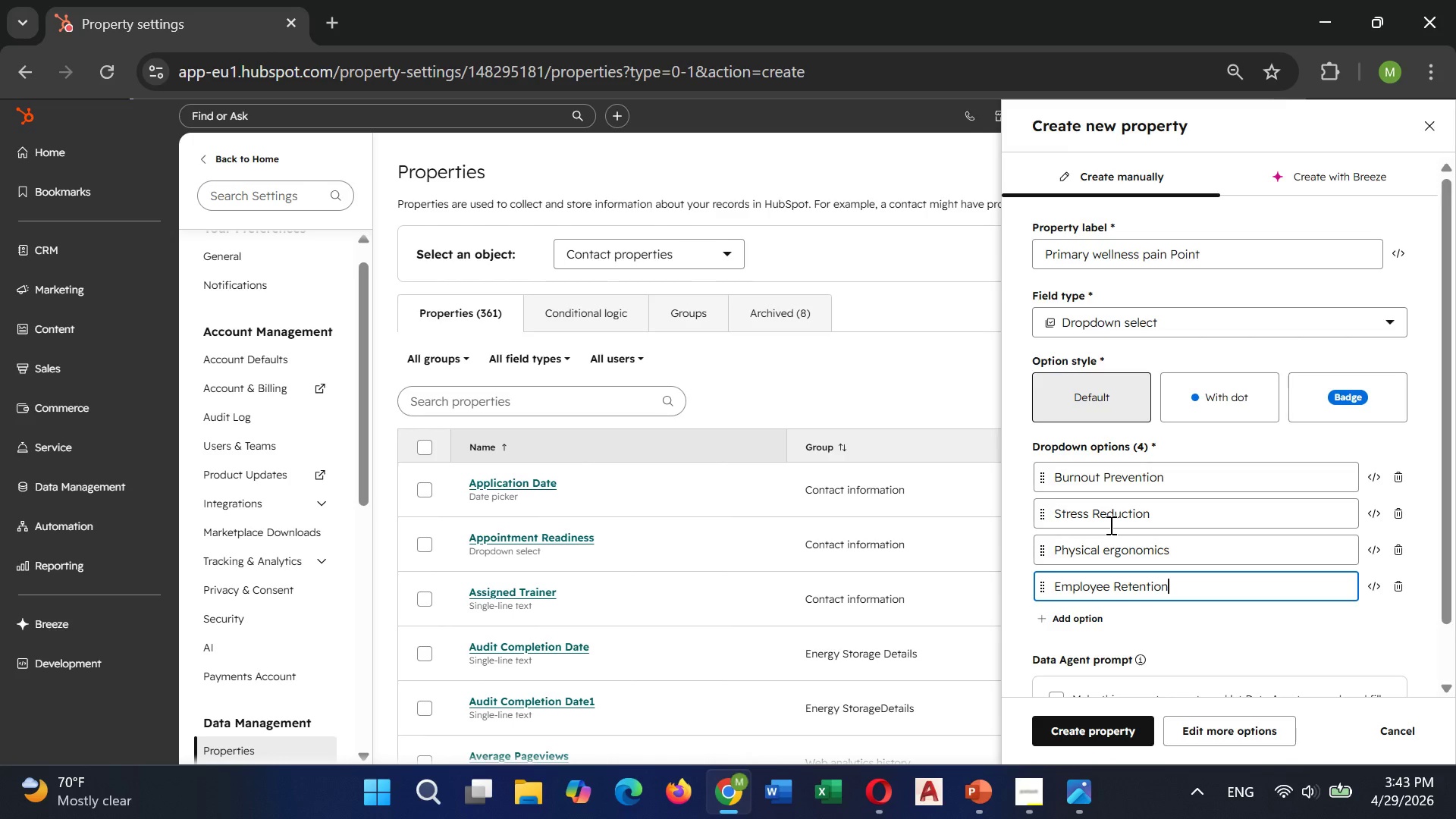 
key(Enter)
 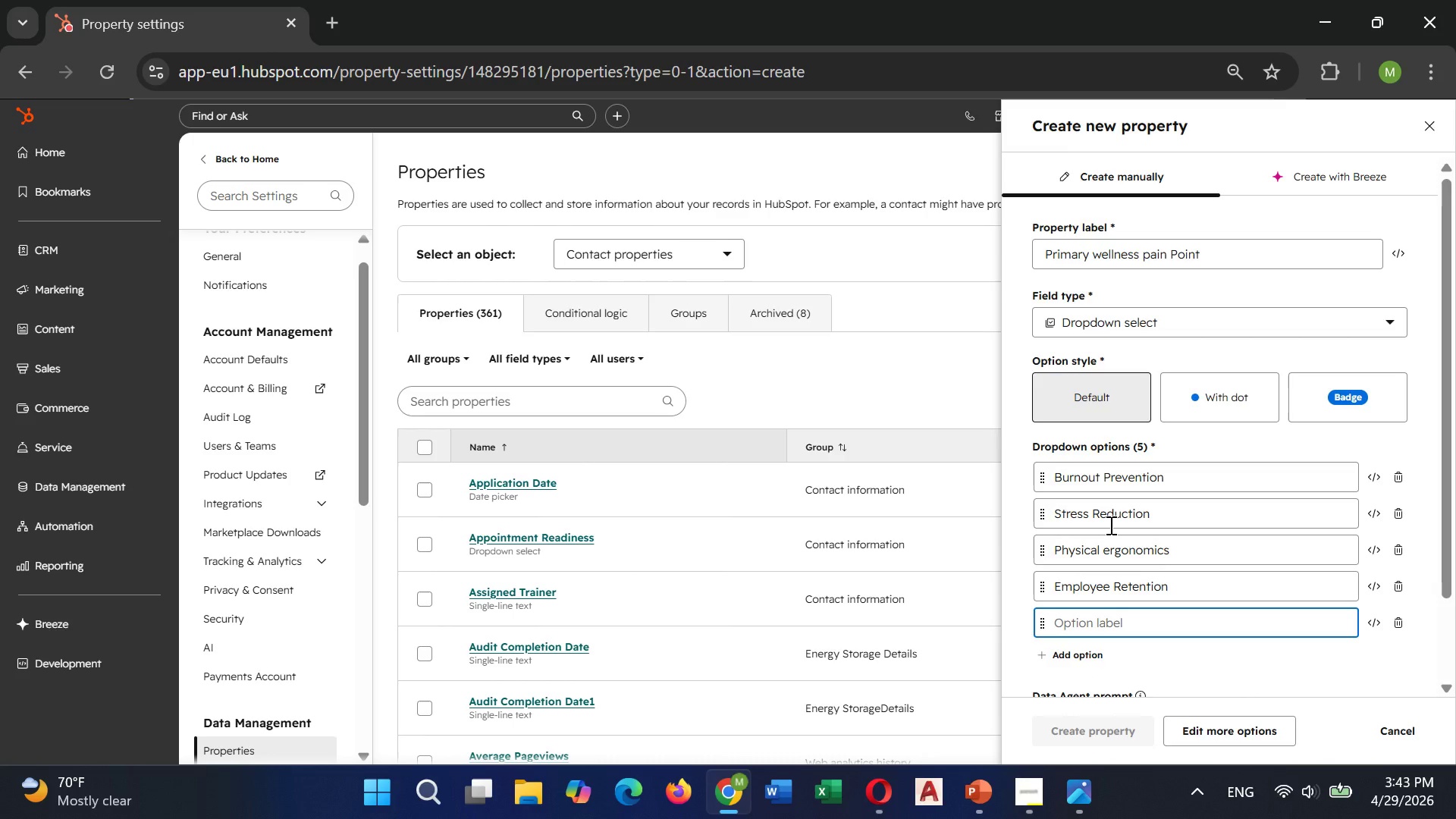 
type(Team Building)
 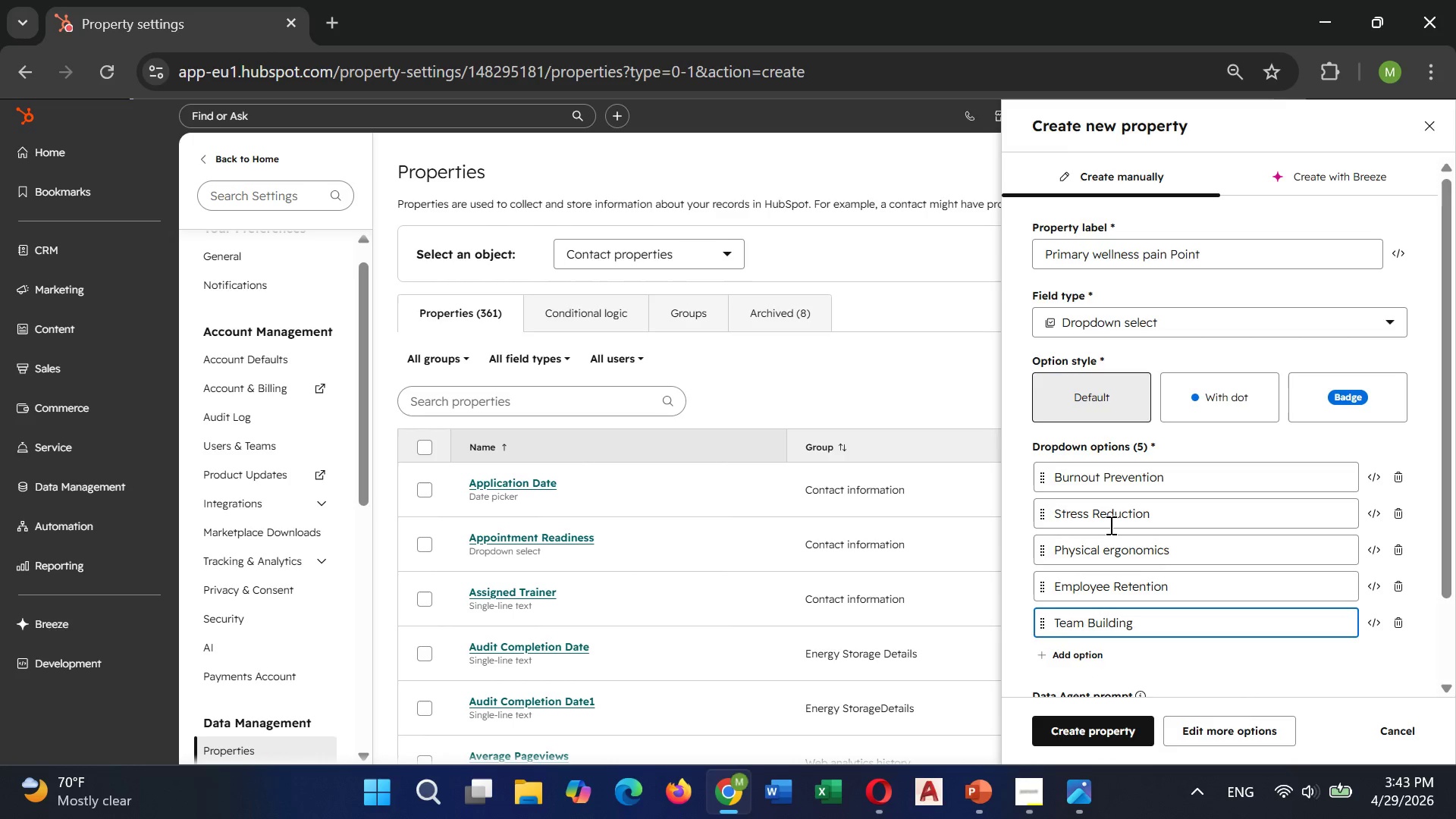 
key(Enter)
 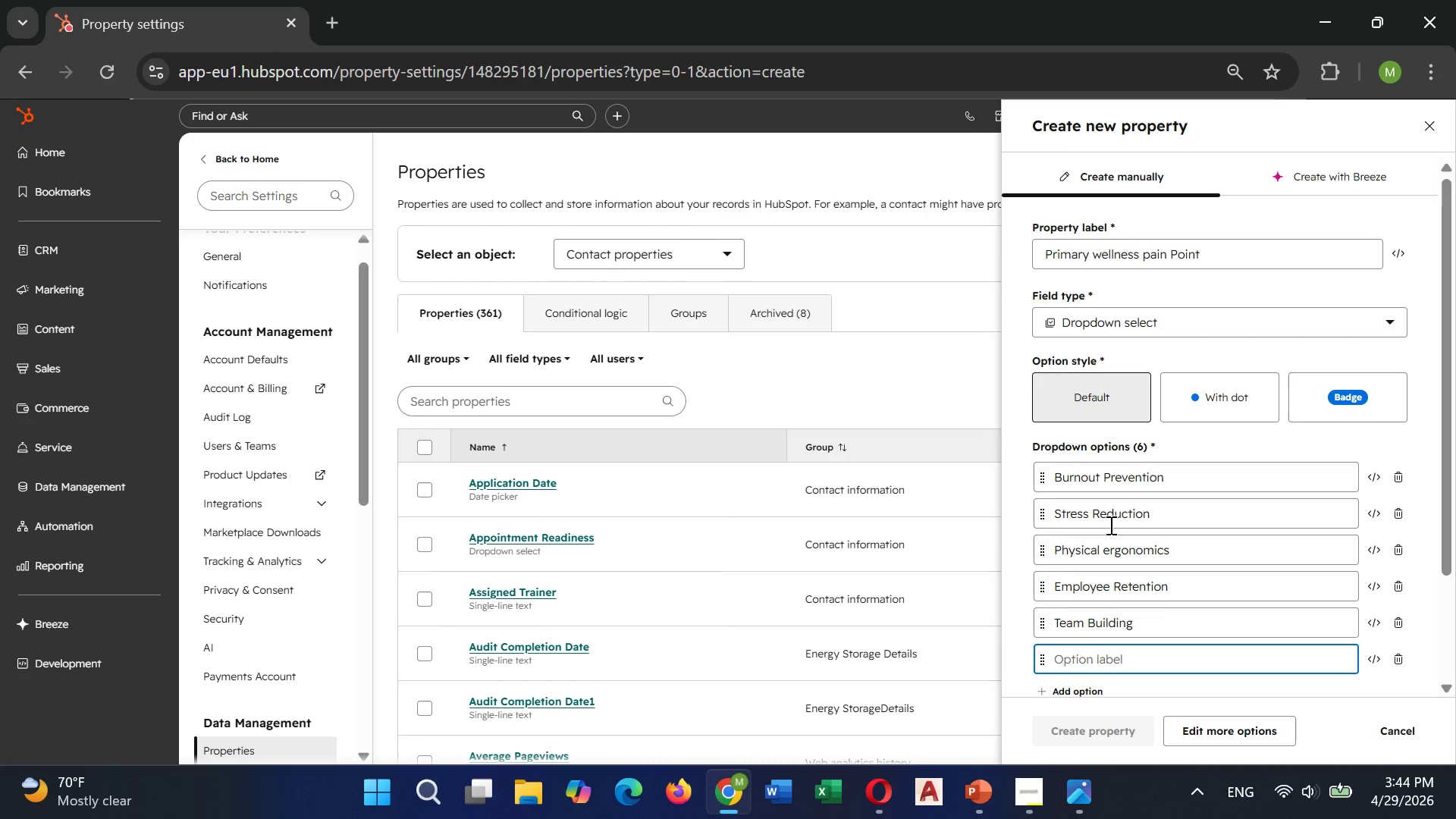 
wait(5.3)
 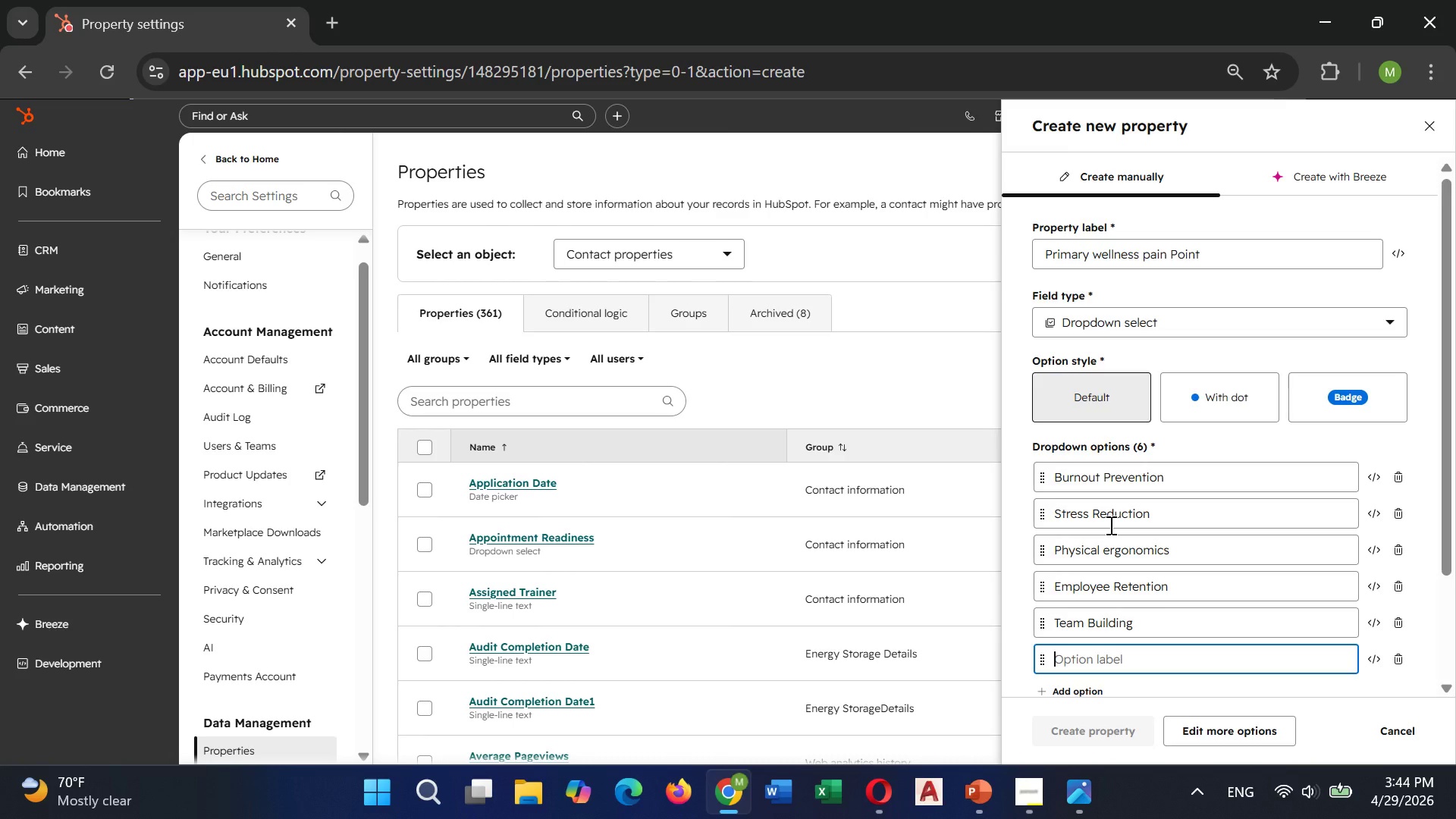 
type(Mental Health Support)
 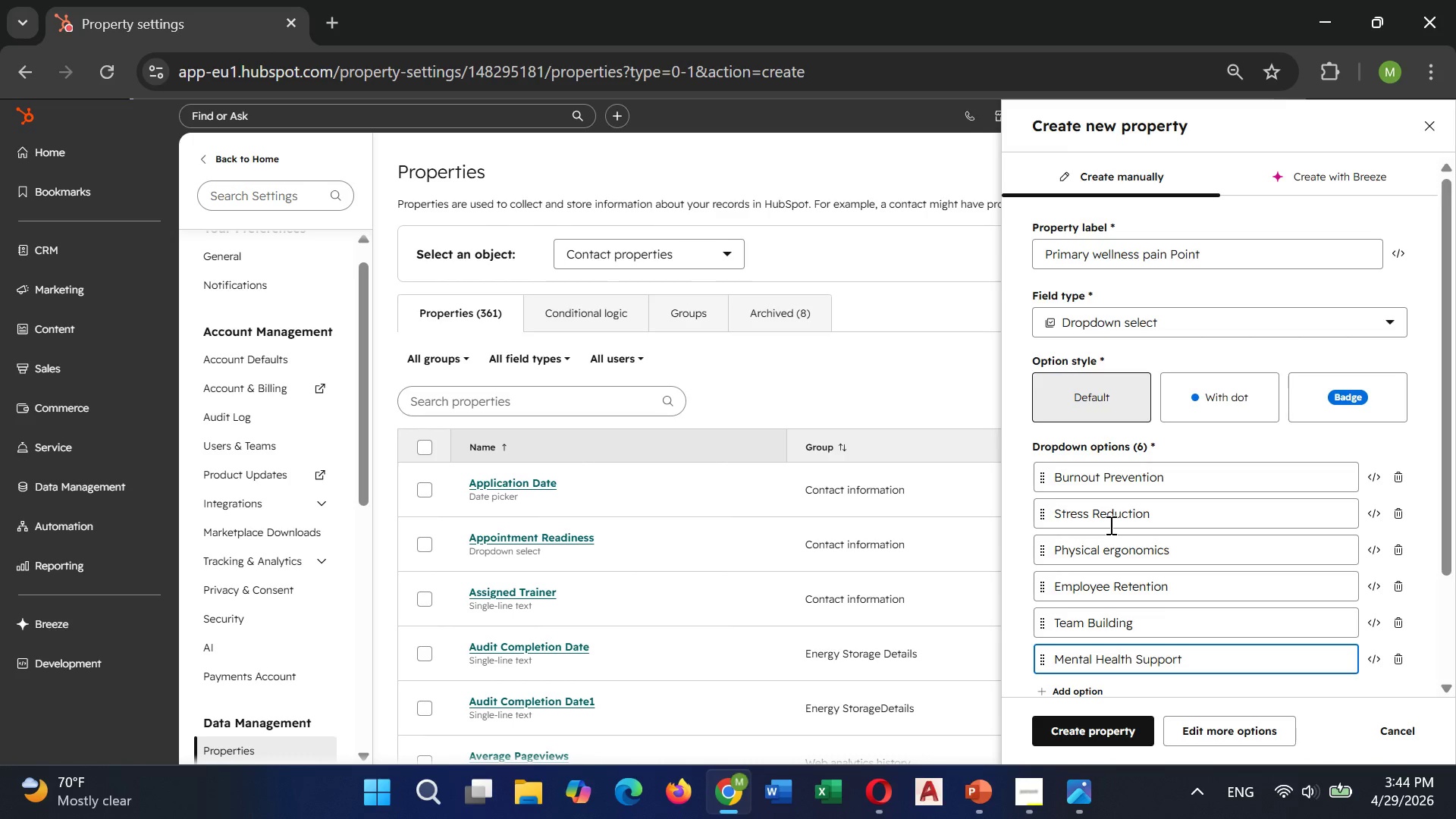 
key(Enter)
 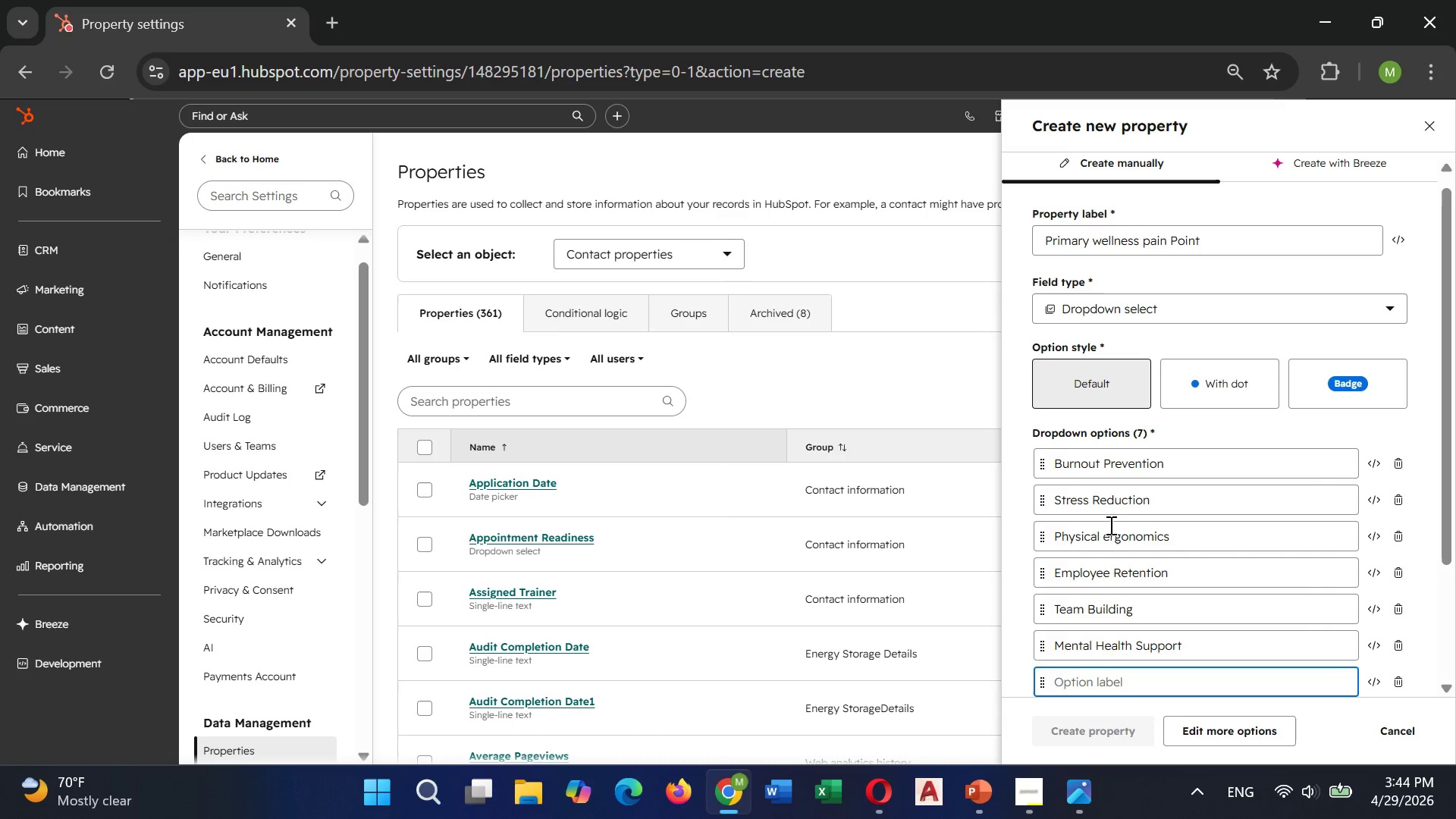 
type(Lowering Healthcare Costs)
 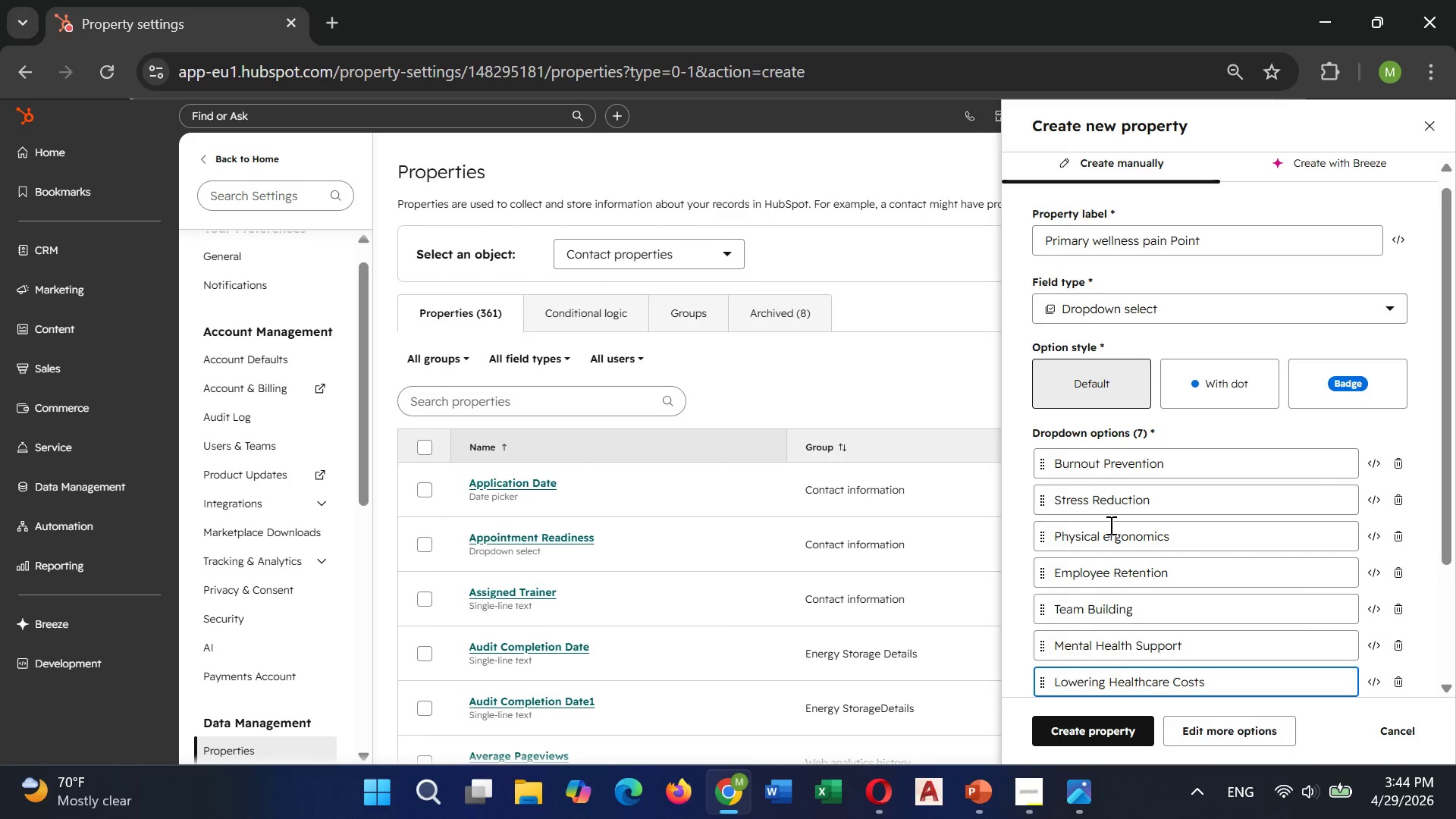 
key(Enter)
 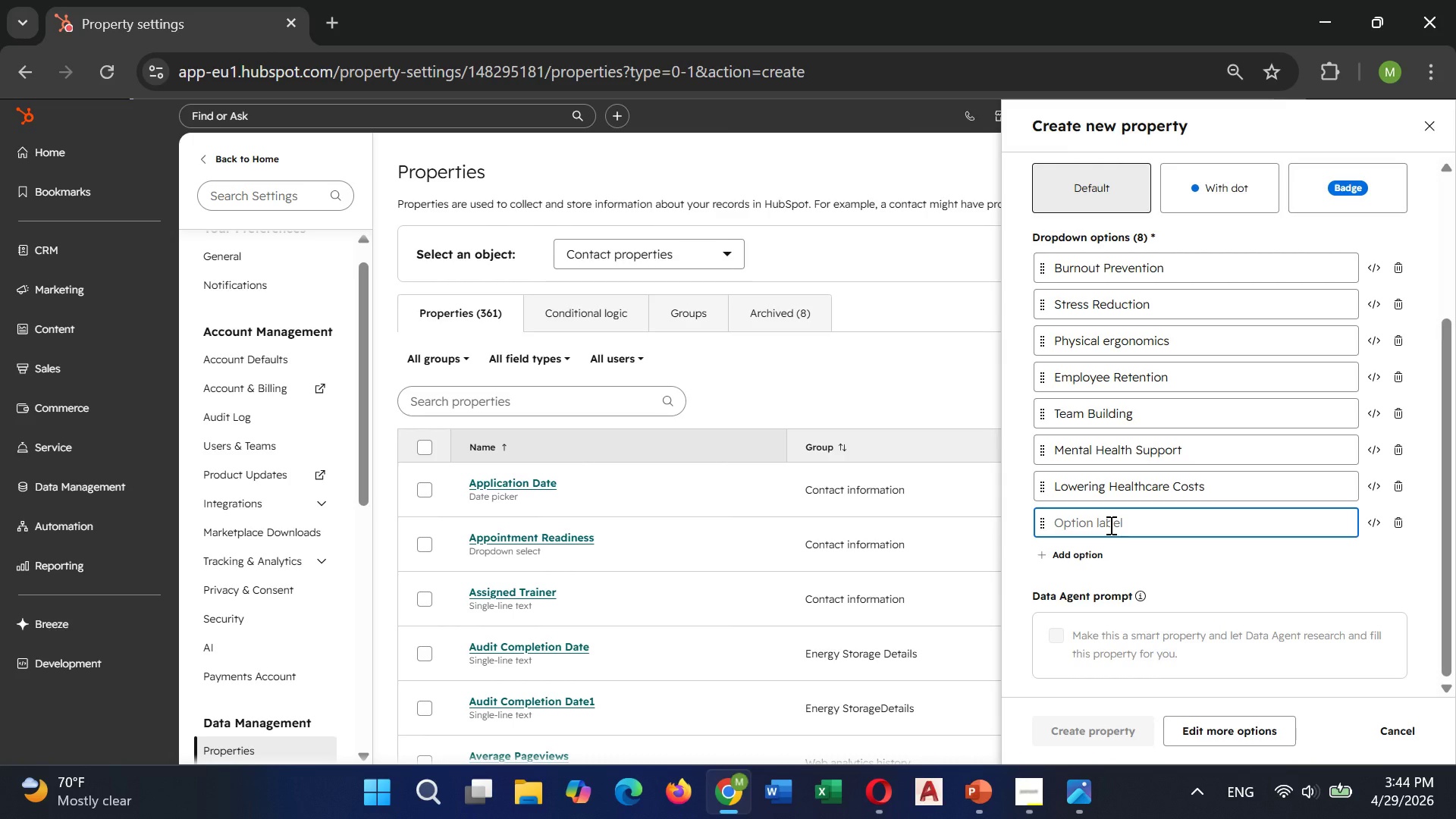 
type(Work-Life Balance)
 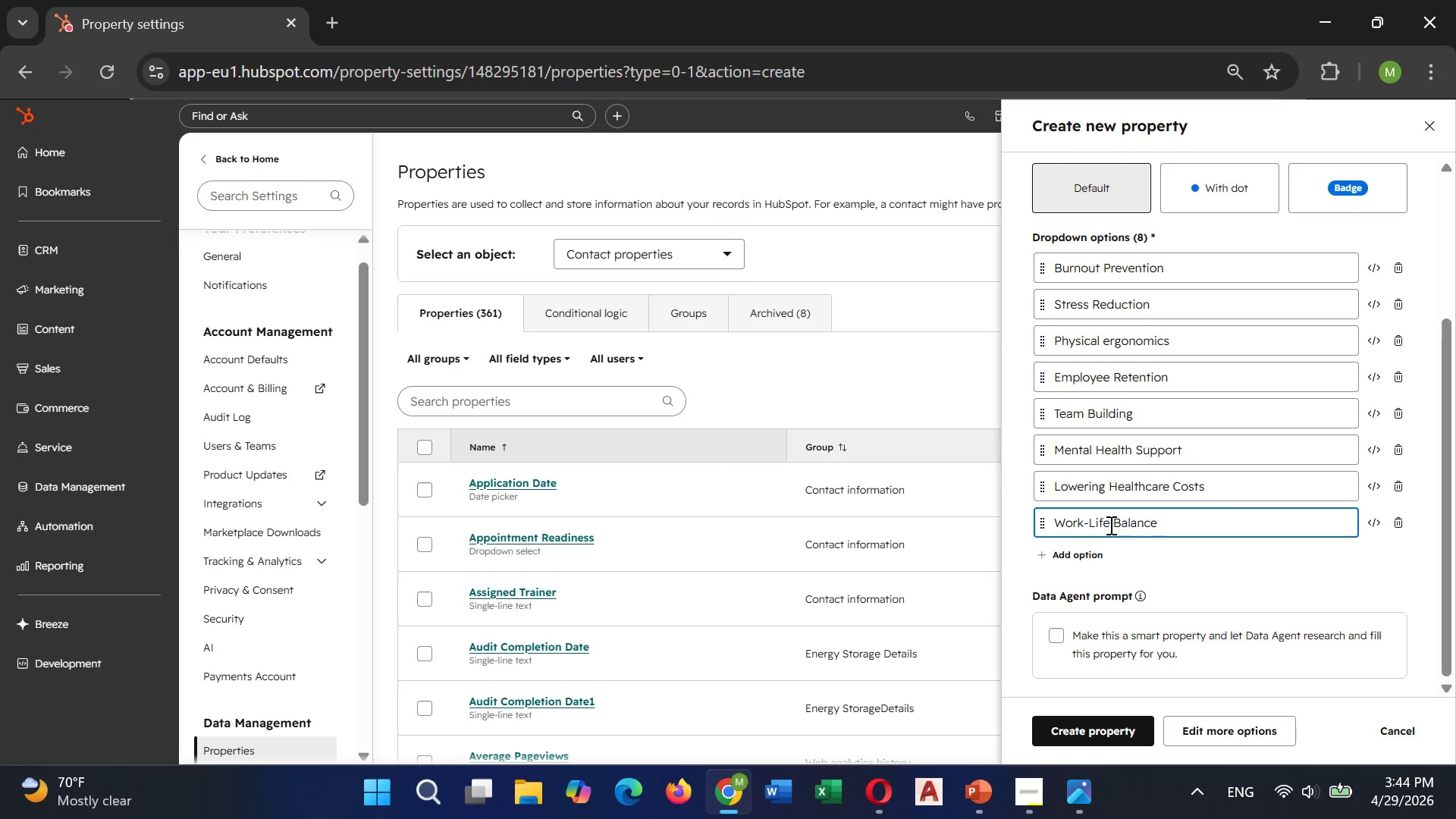 
wait(5.73)
 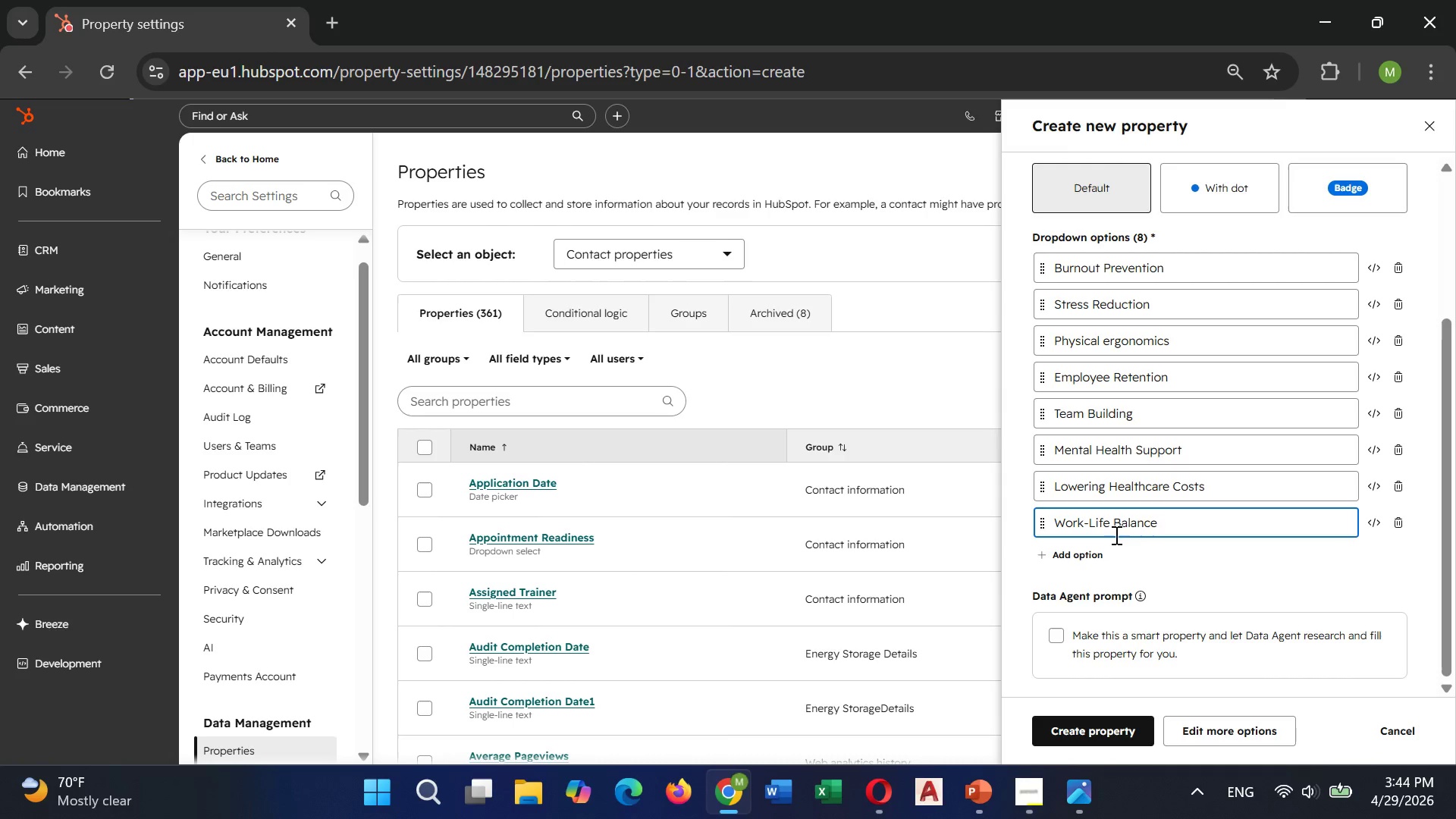 
left_click([1099, 726])
 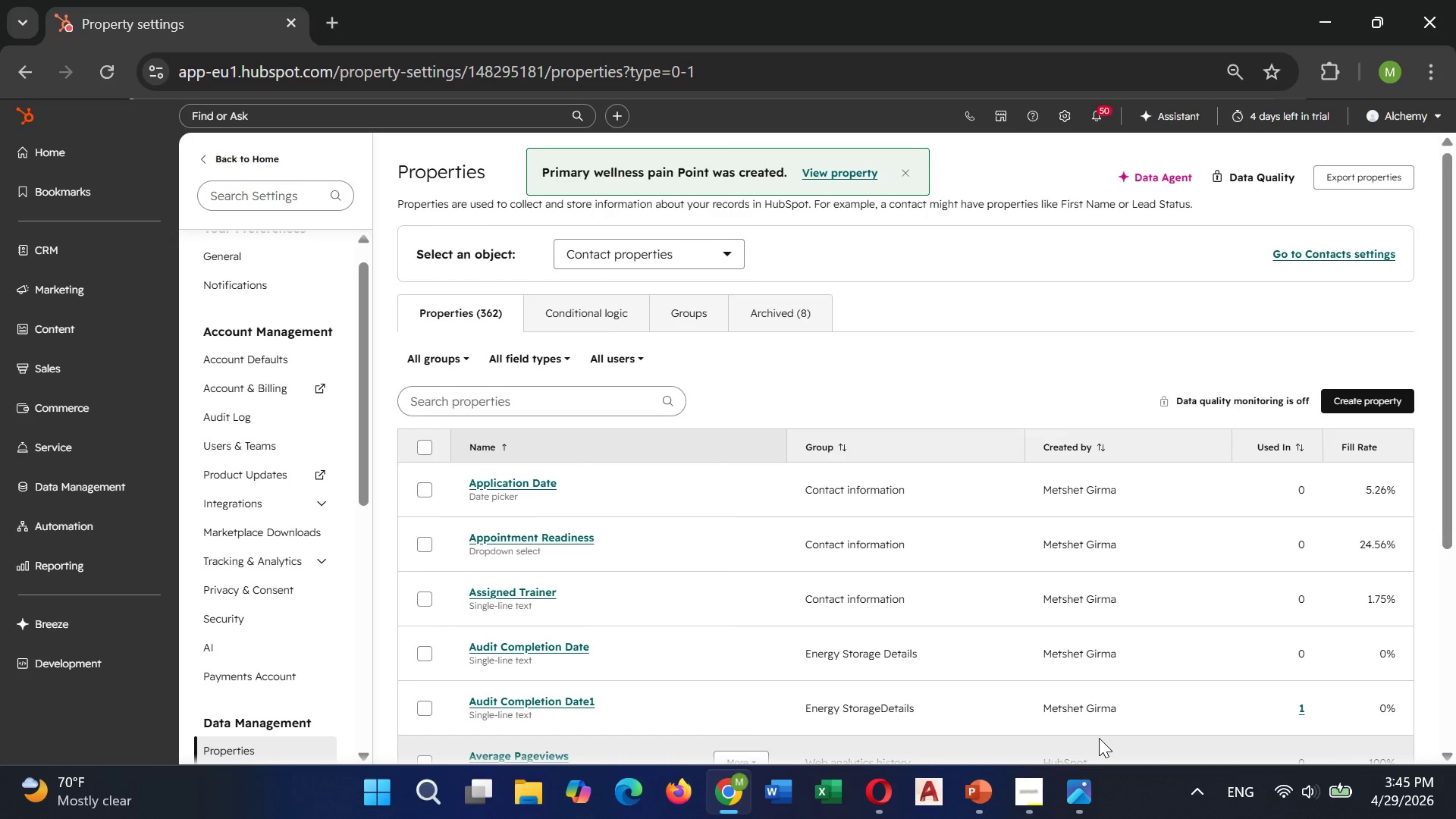 
wait(6.59)
 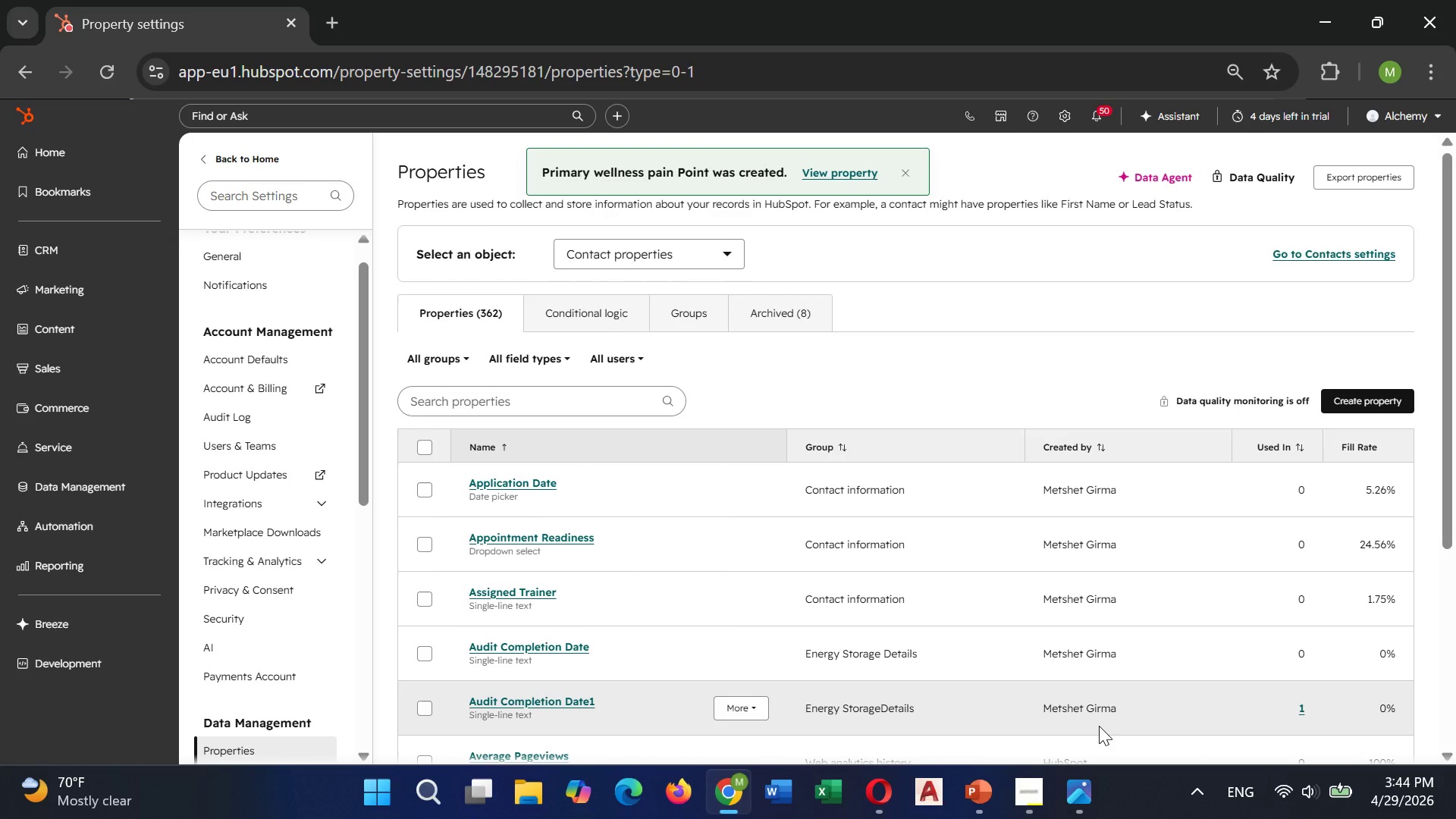 
left_click([1366, 391])
 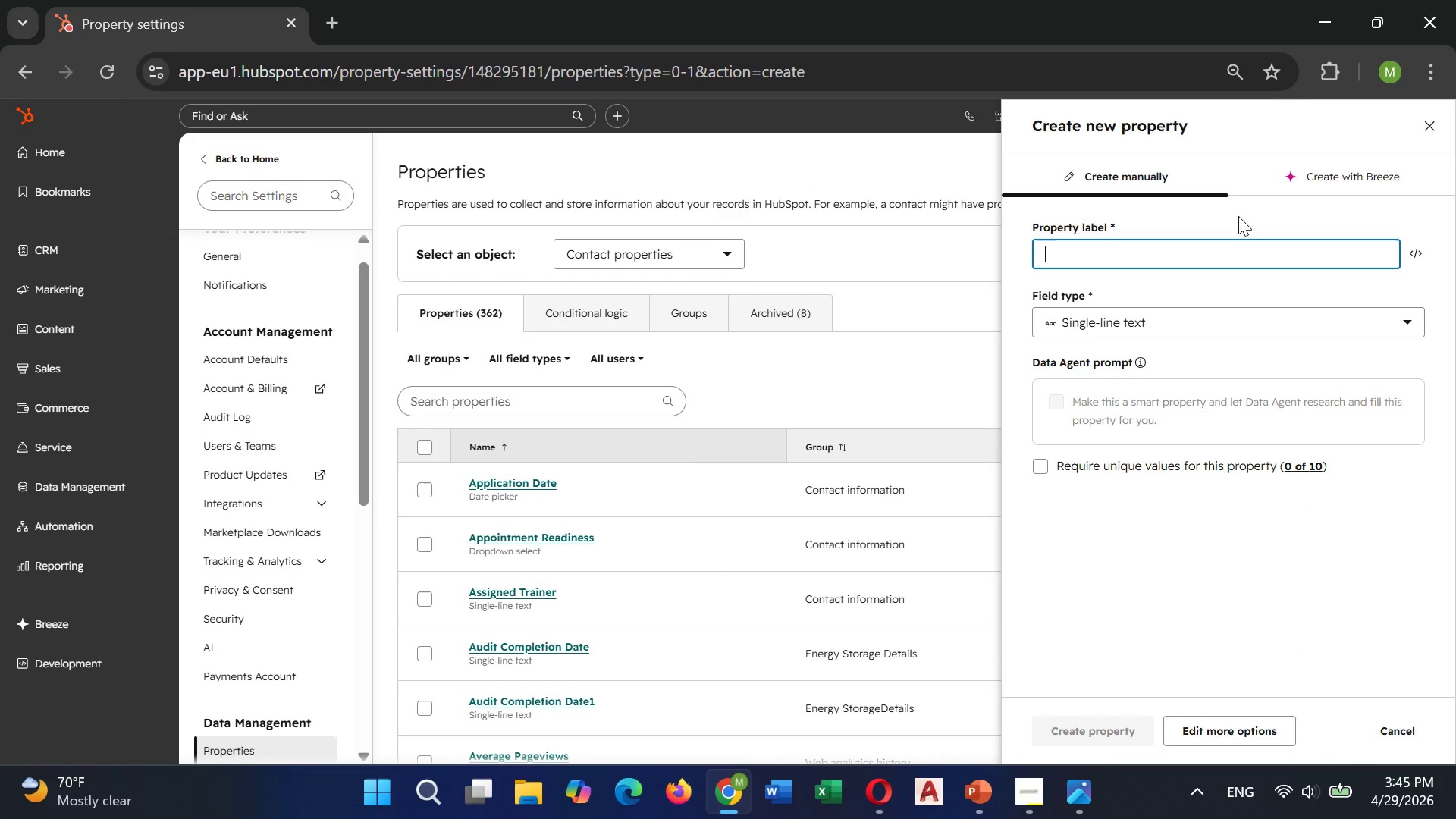 
type(Lead Sy[Home])
 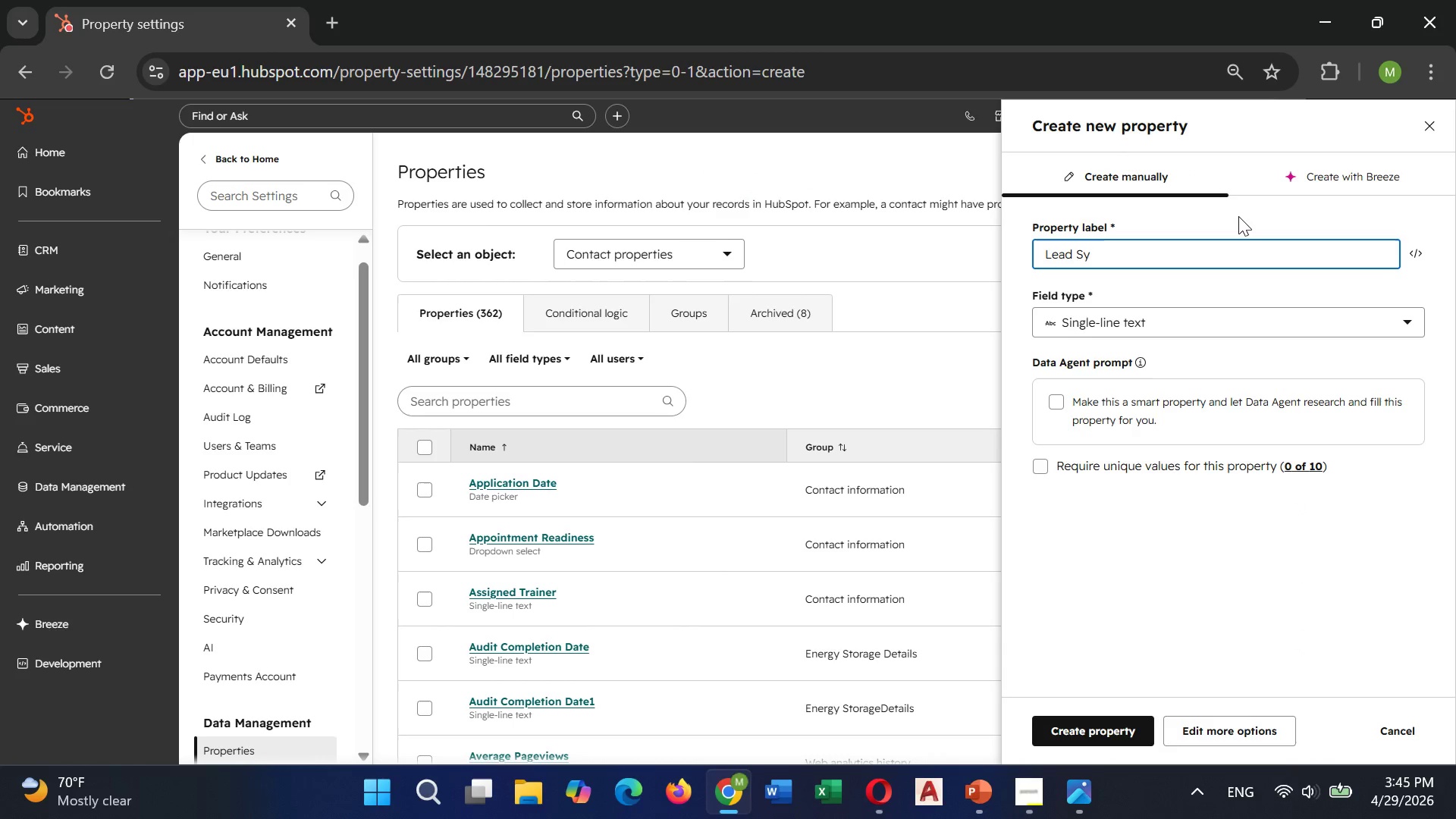 
key(ArrowRight)
 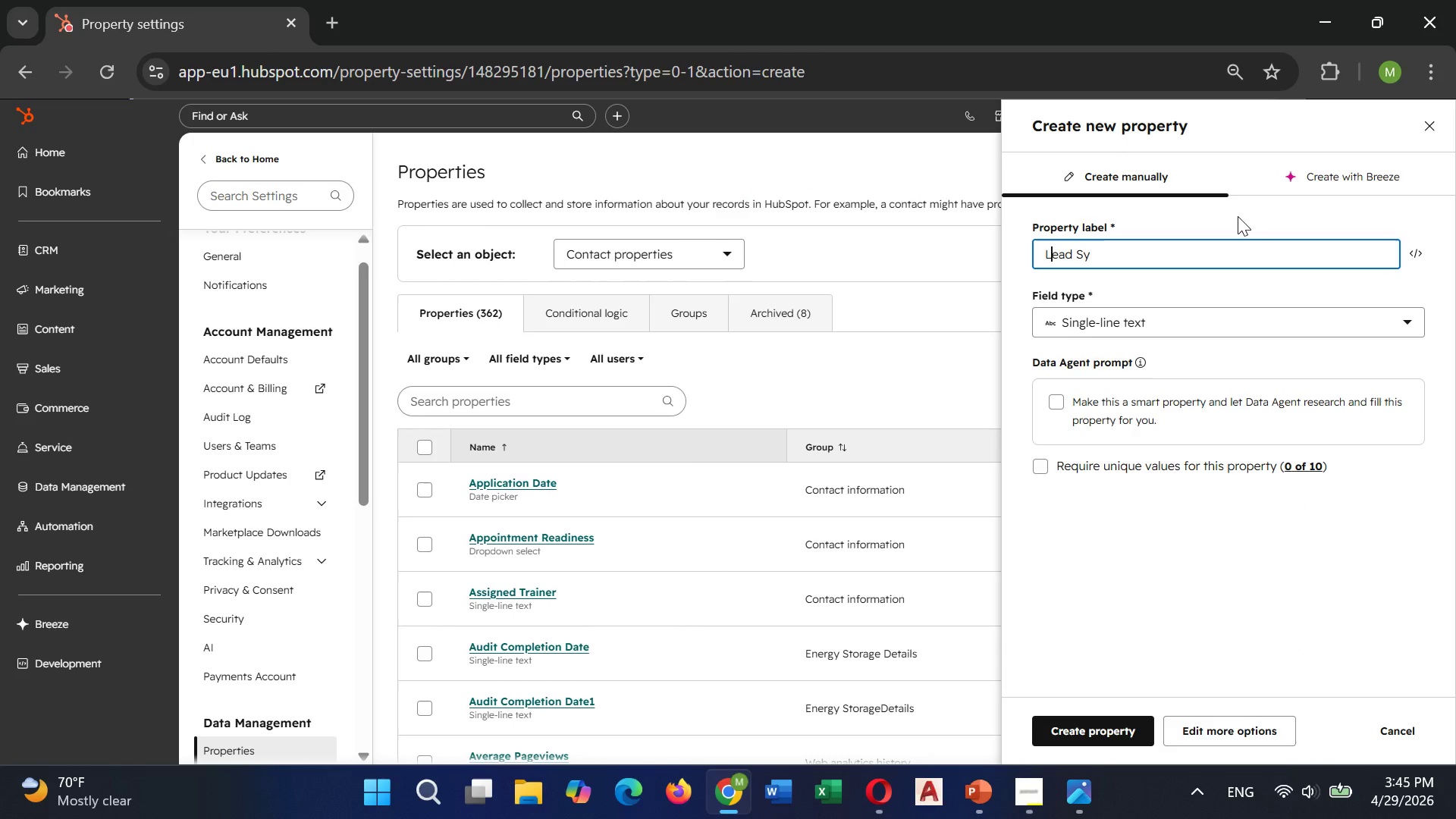 
key(ArrowRight)
 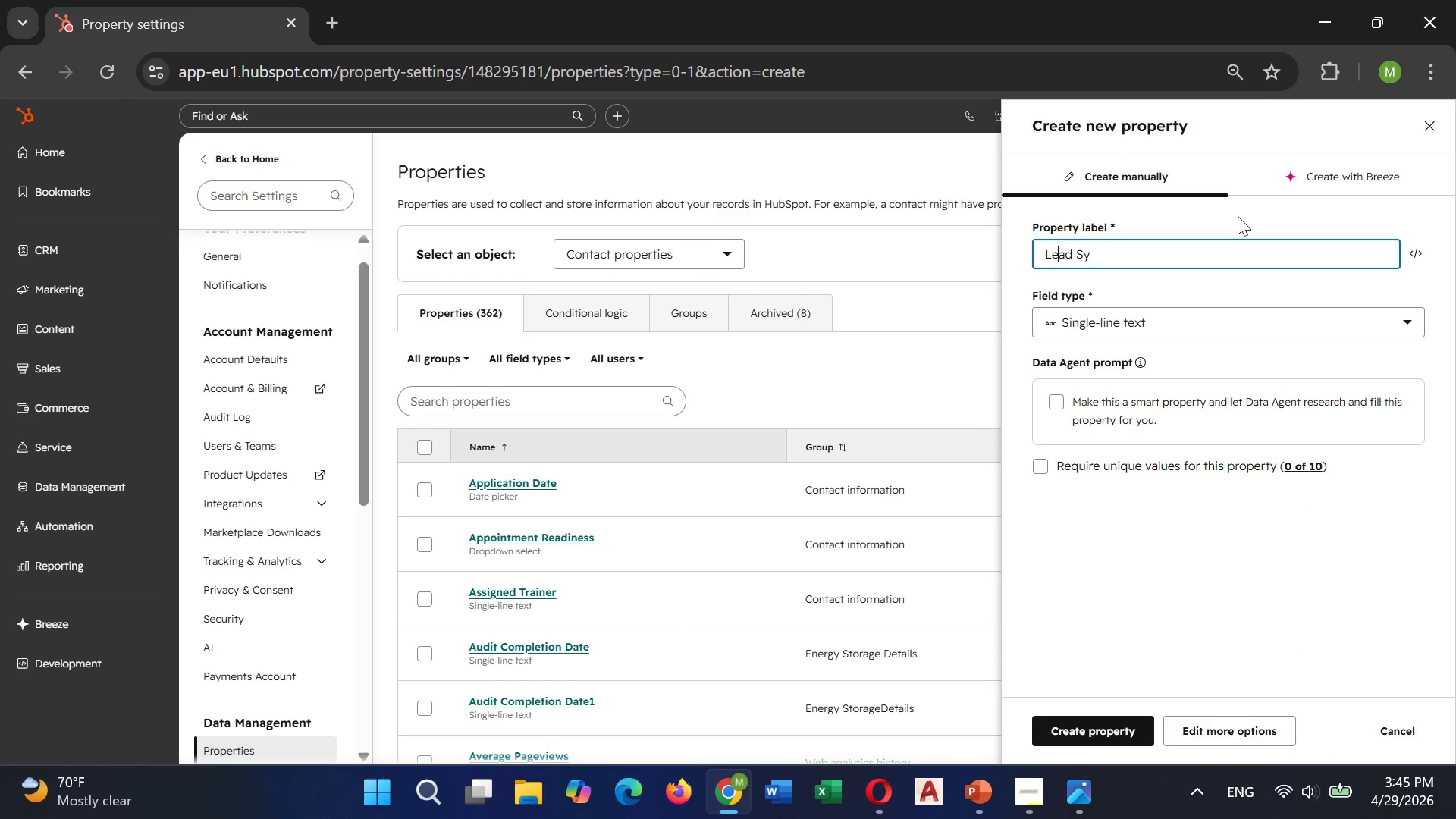 
key(ArrowRight)
 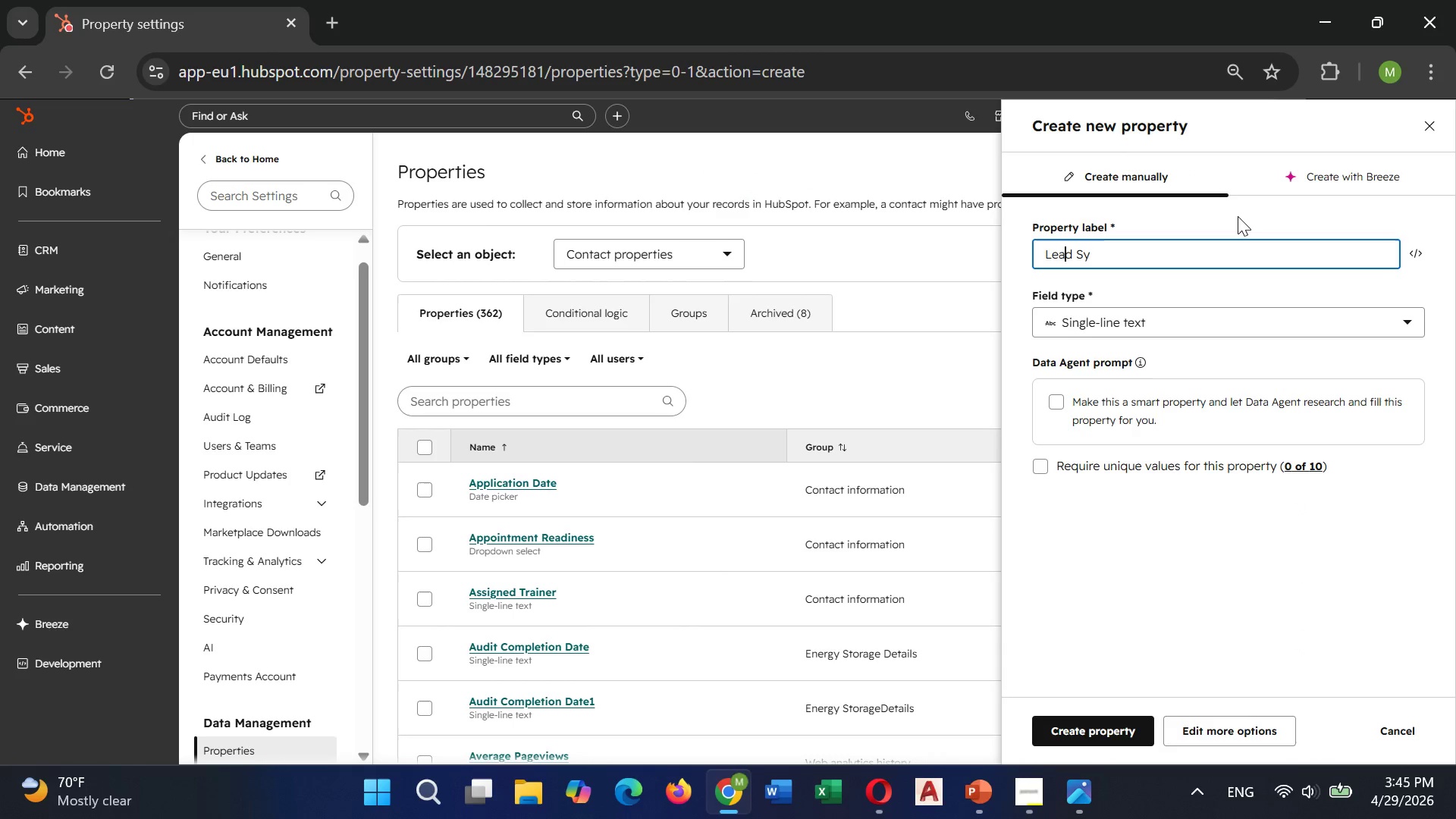 
key(ArrowRight)
 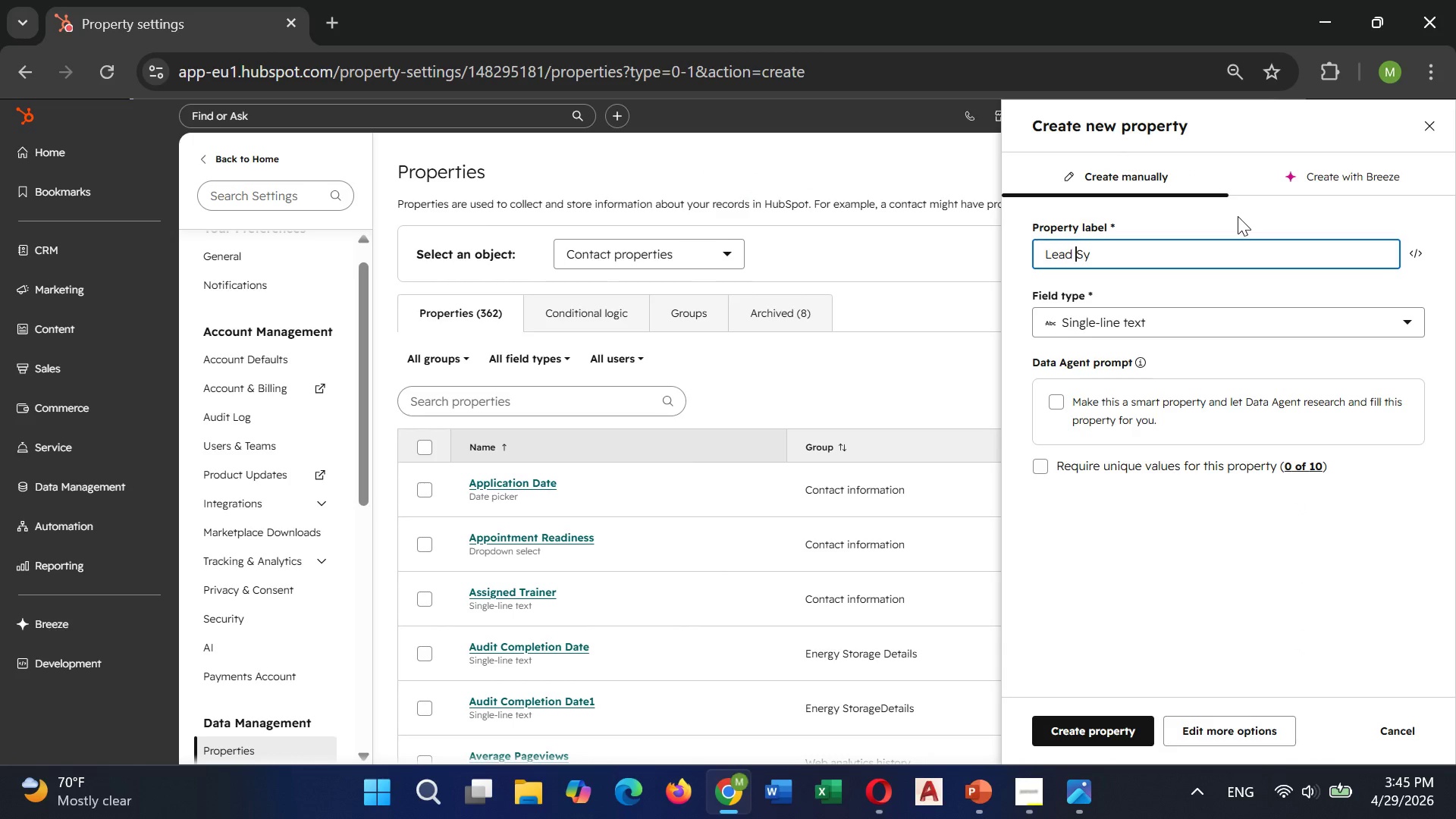 
key(ArrowRight)
 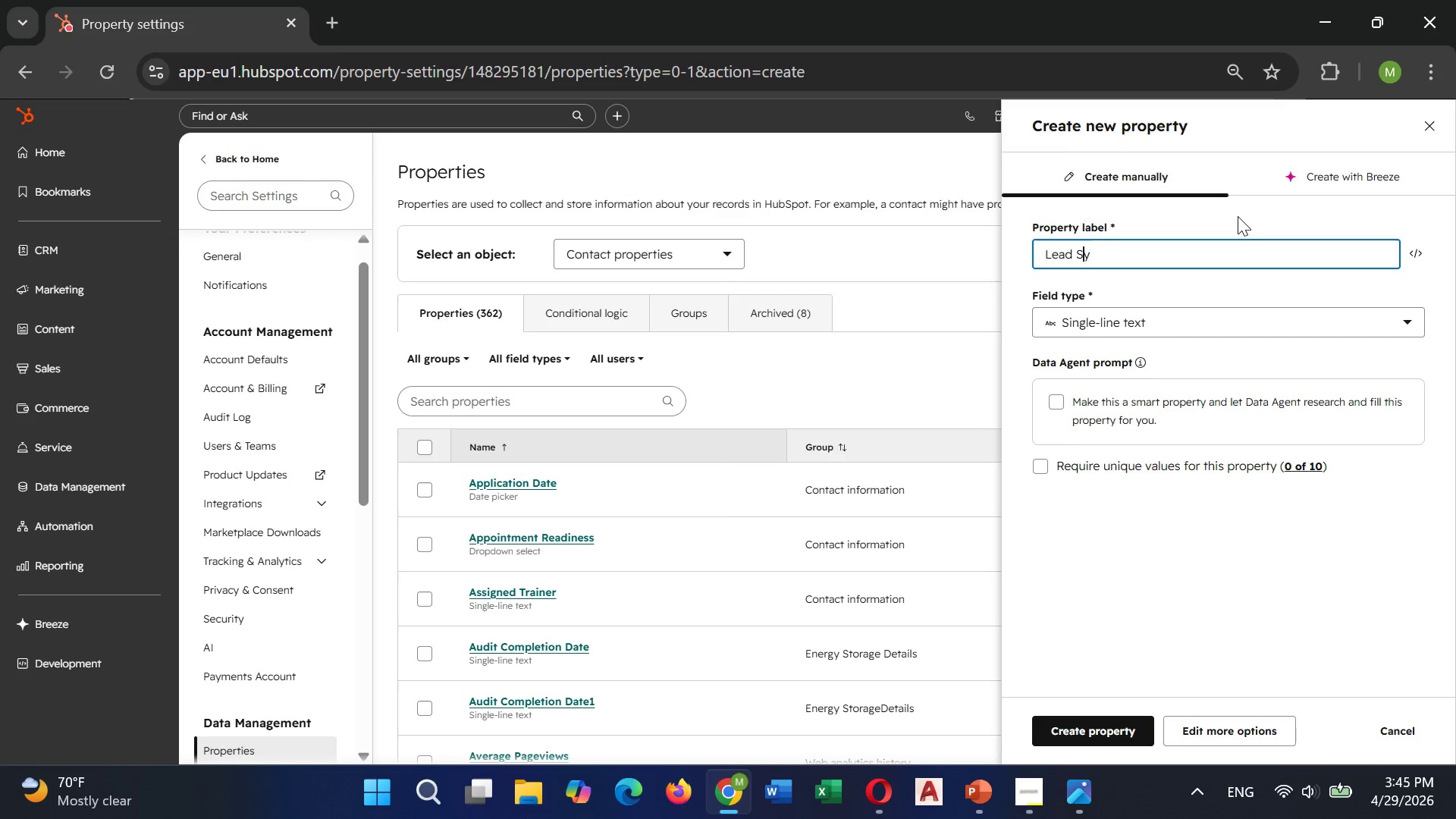 
key(ArrowRight)
 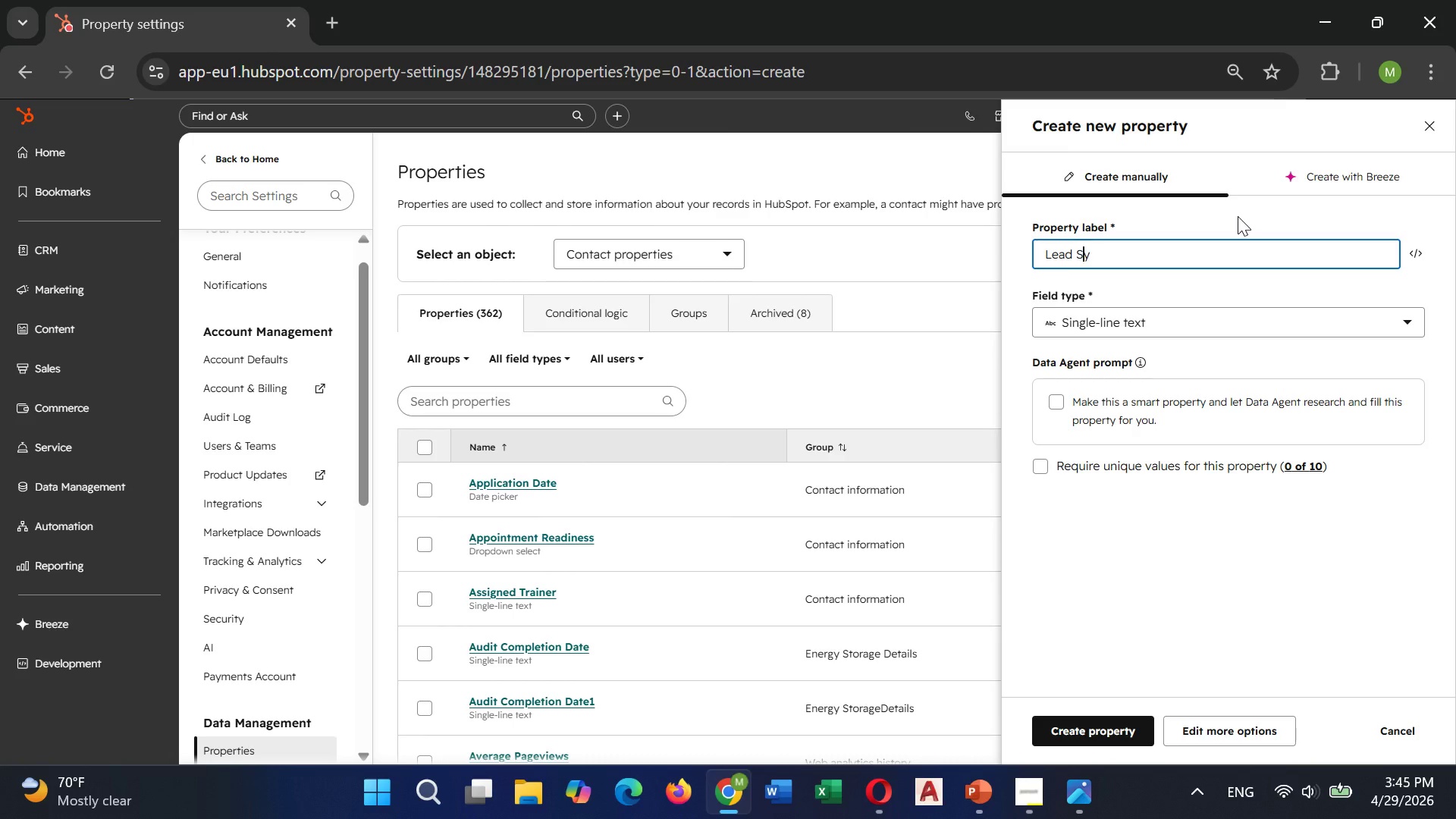 
key(ArrowRight)
 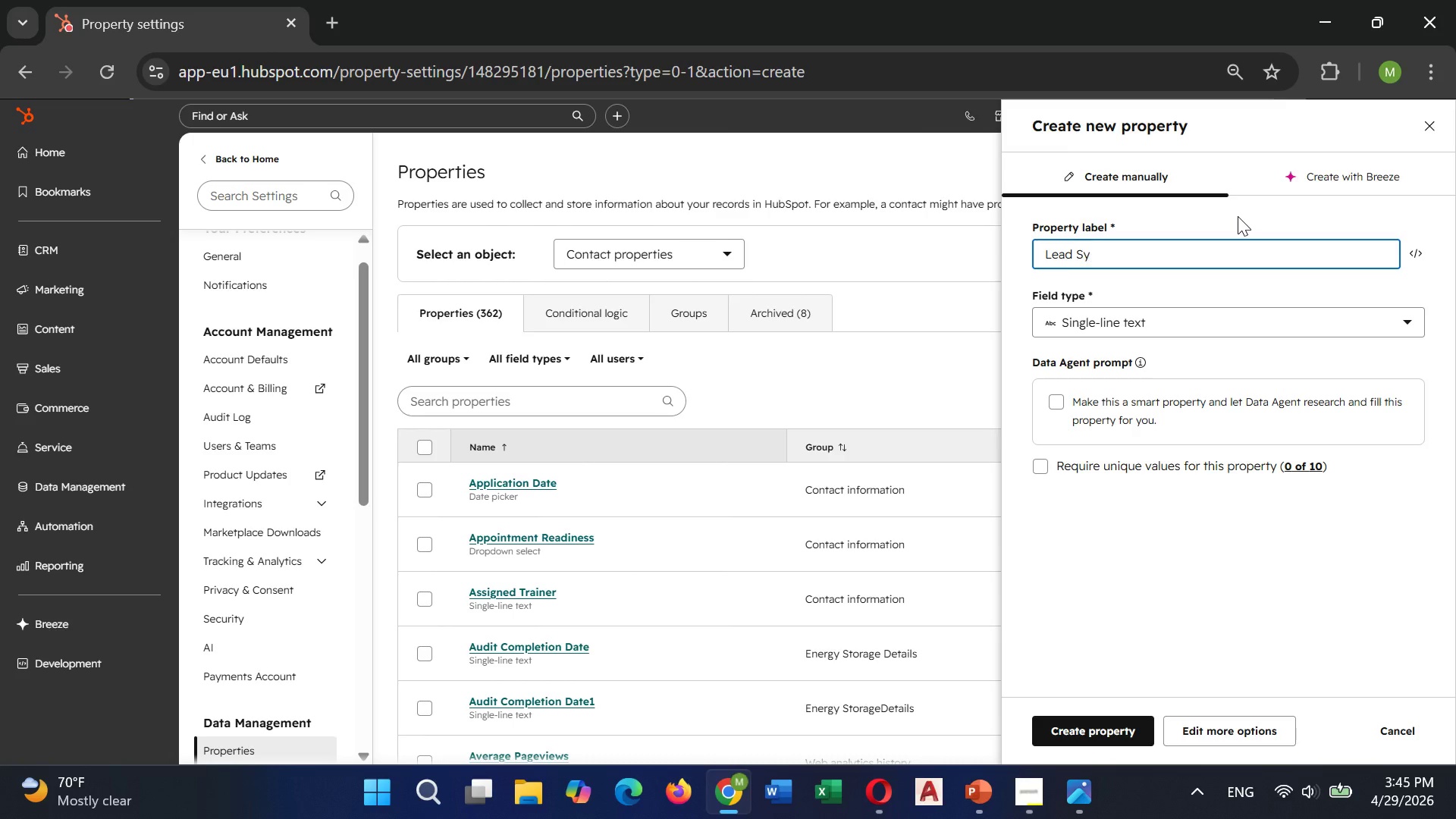 
key(Backspace)
type(tatus)
 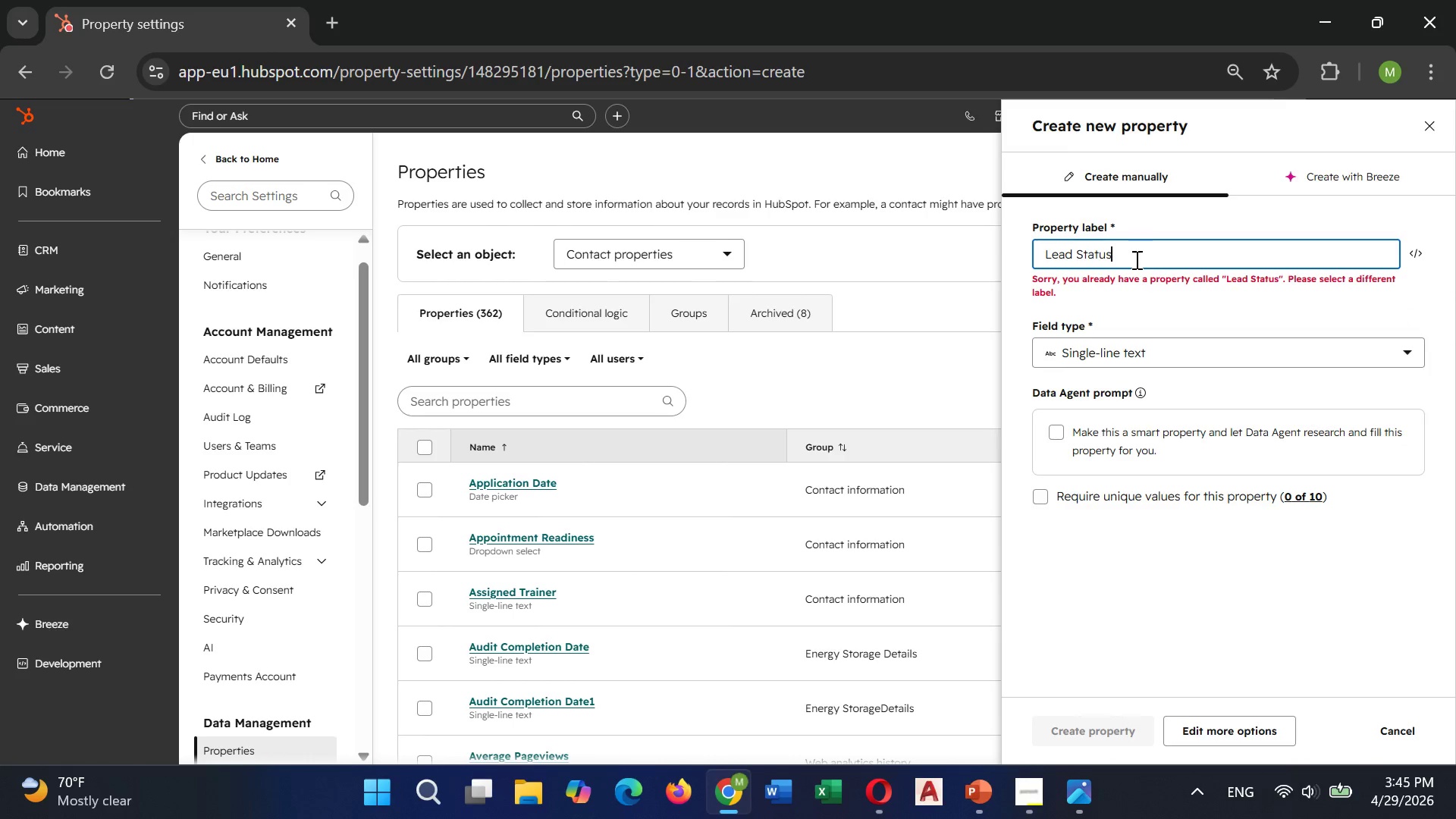 
wait(5.7)
 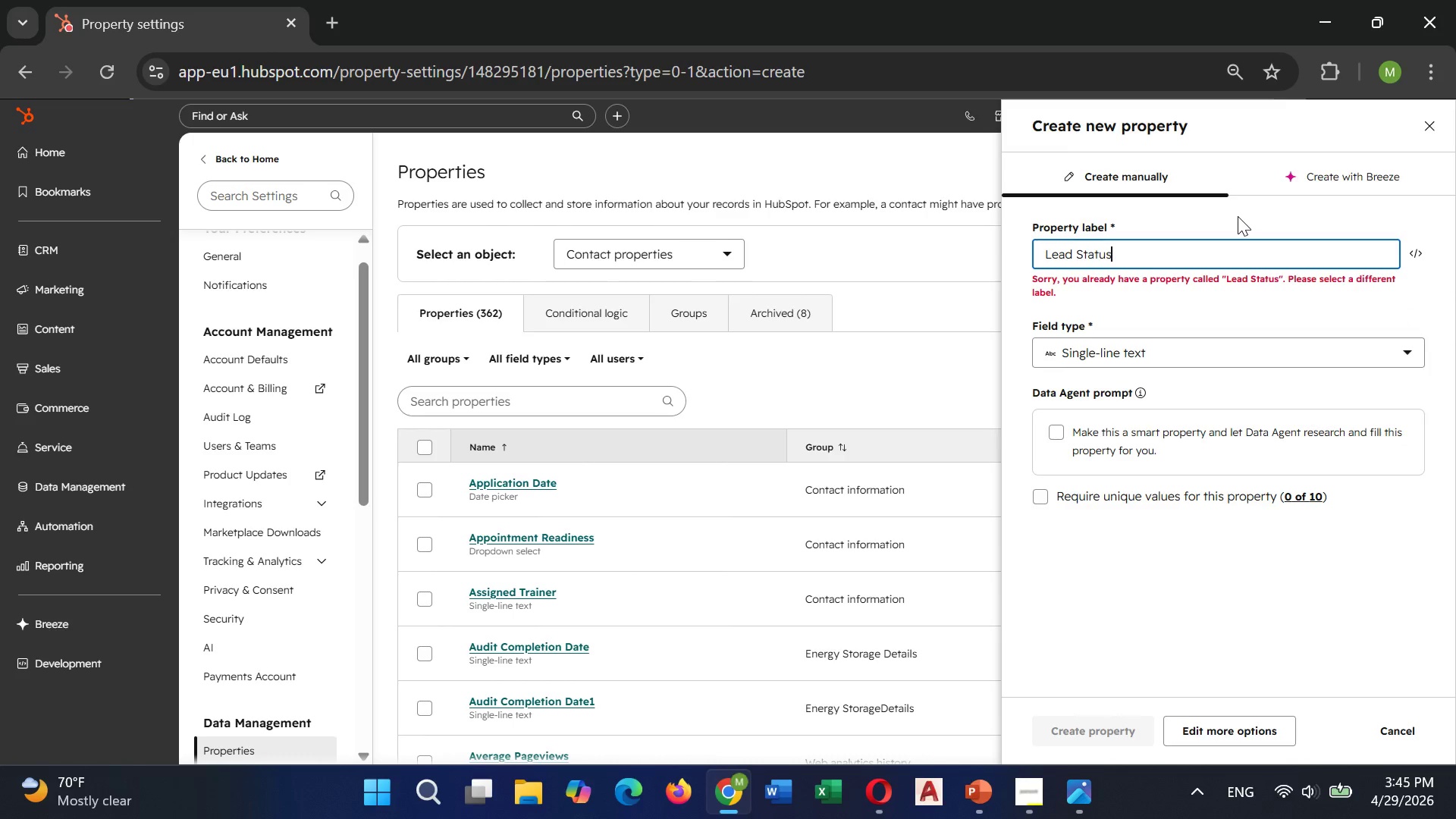 
type( second)
 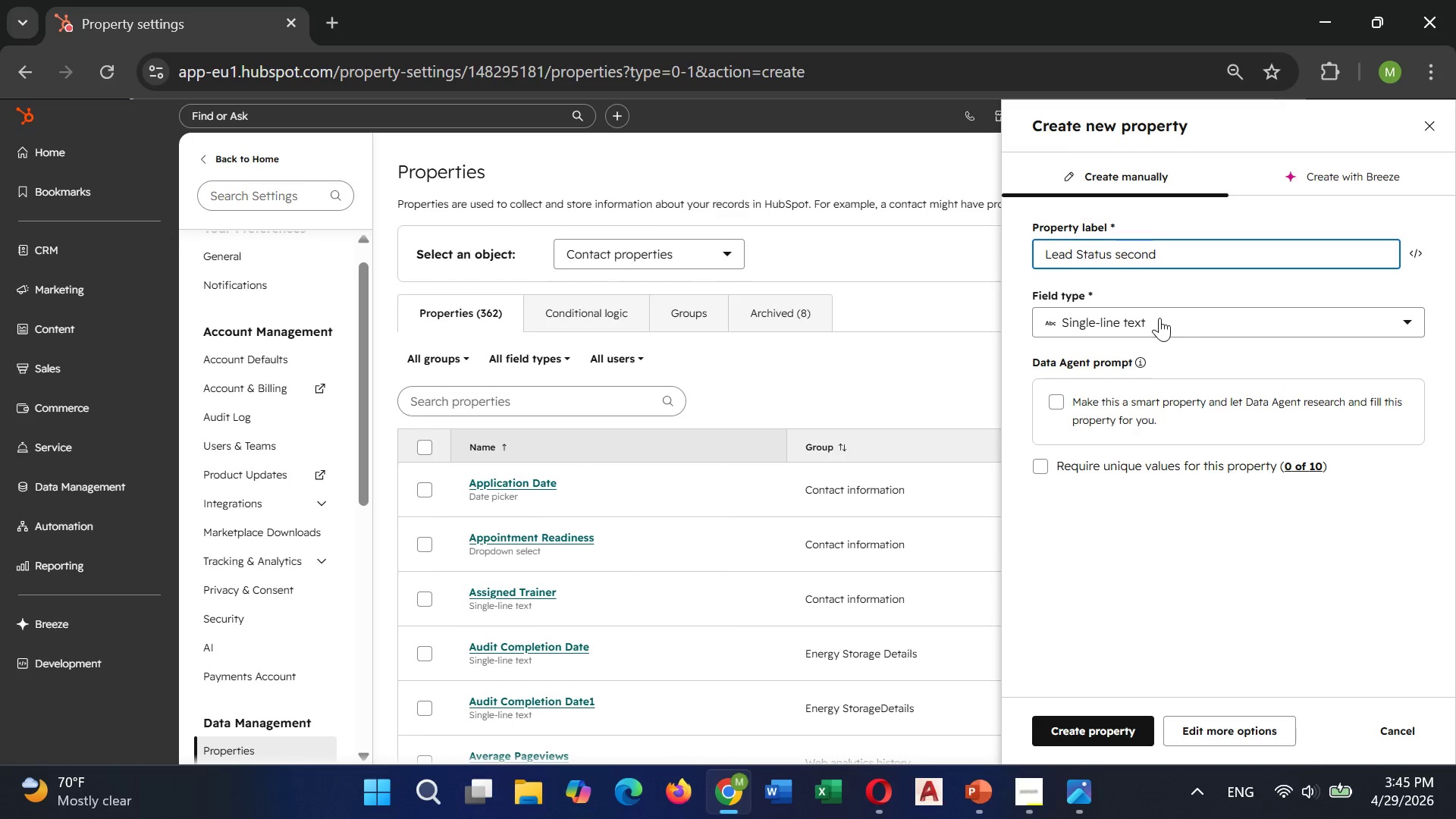 
wait(6.31)
 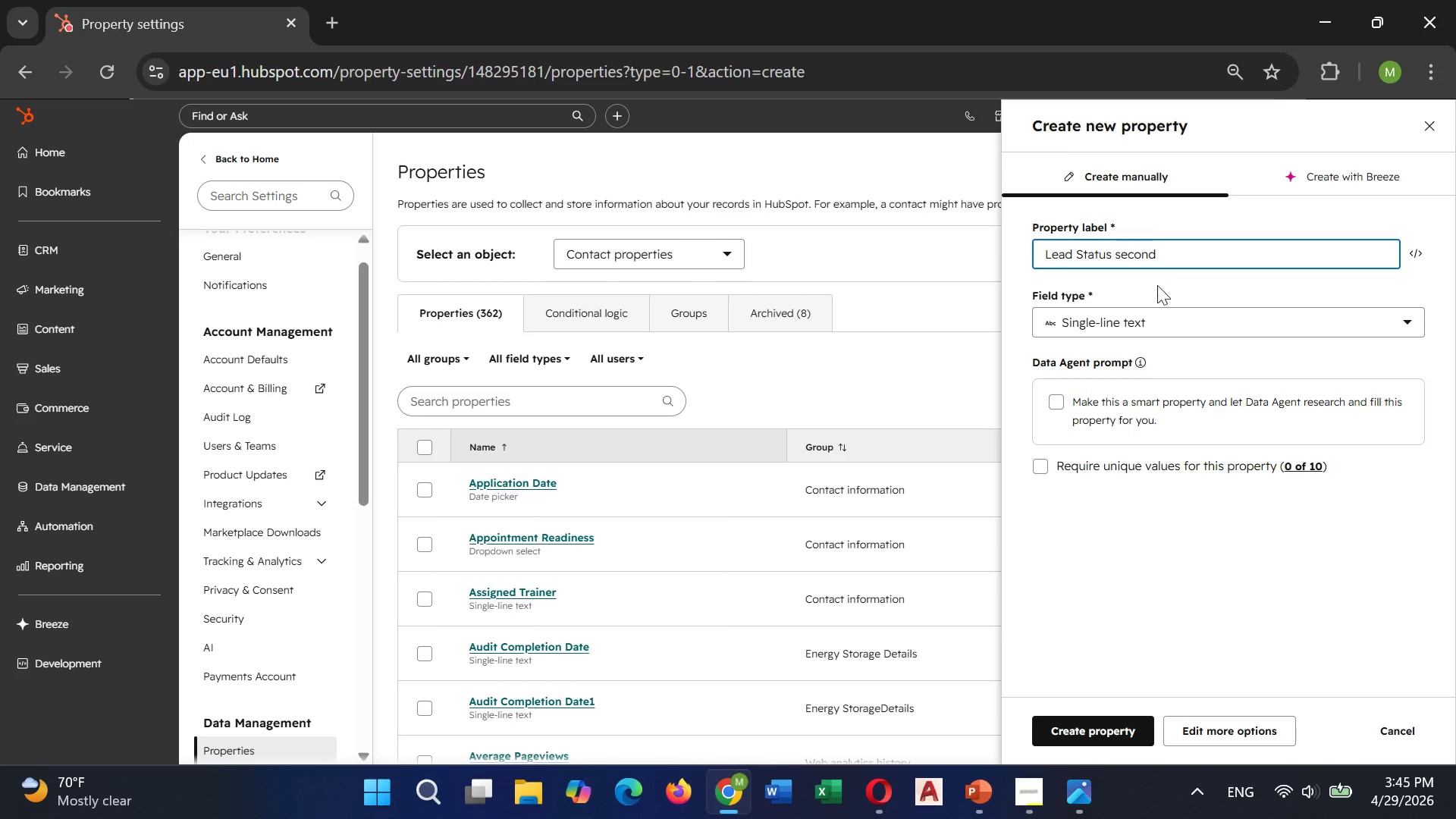 
scroll: coordinate [1110, 481], scroll_direction: down, amount: 3.0
 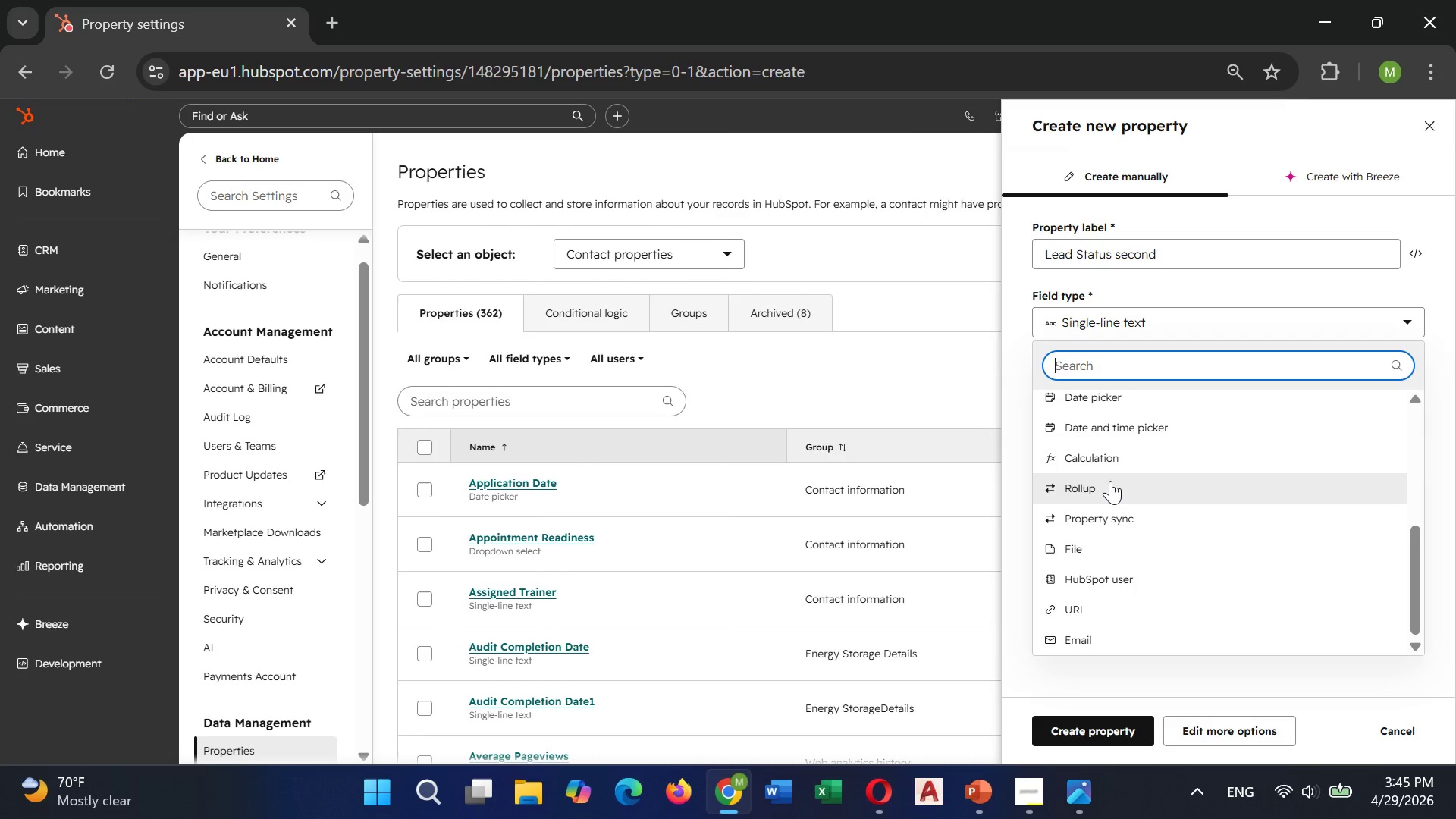 
scroll: coordinate [1110, 481], scroll_direction: none, amount: 0.0
 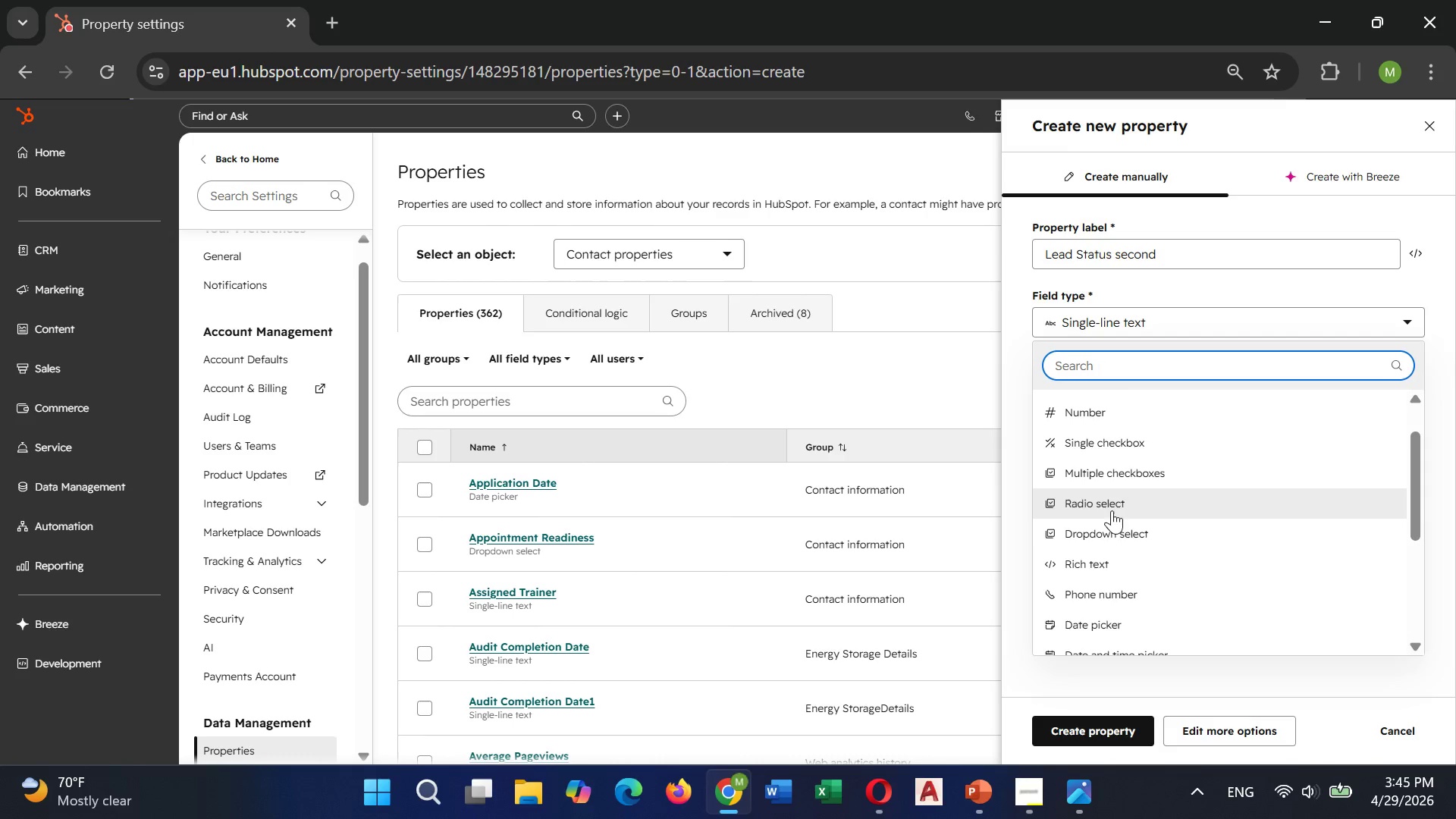 
left_click([1109, 521])
 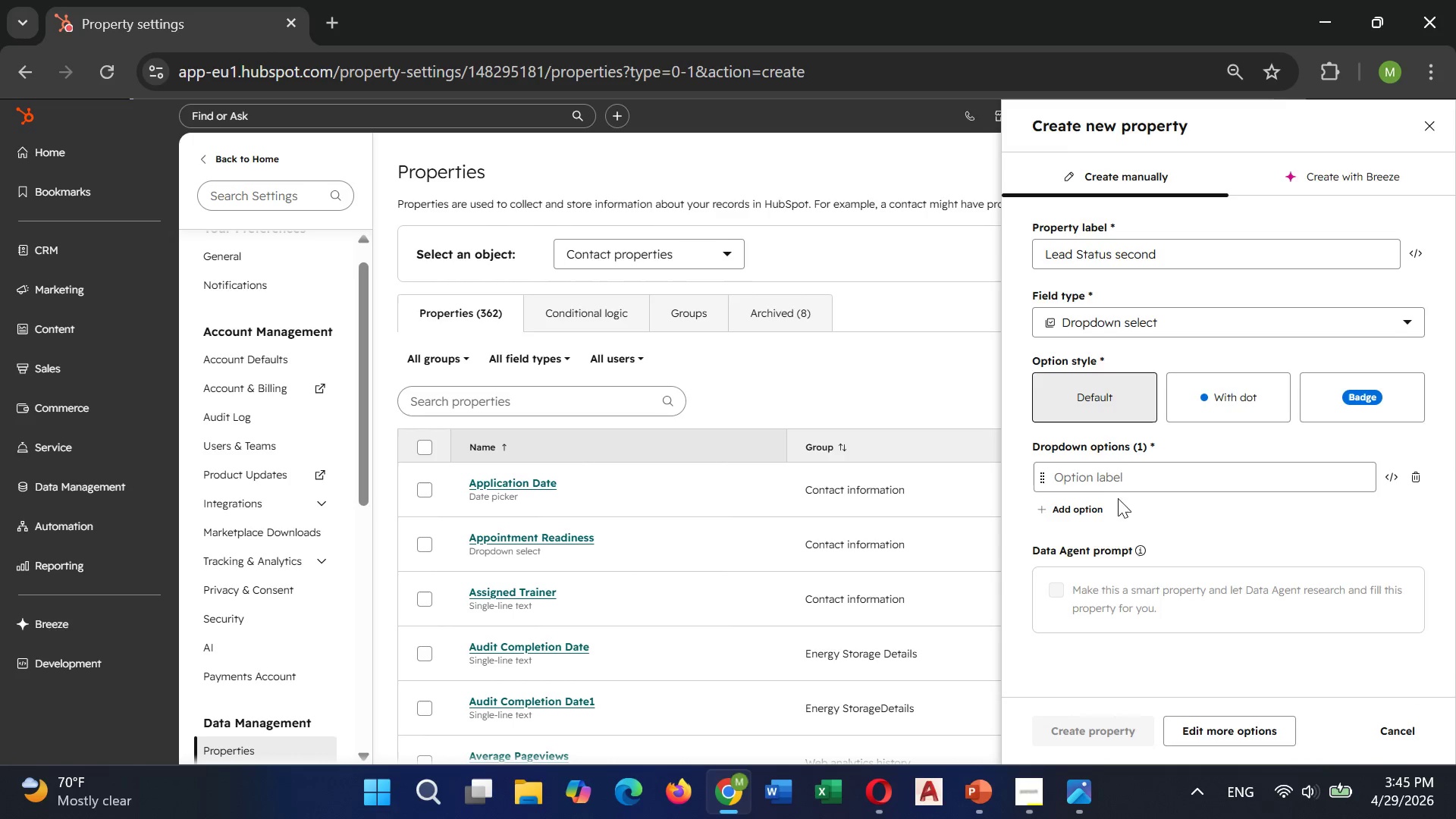 
left_click([1122, 481])
 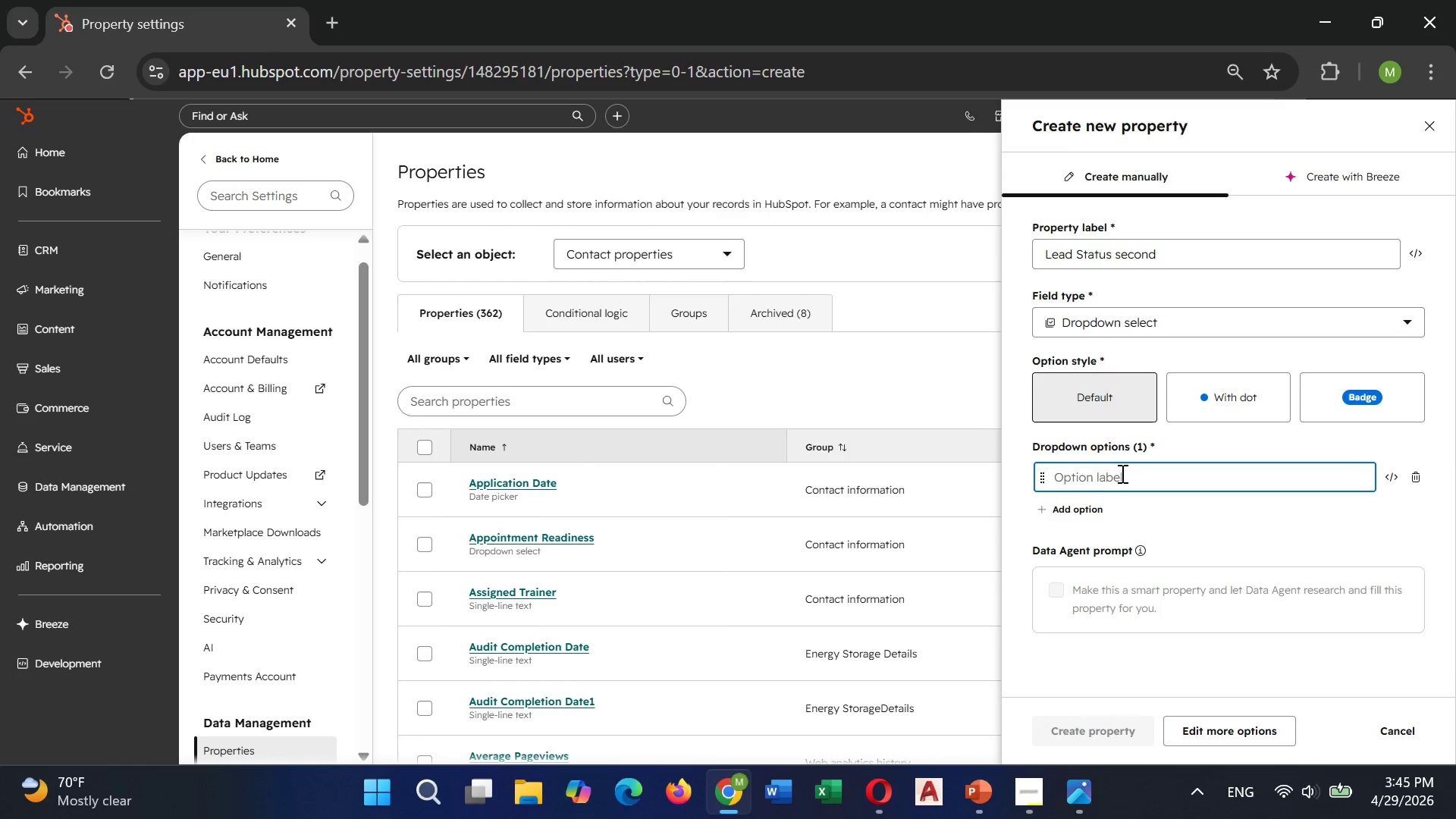 
type(New)
 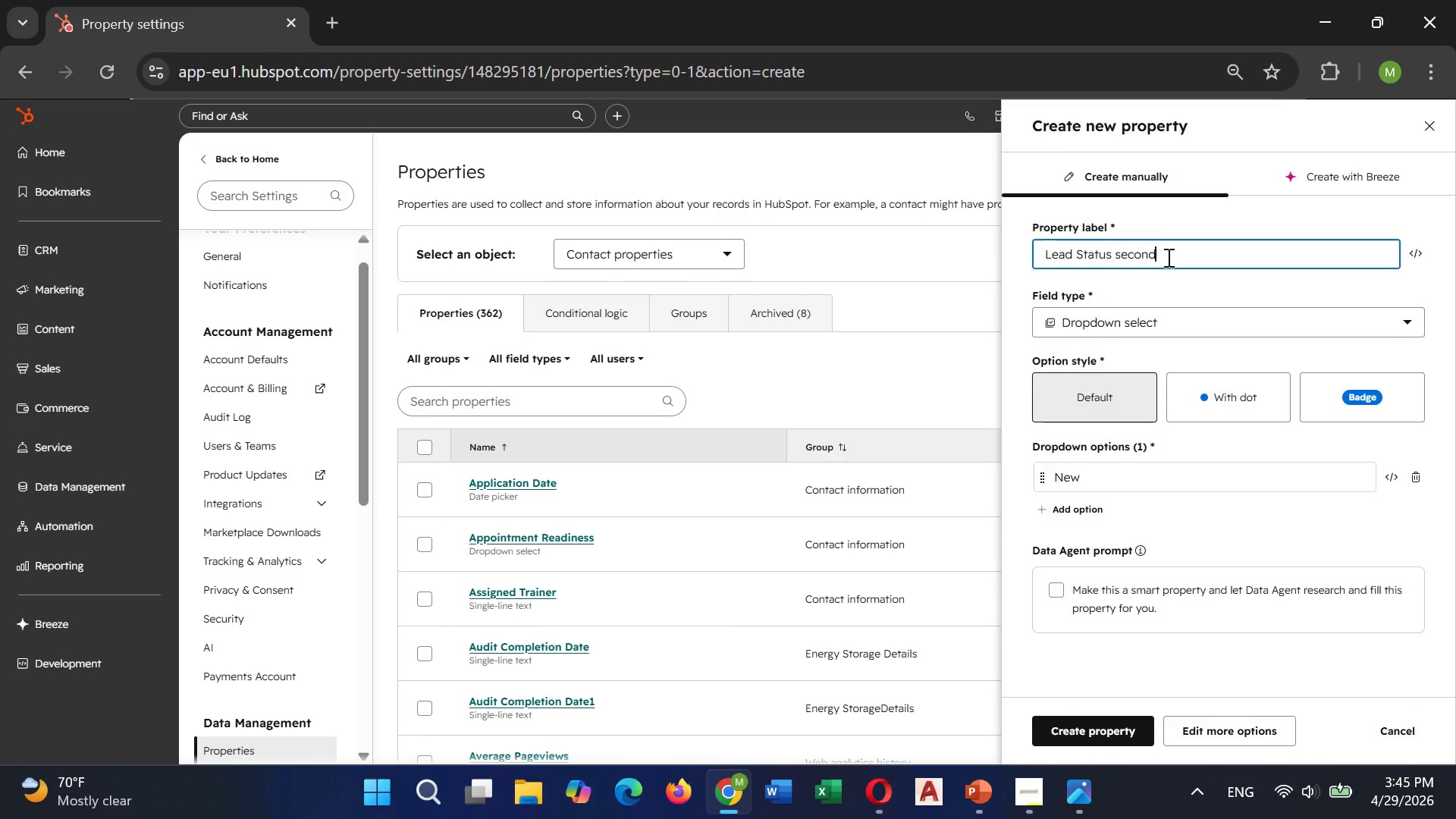 
key(Backspace)
key(Backspace)
key(Backspace)
key(Backspace)
key(Backspace)
key(Backspace)
type(New)
 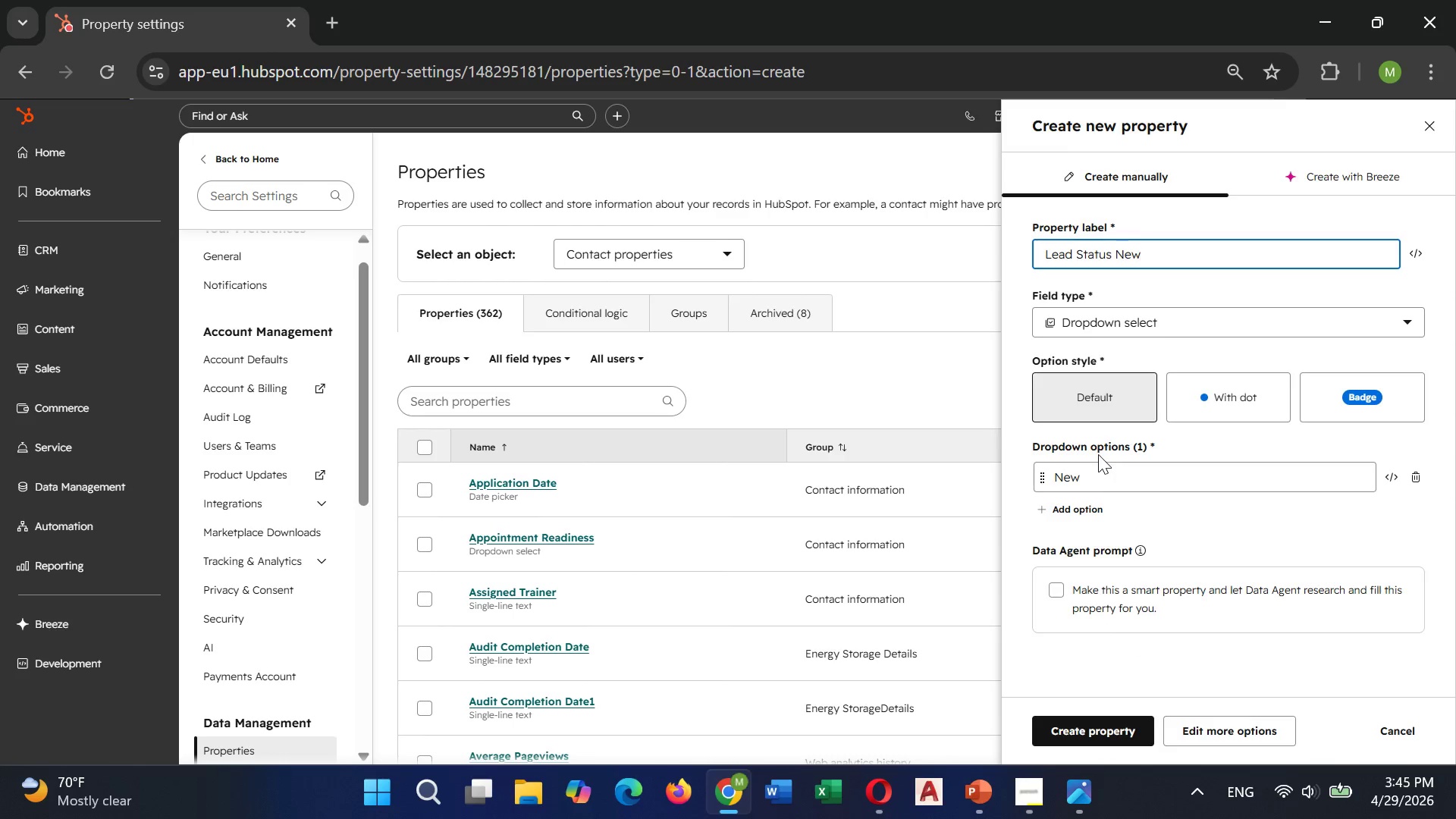 
left_click([1102, 475])
 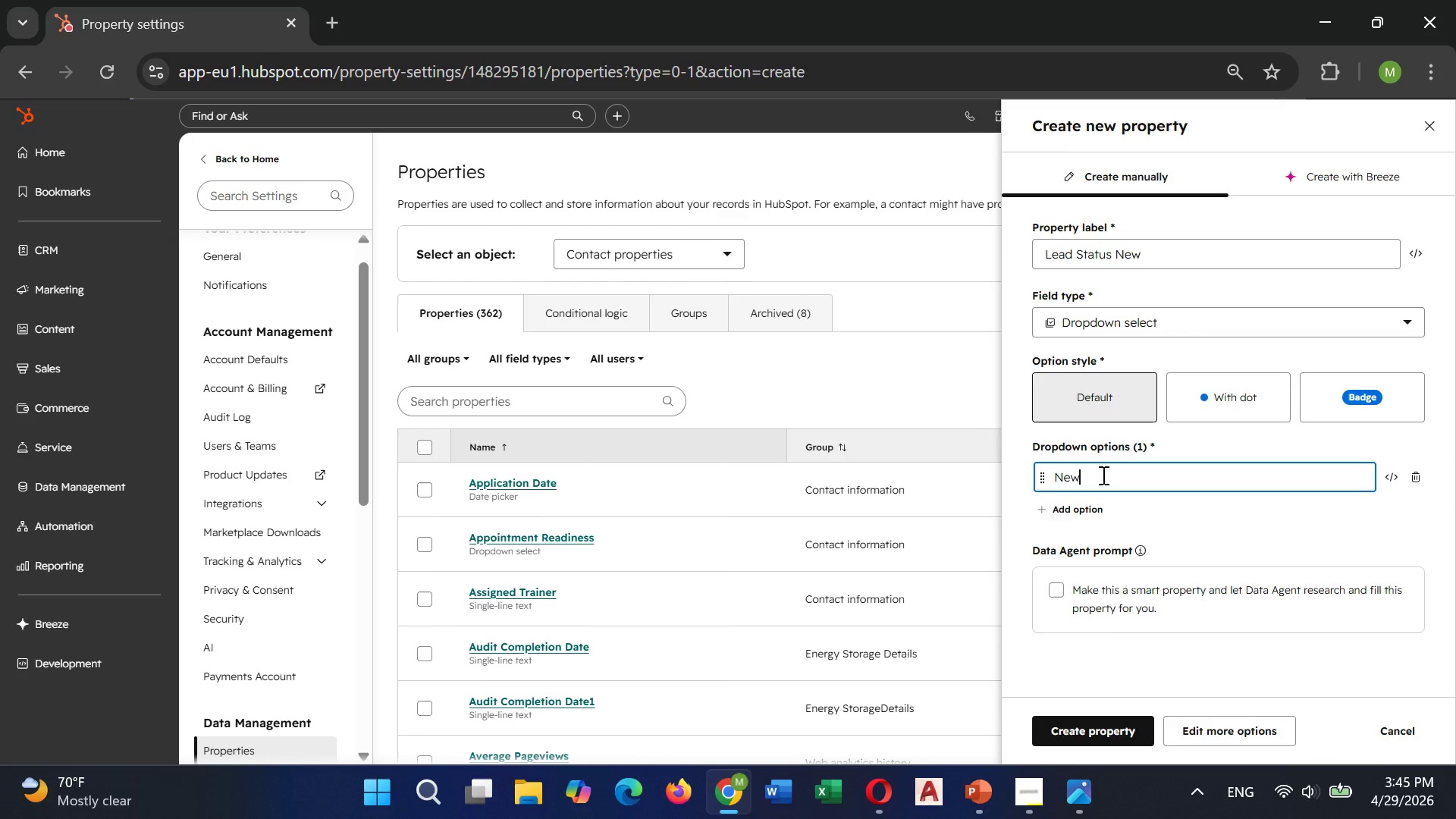 
key(Enter)
 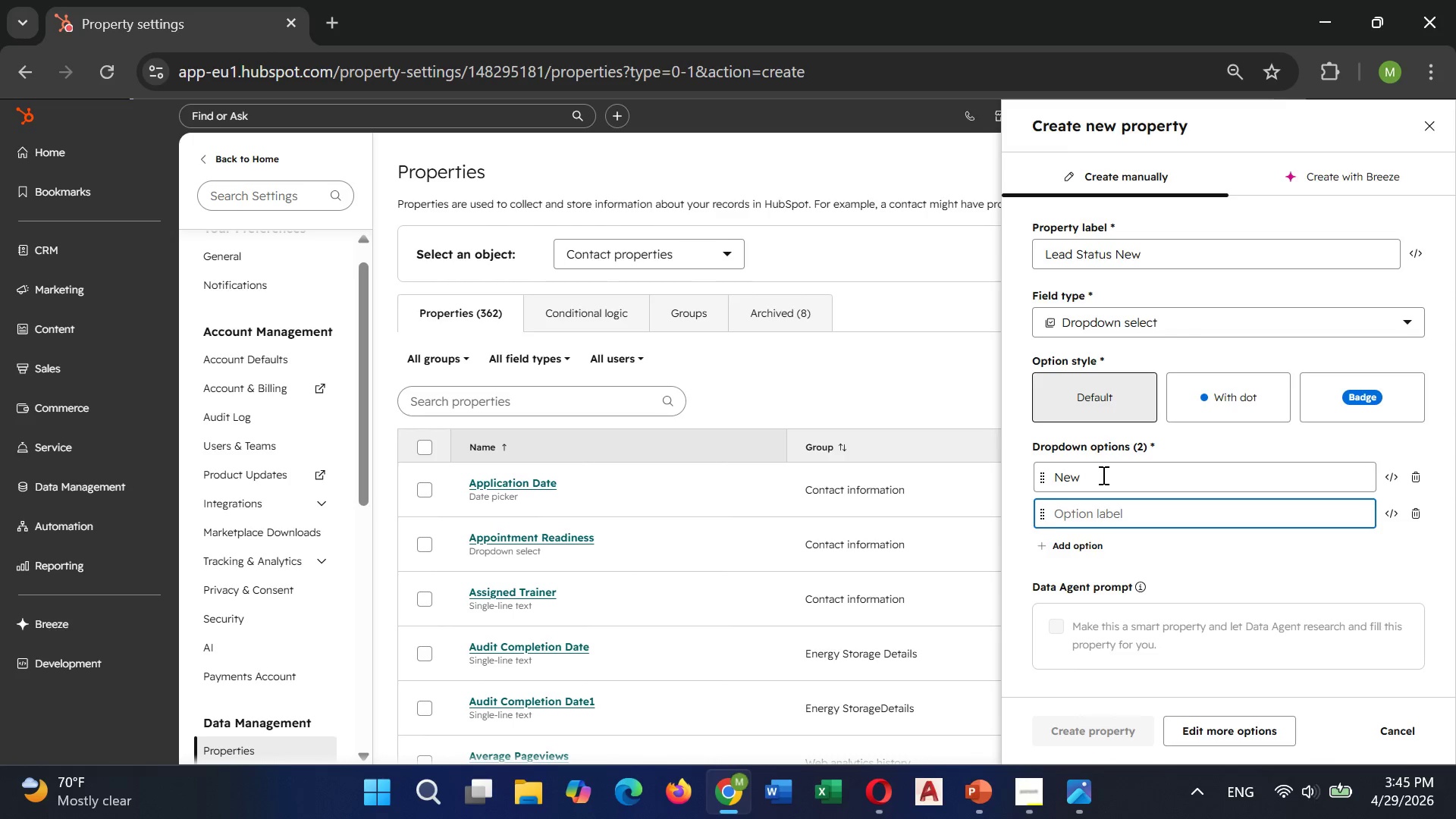 
type(Attempted Contact)
 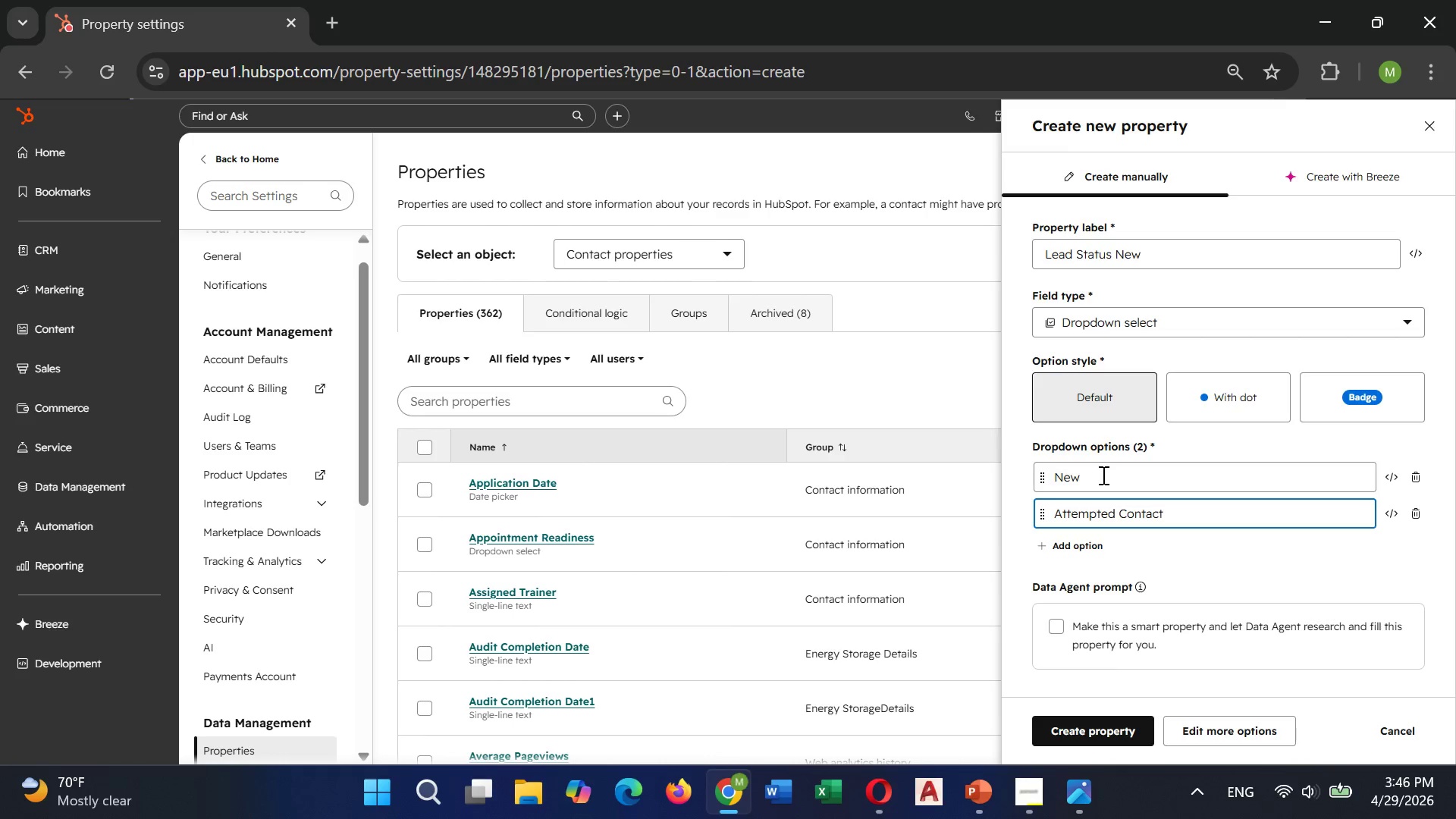 
wait(7.75)
 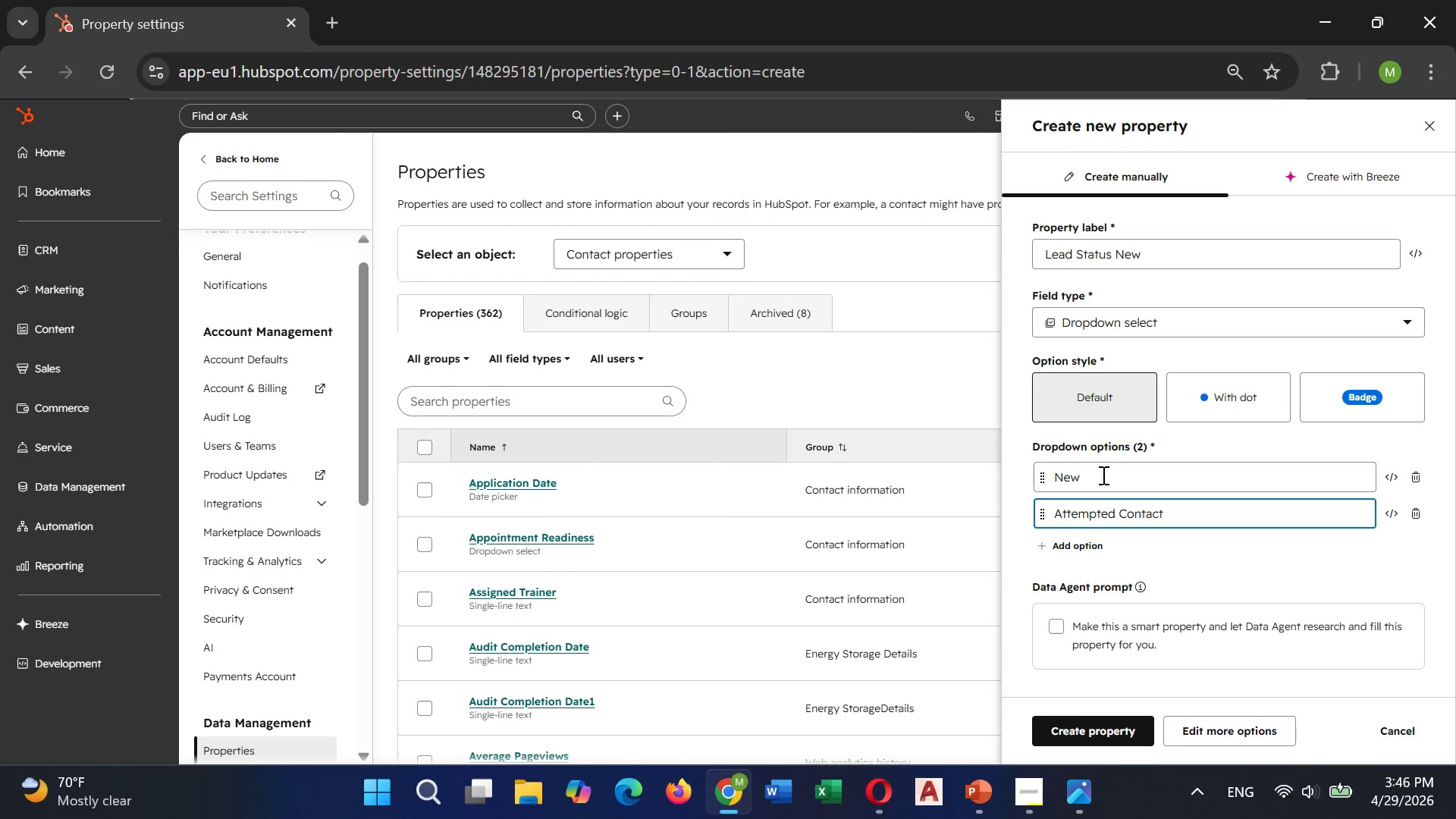 
key(Enter)
 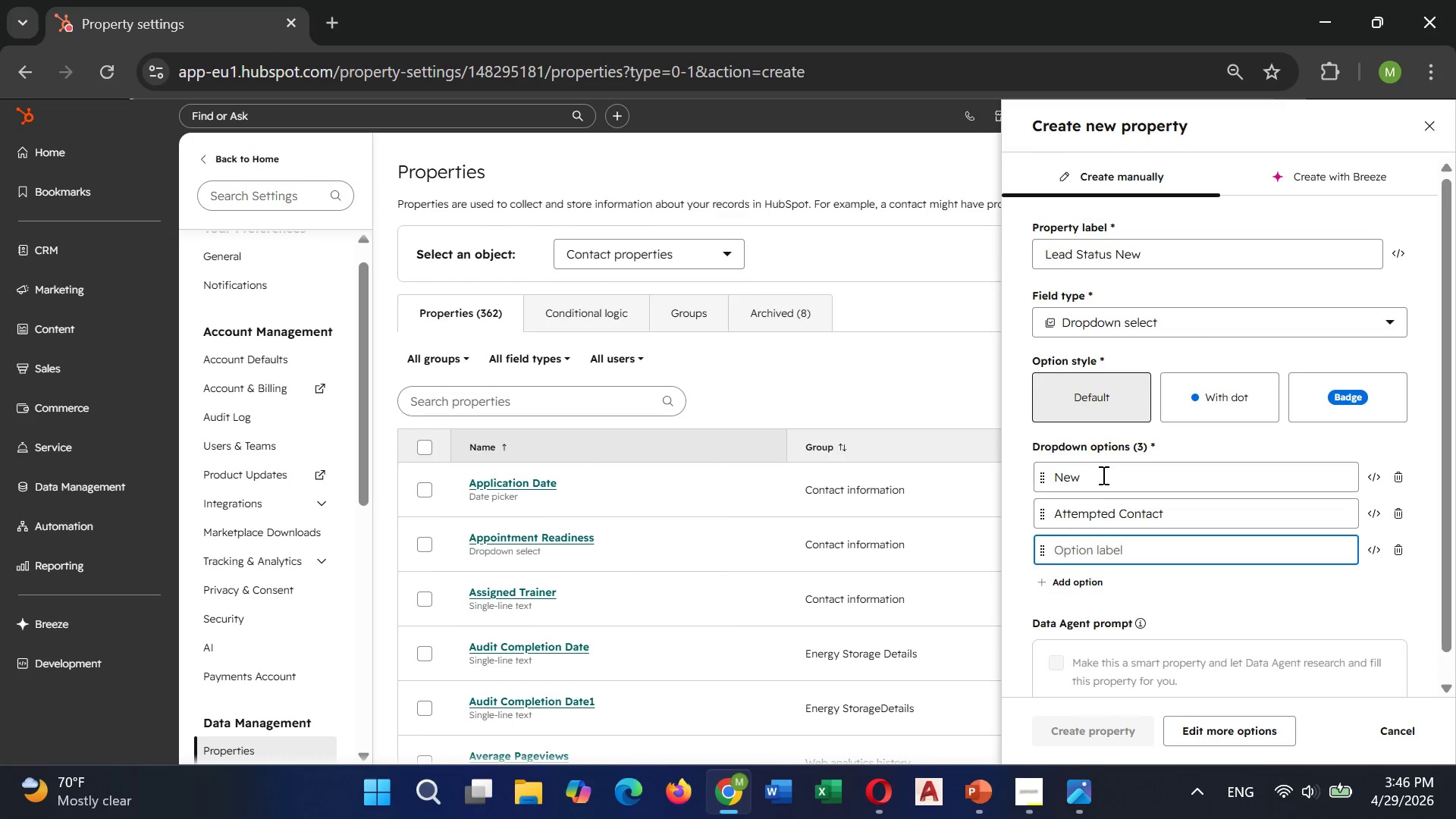 
type(Meeting Booked)
 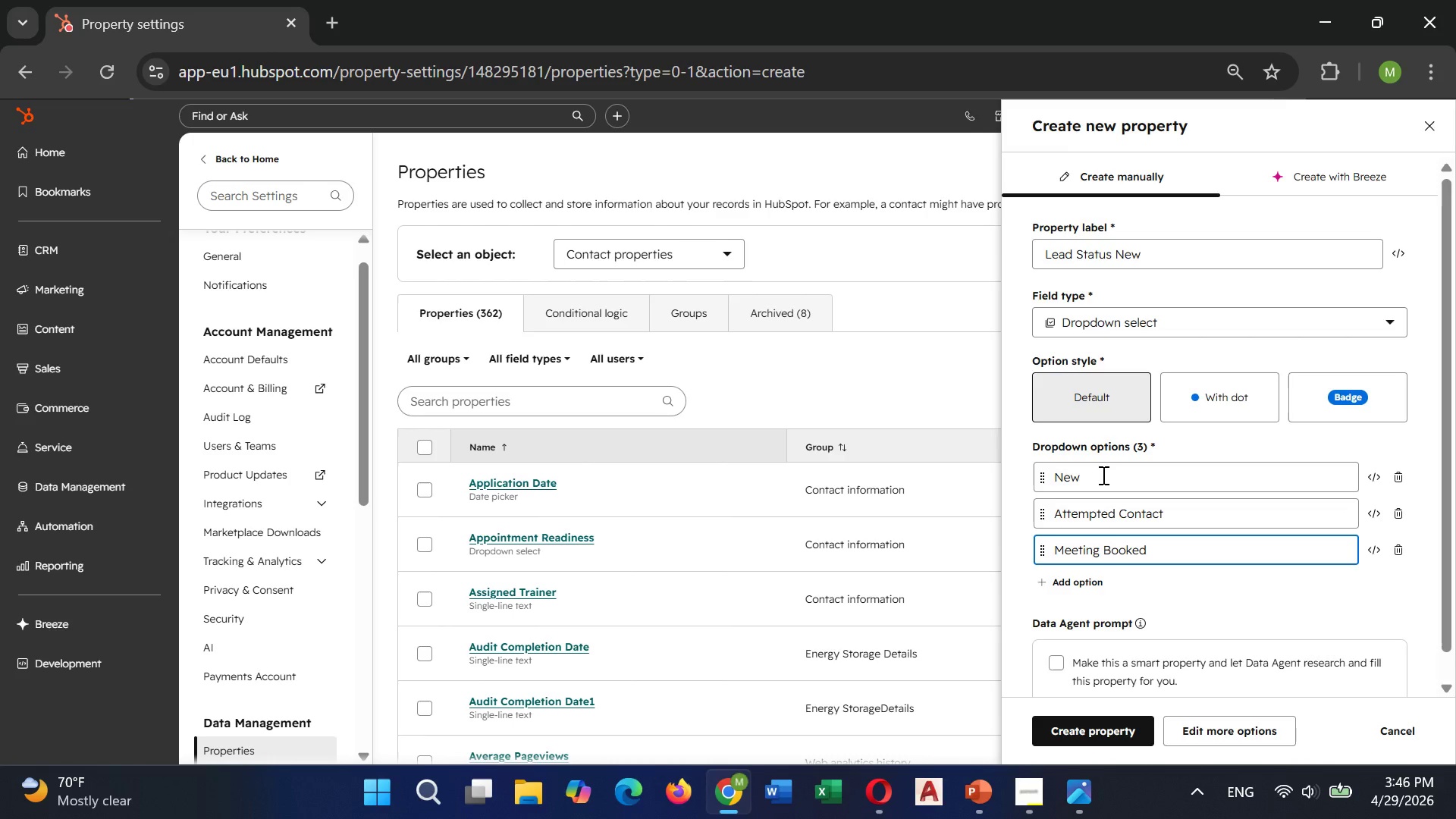 
key(Enter)
 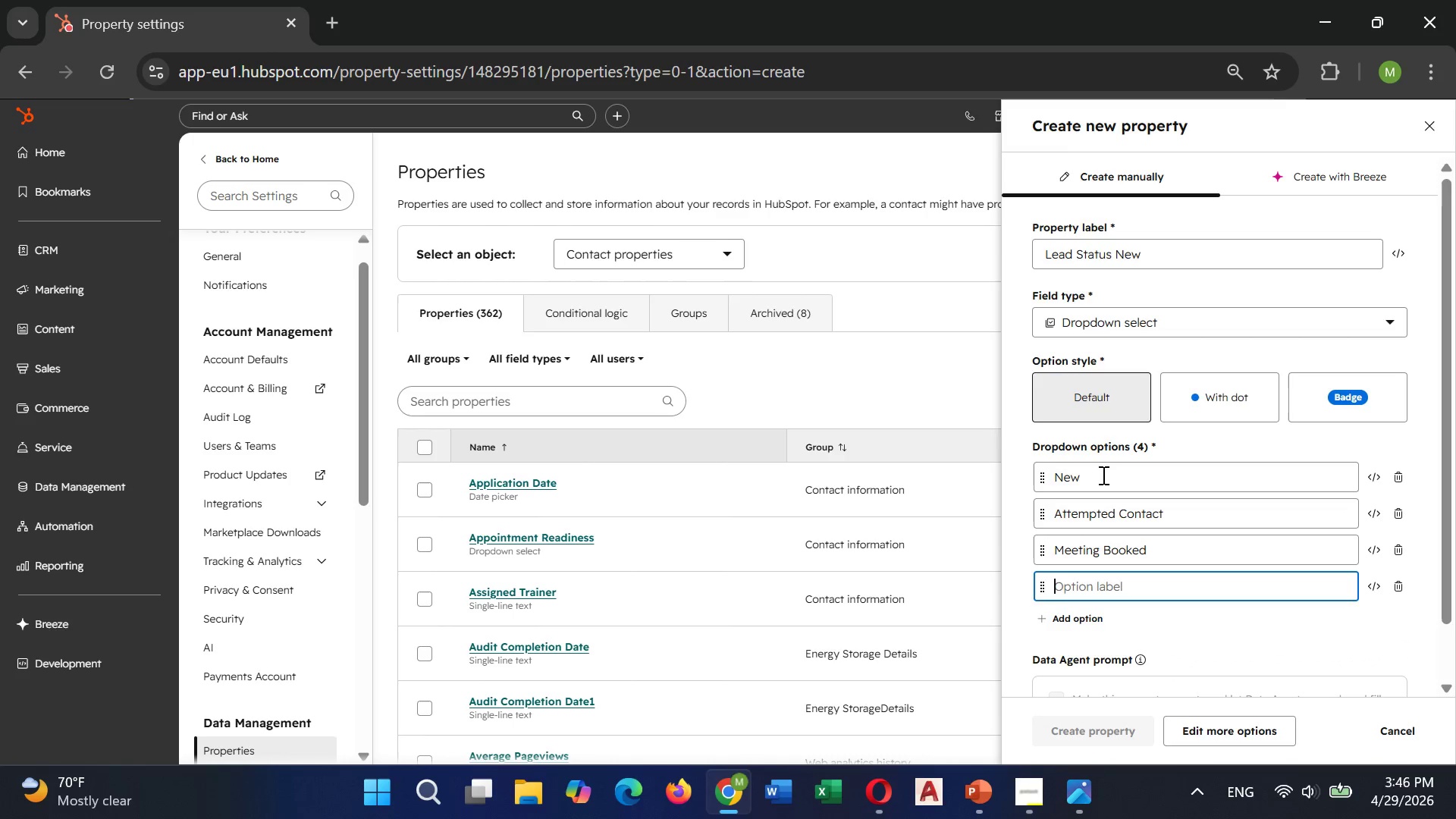 
type(Not Inter)
 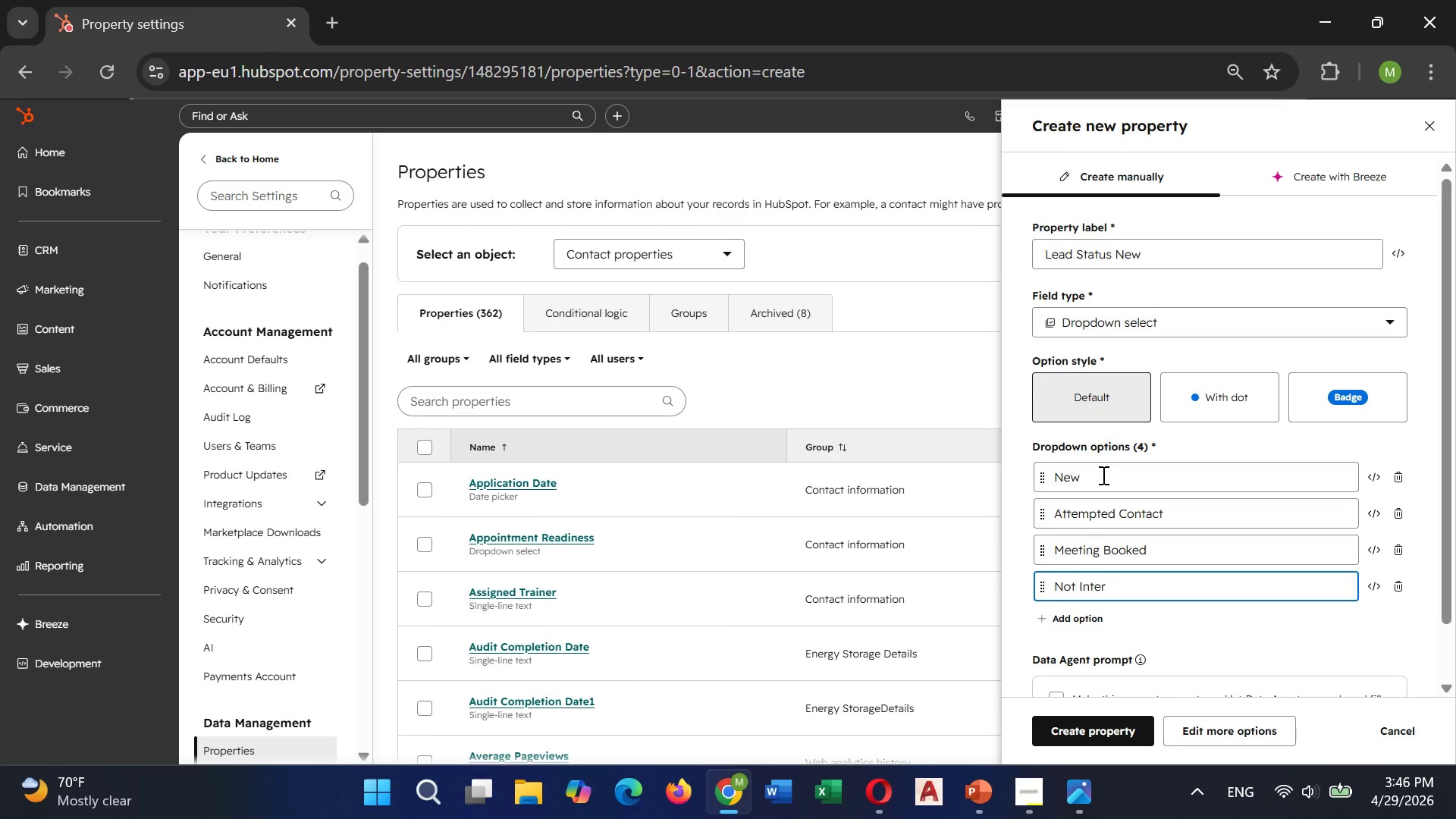 
type(ested)
 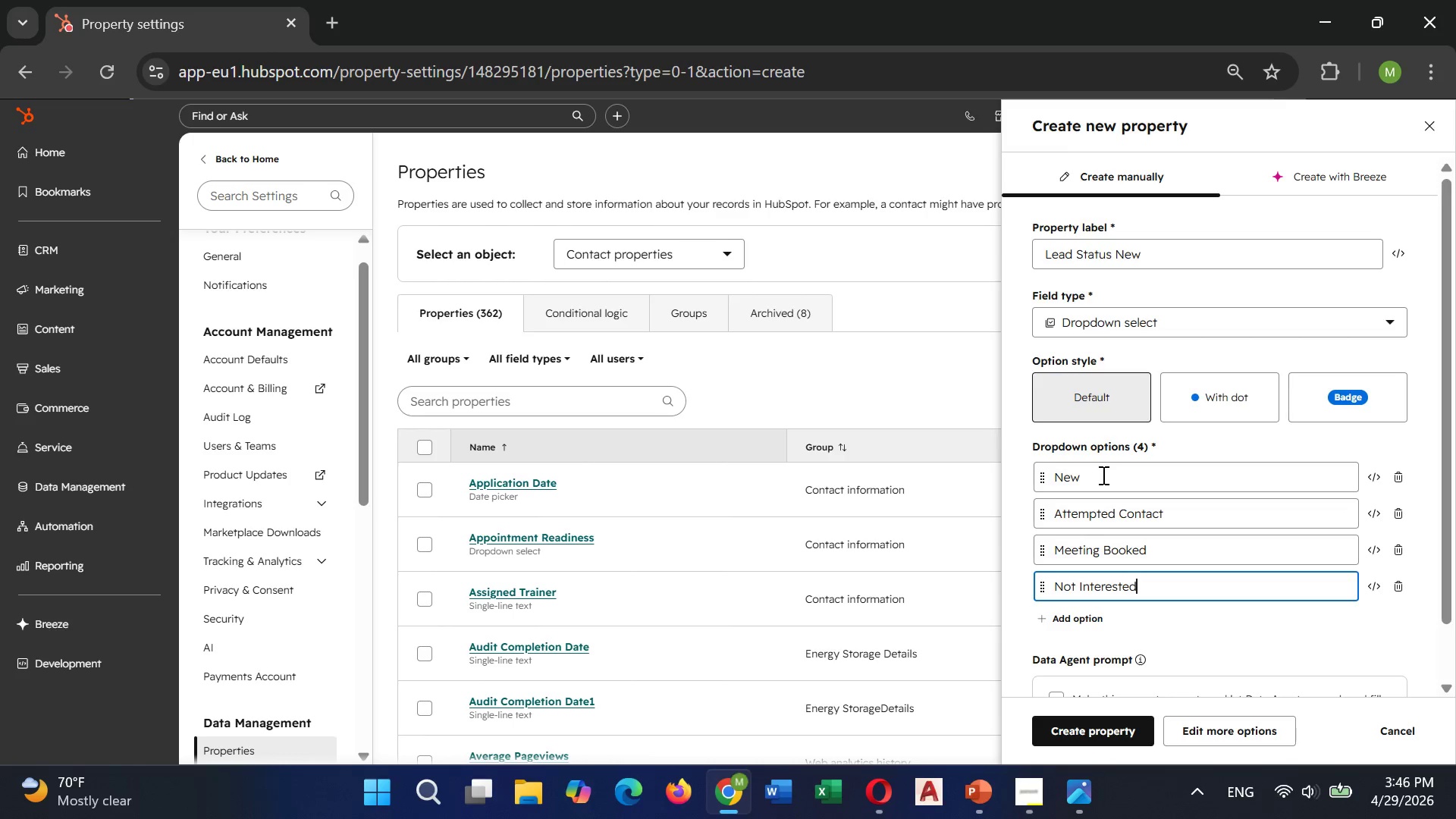 
key(Enter)
 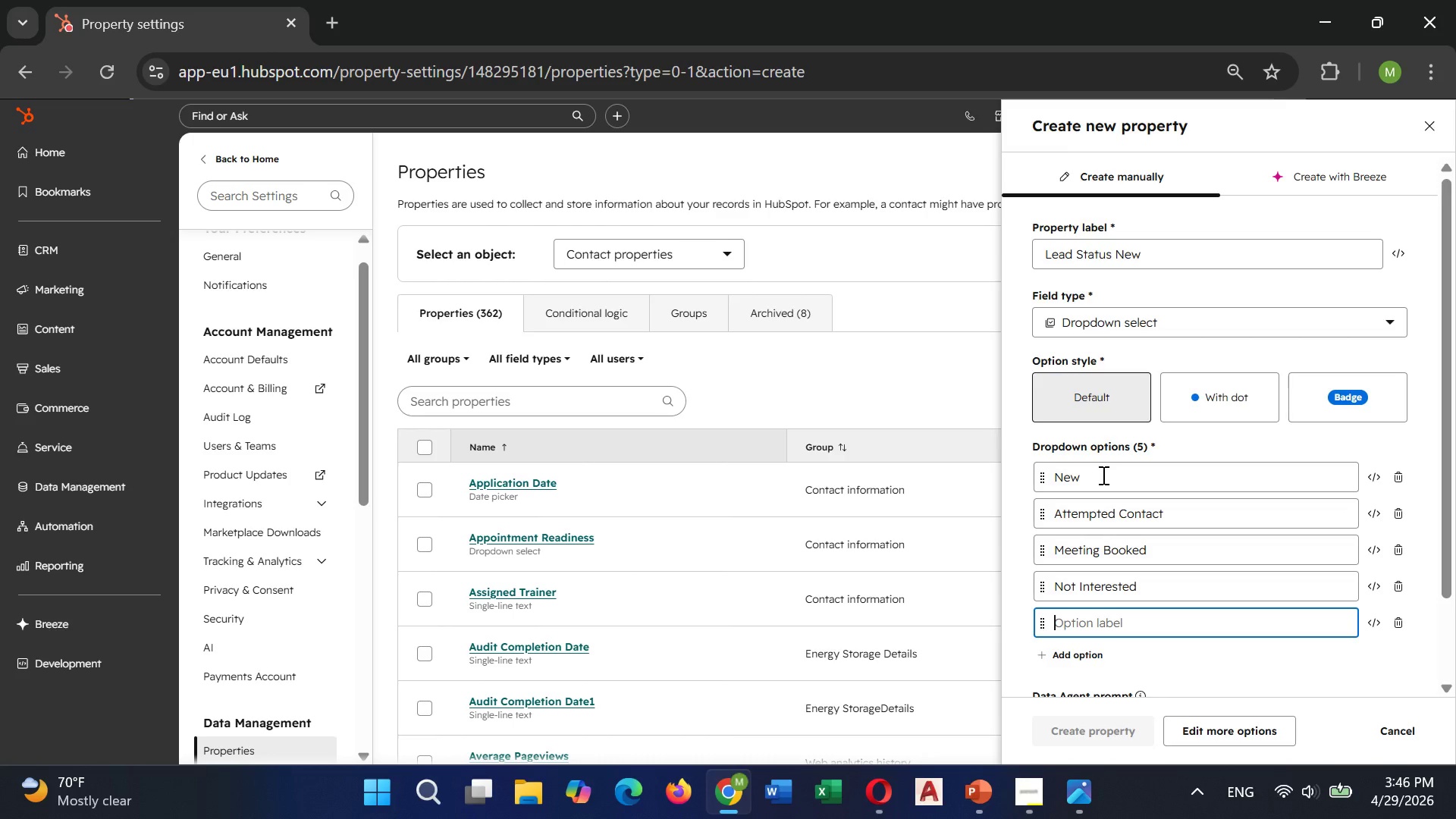 
type(Client)
 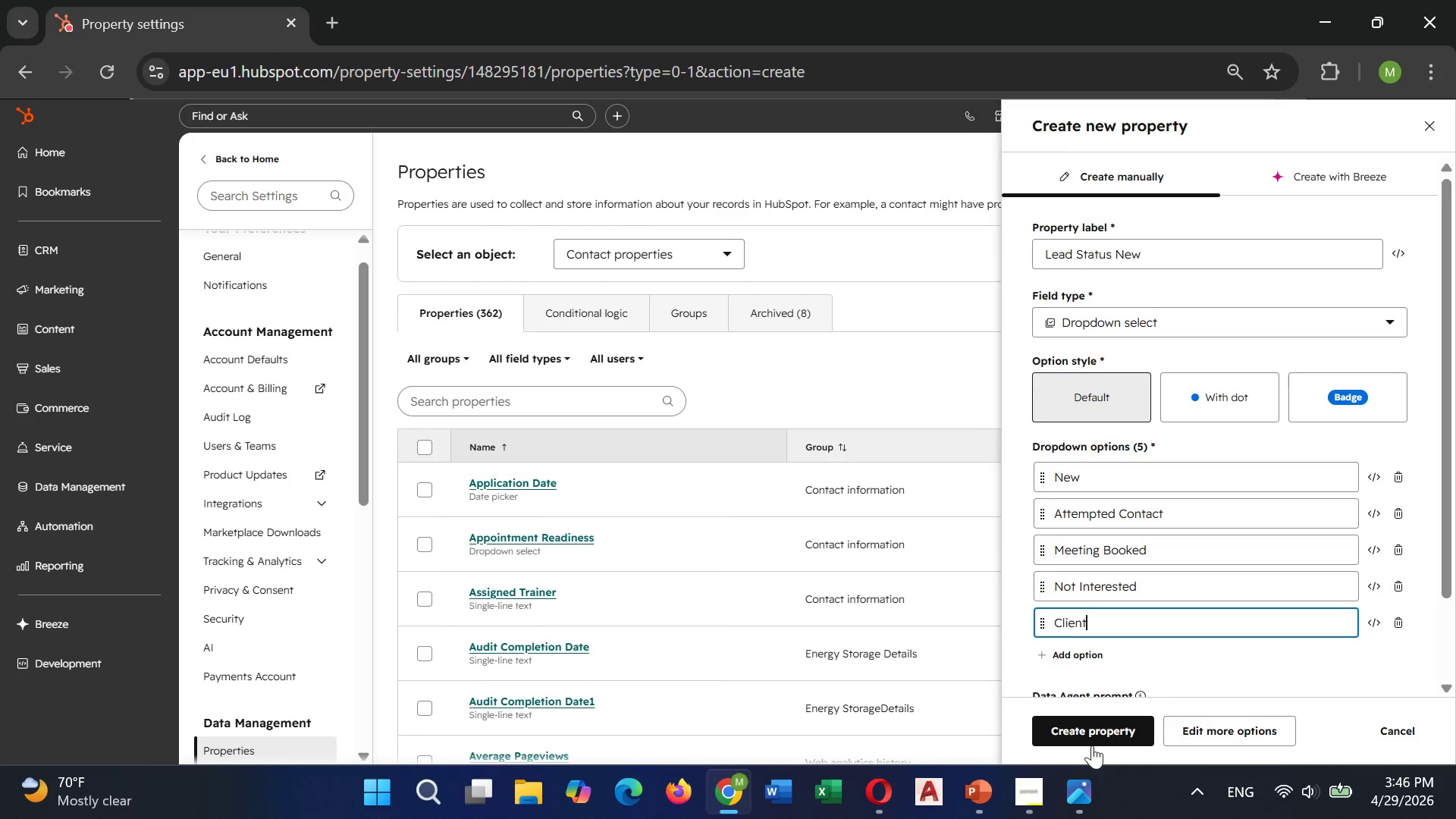 
left_click([1096, 733])
 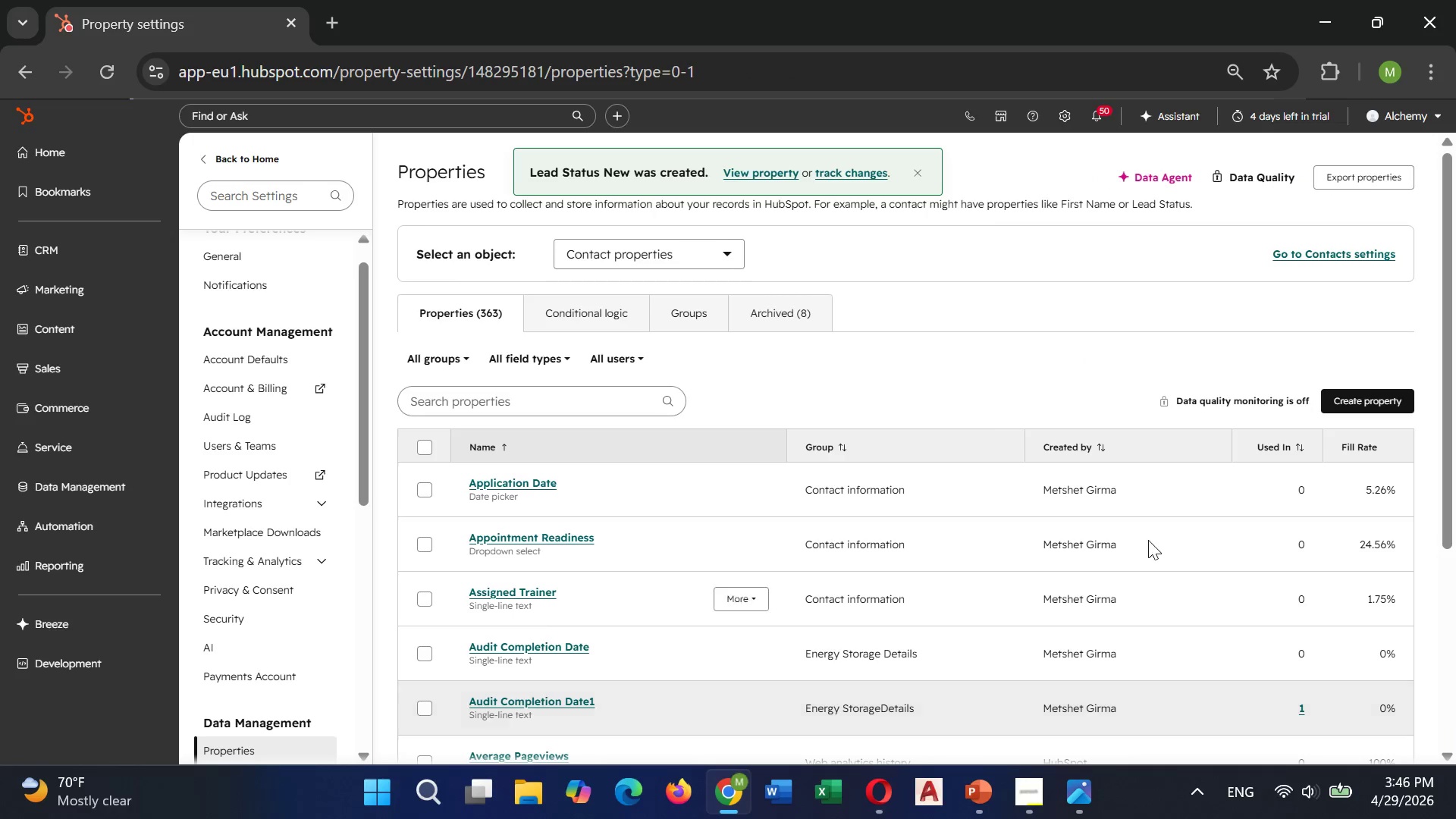 
wait(6.28)
 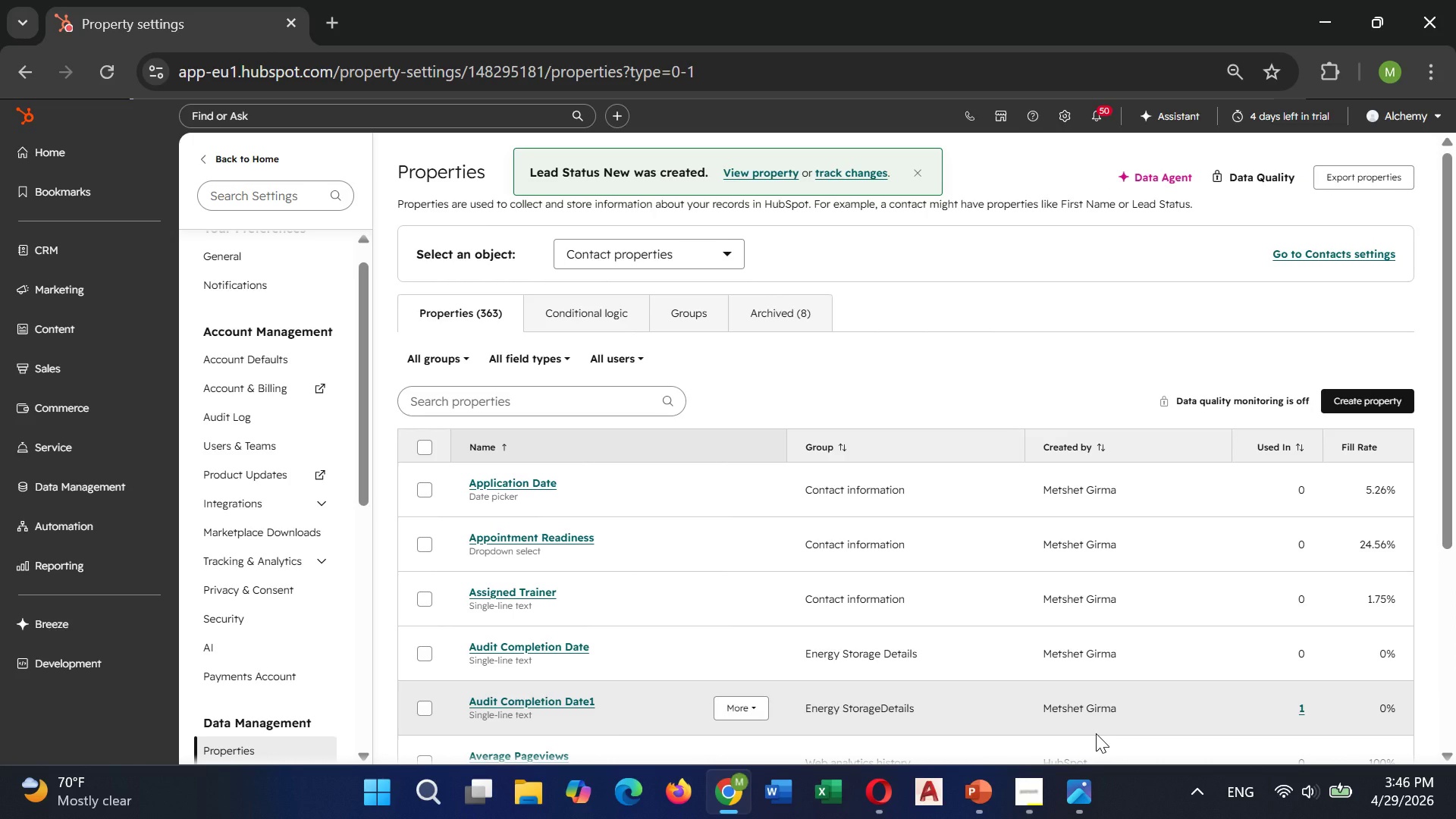 
left_click([1382, 396])
 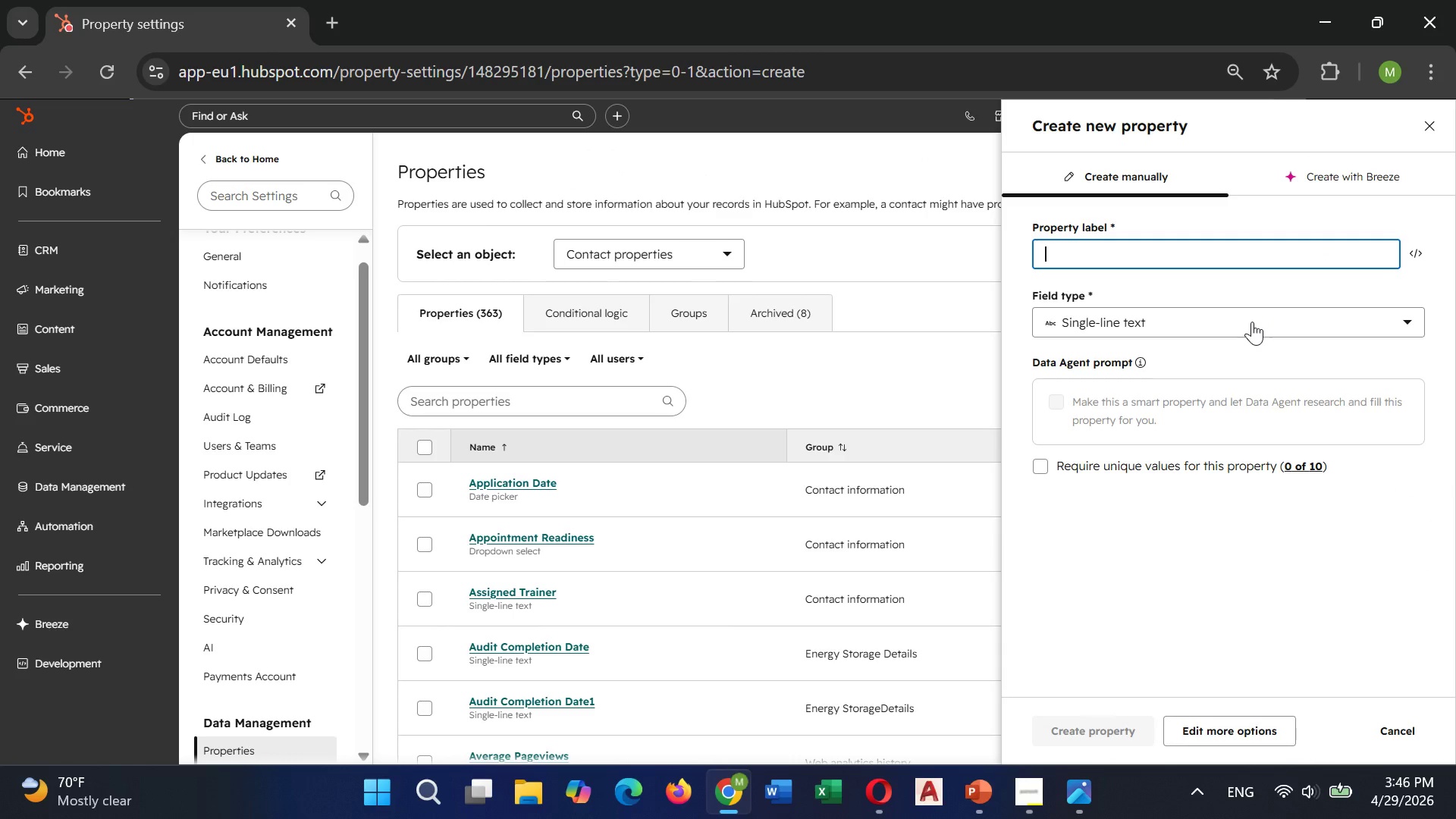 
type(Outreach sequence)
 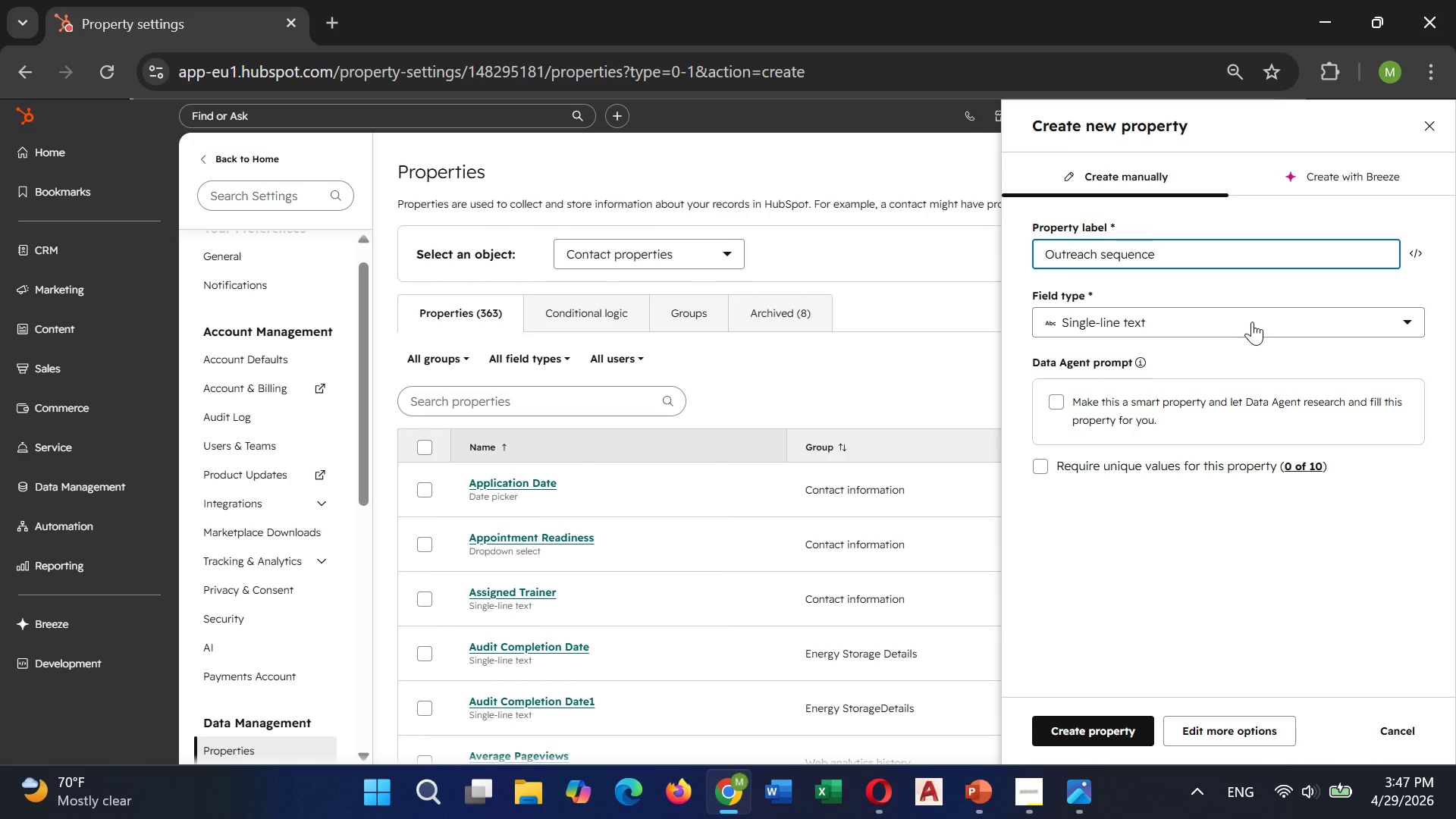 
type( Status)
 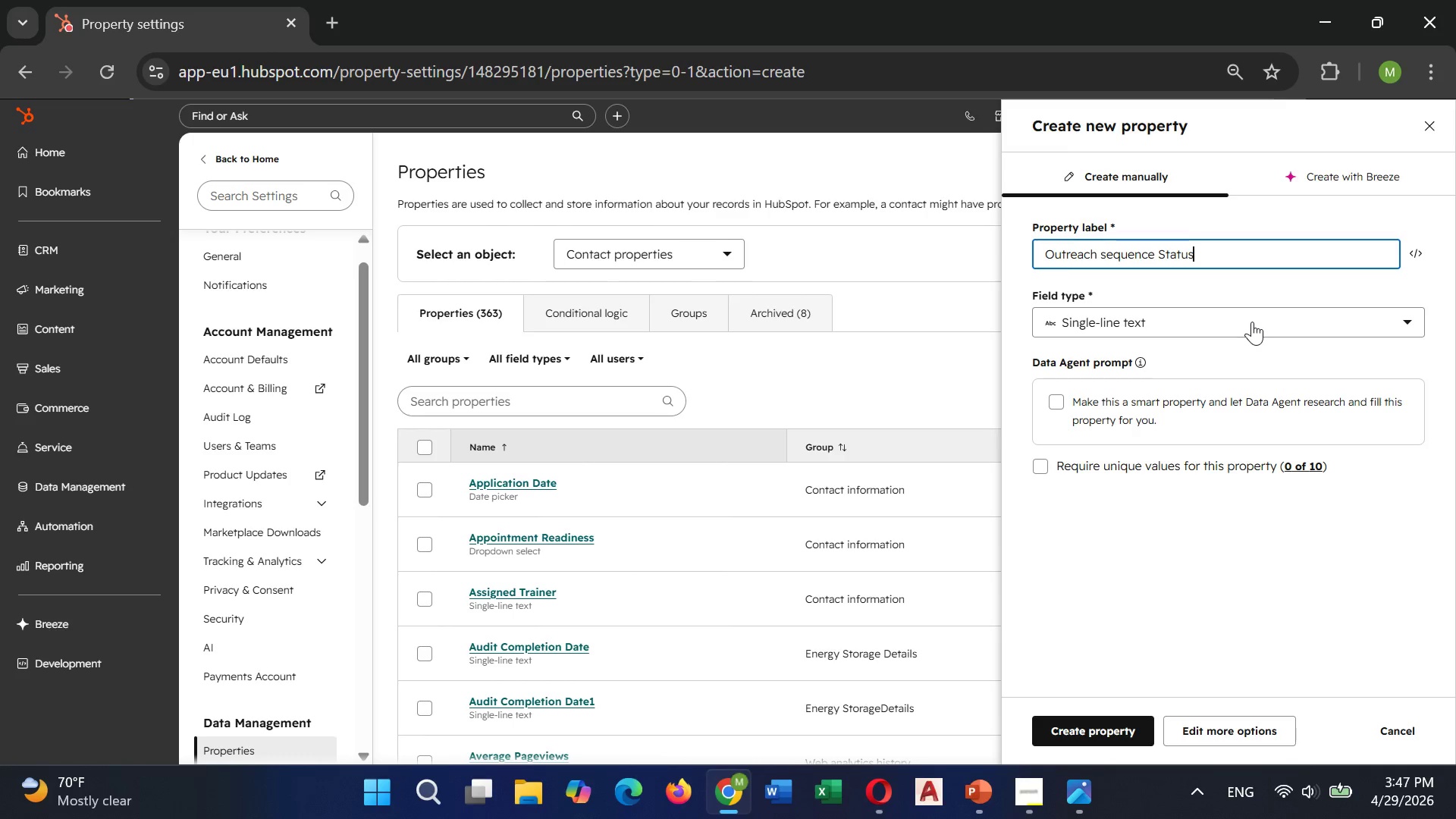 
wait(5.72)
 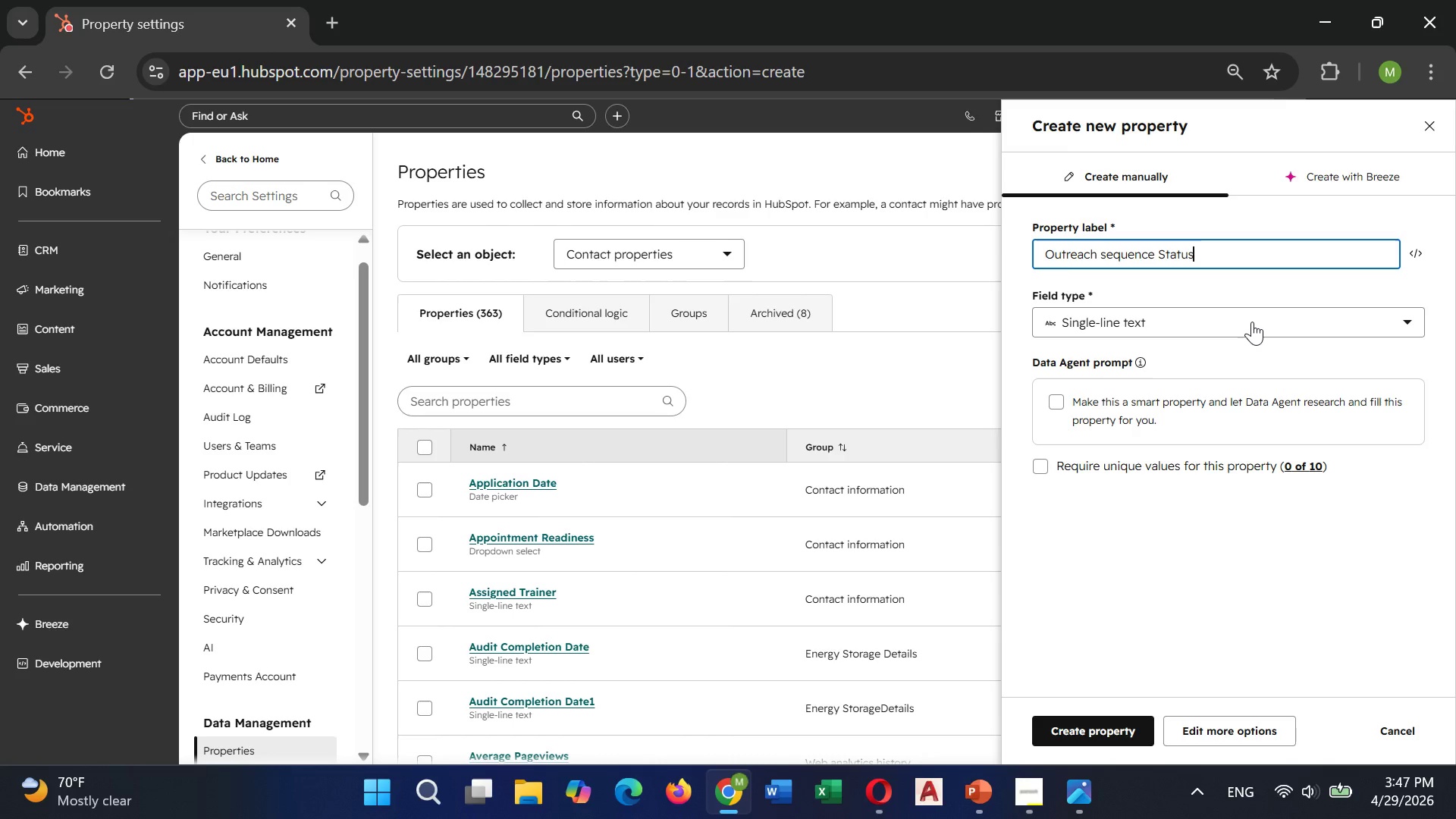 
left_click([1159, 317])
 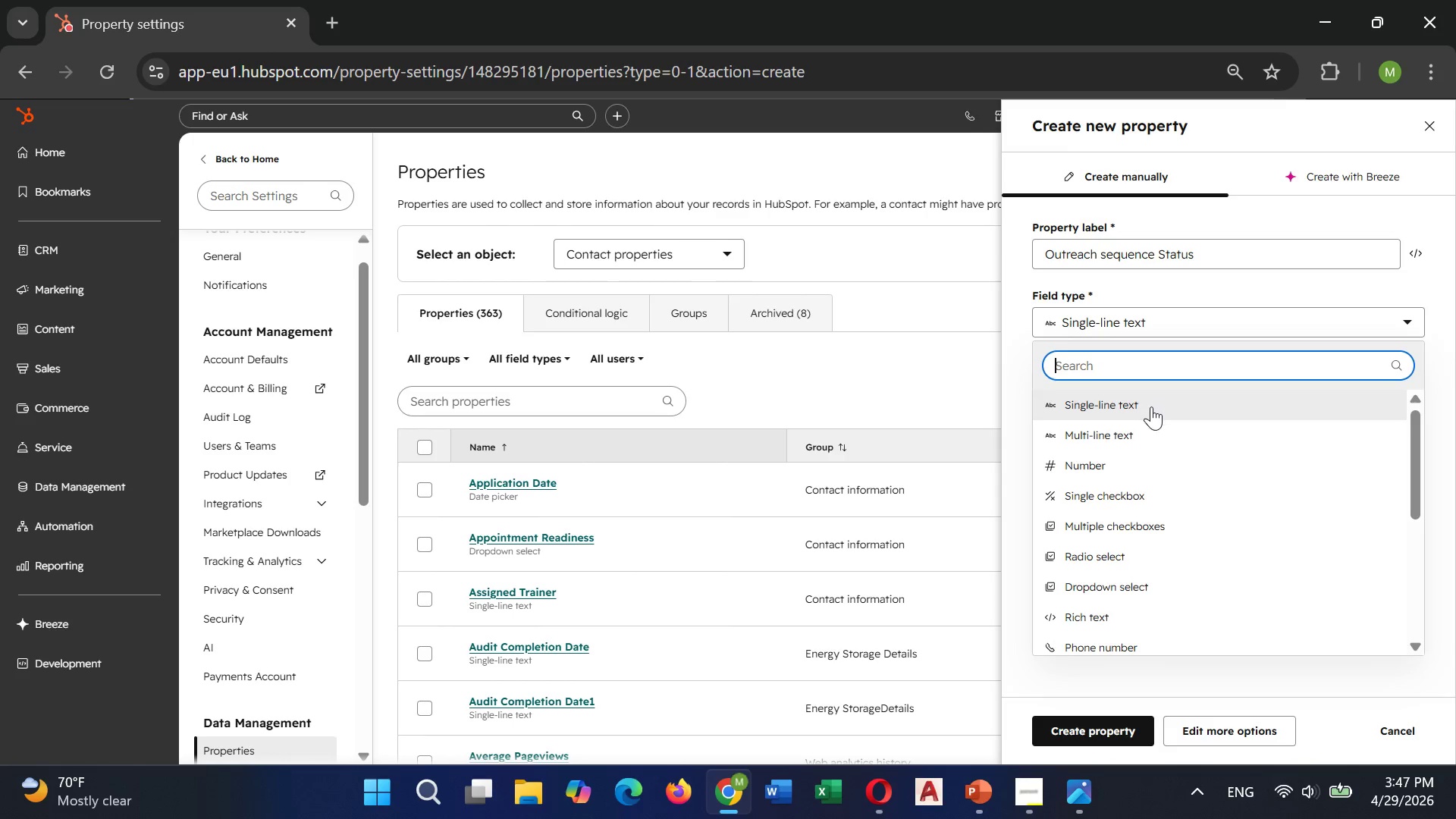 
scroll: coordinate [1151, 406], scroll_direction: down, amount: 1.0
 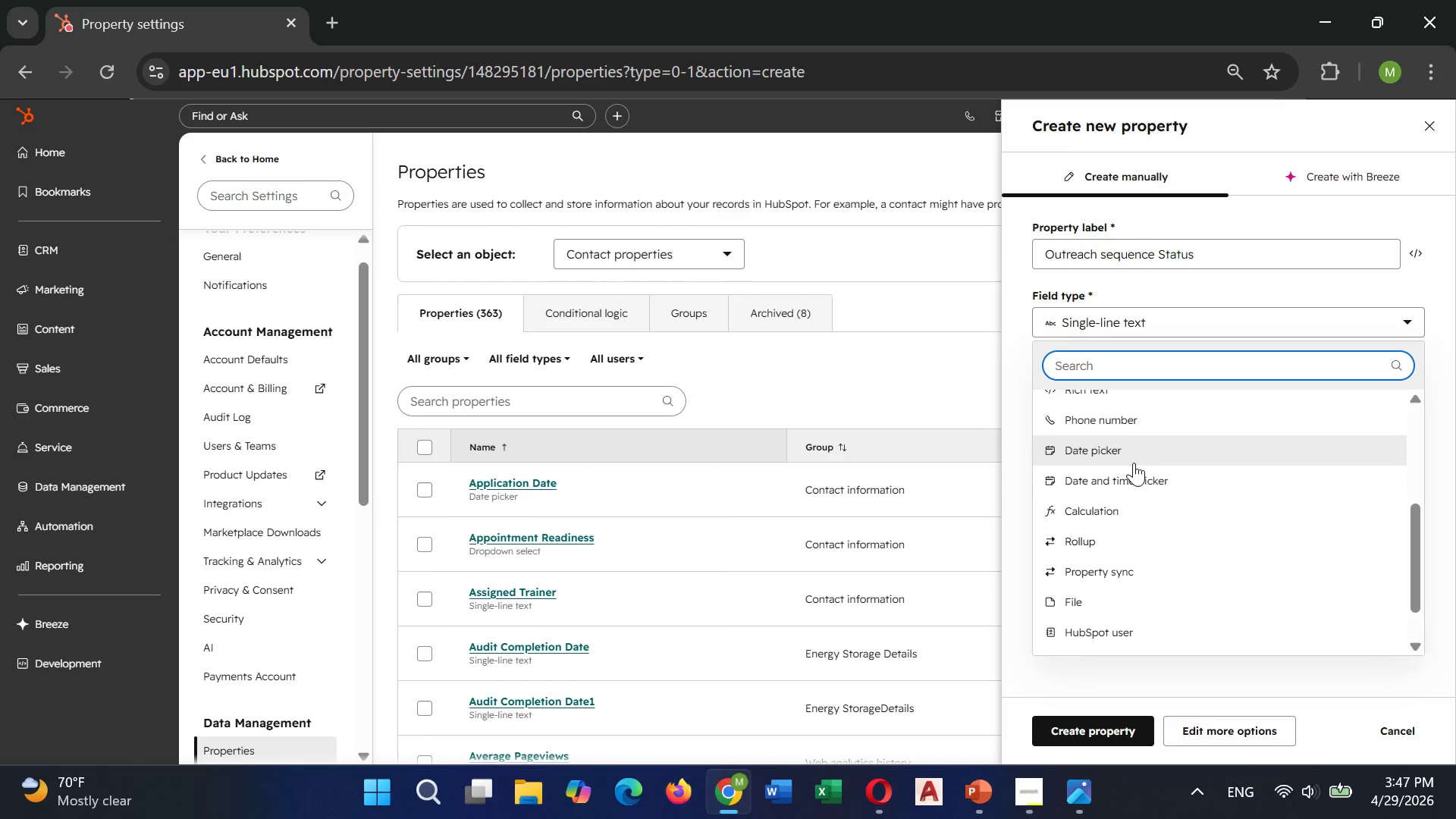 
scroll: coordinate [1133, 478], scroll_direction: none, amount: 0.0
 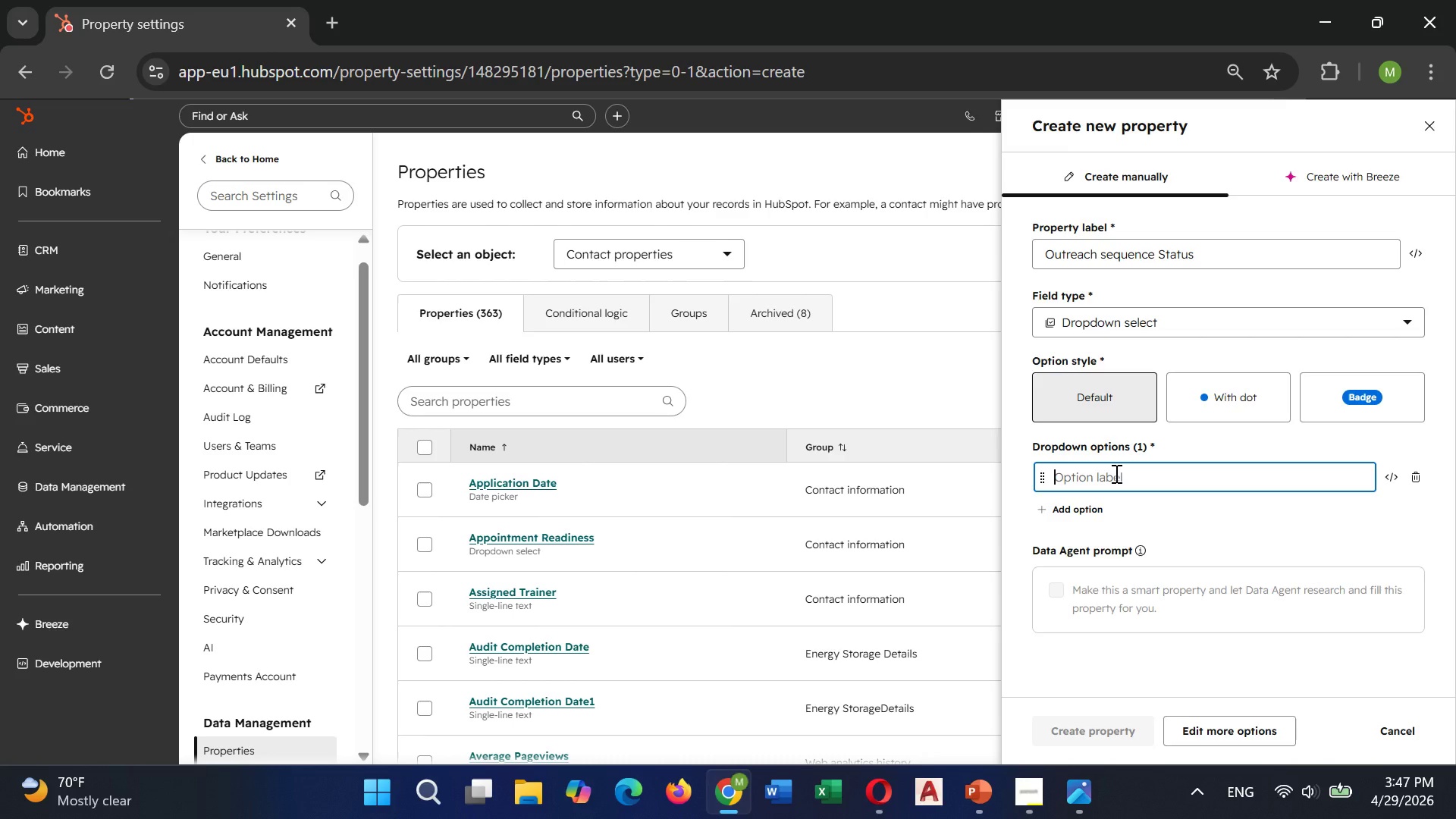 
type(Not Started)
 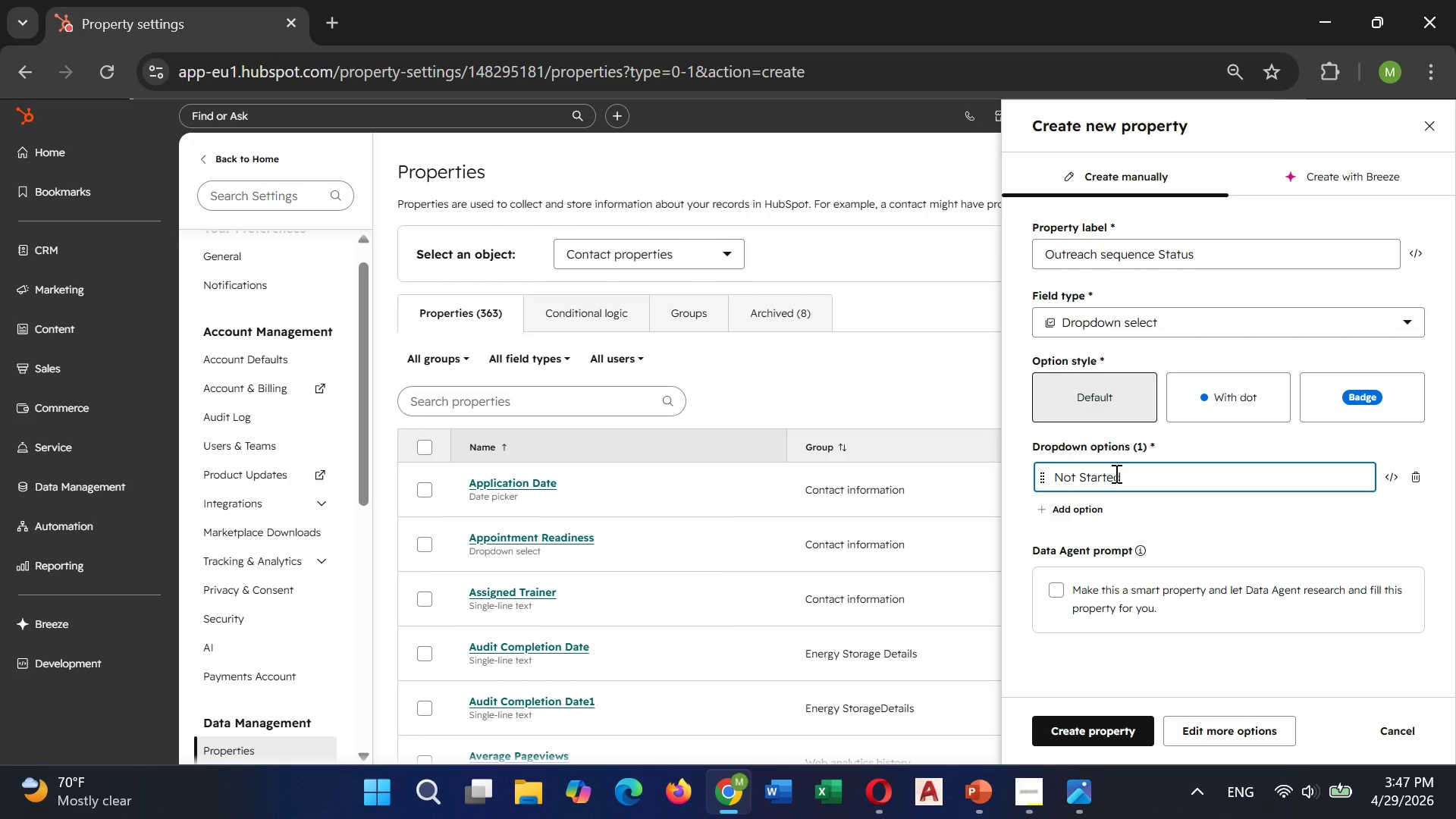 
key(Enter)
 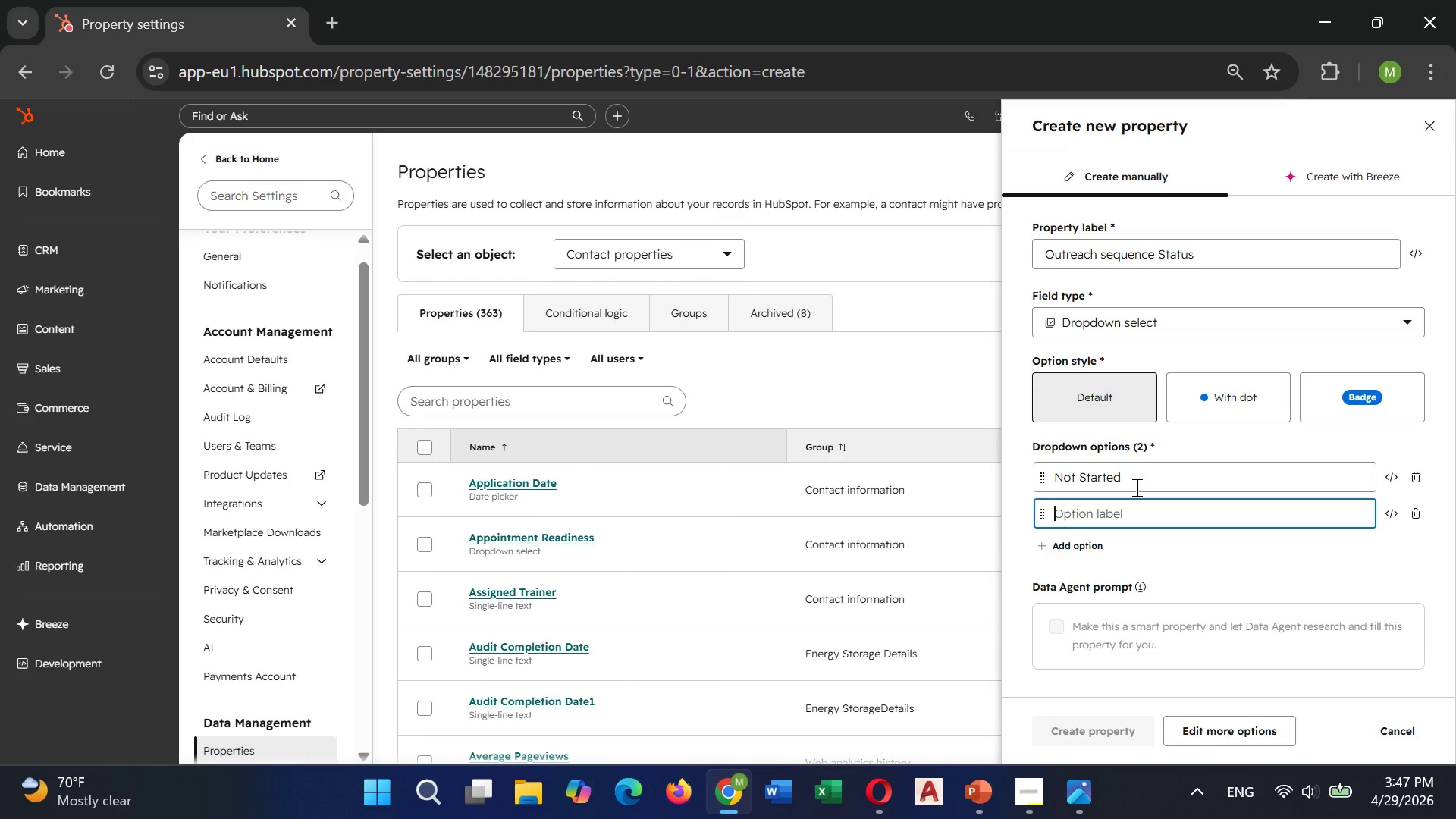 
type(Email 1 sent)
 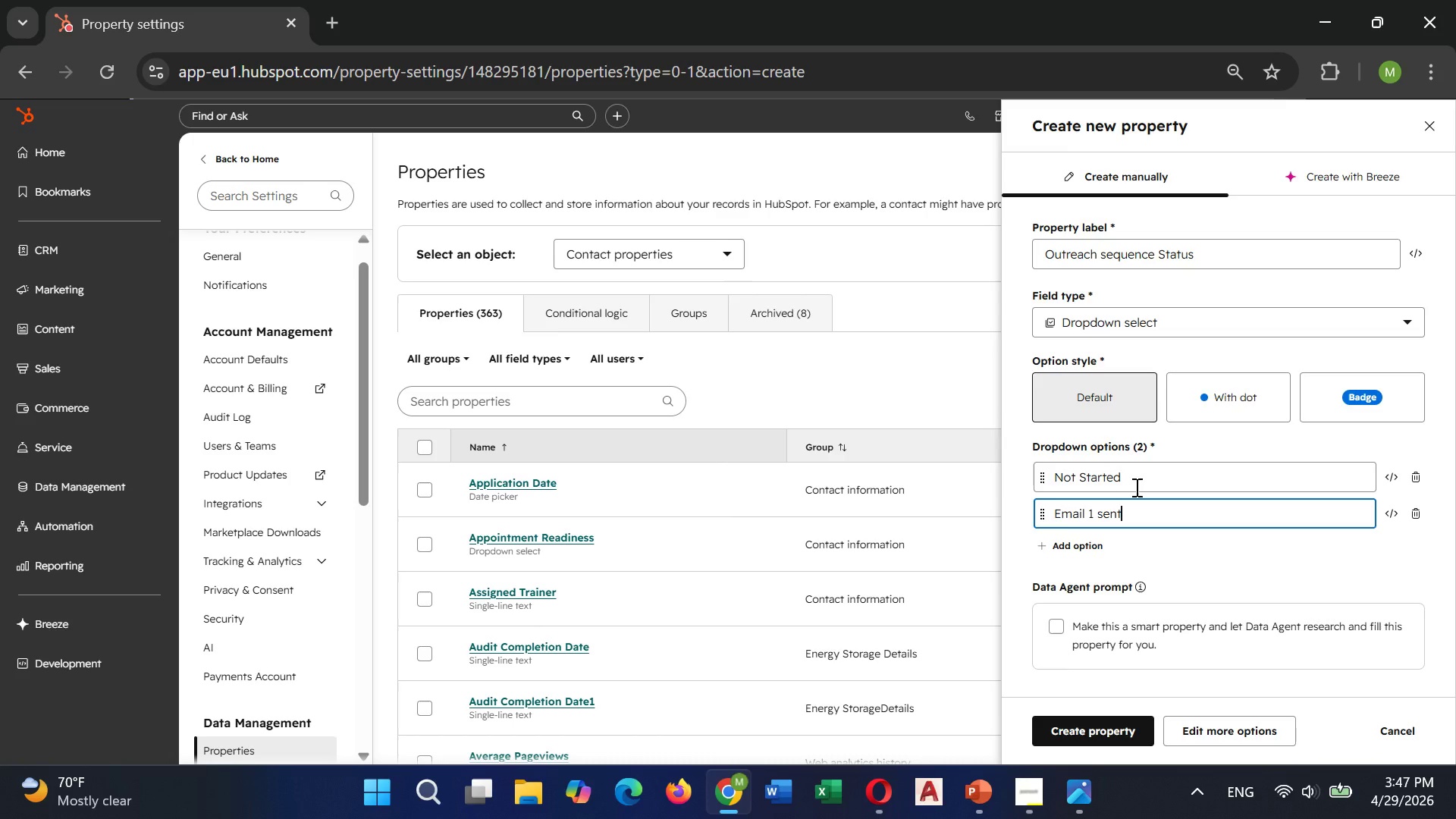 
key(Enter)
 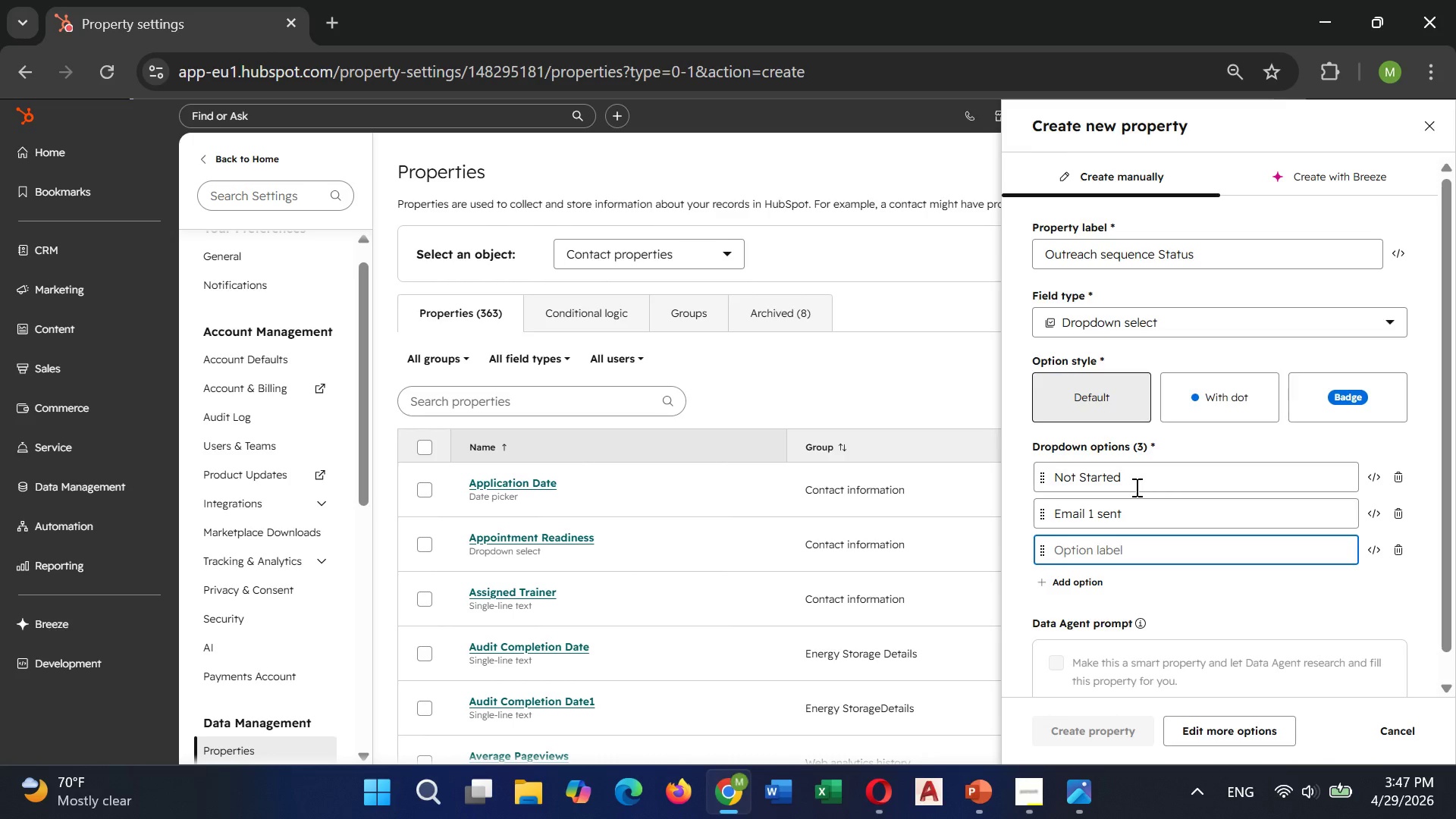 
type(Email 2 sent)
 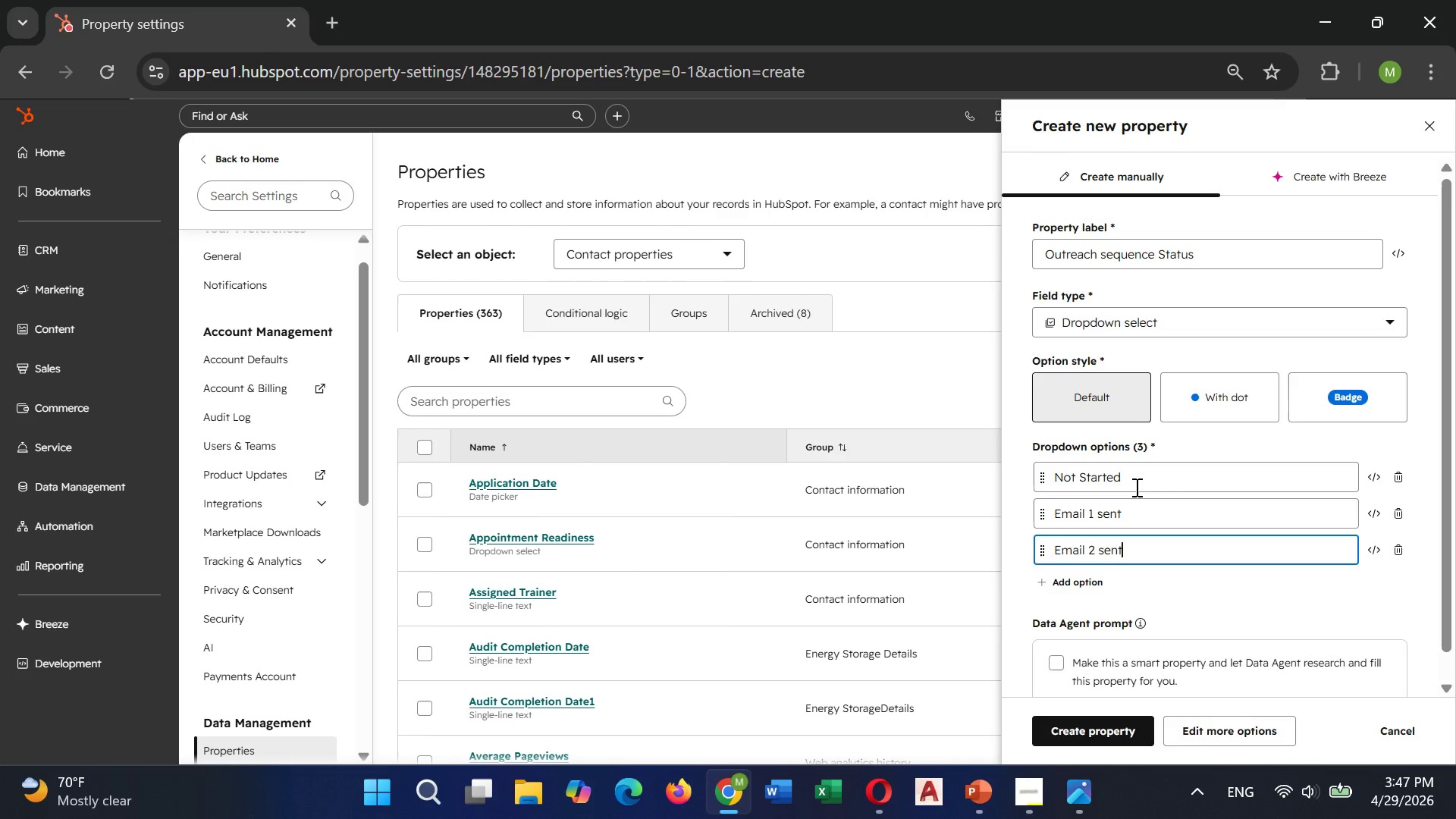 
key(ArrowLeft)
 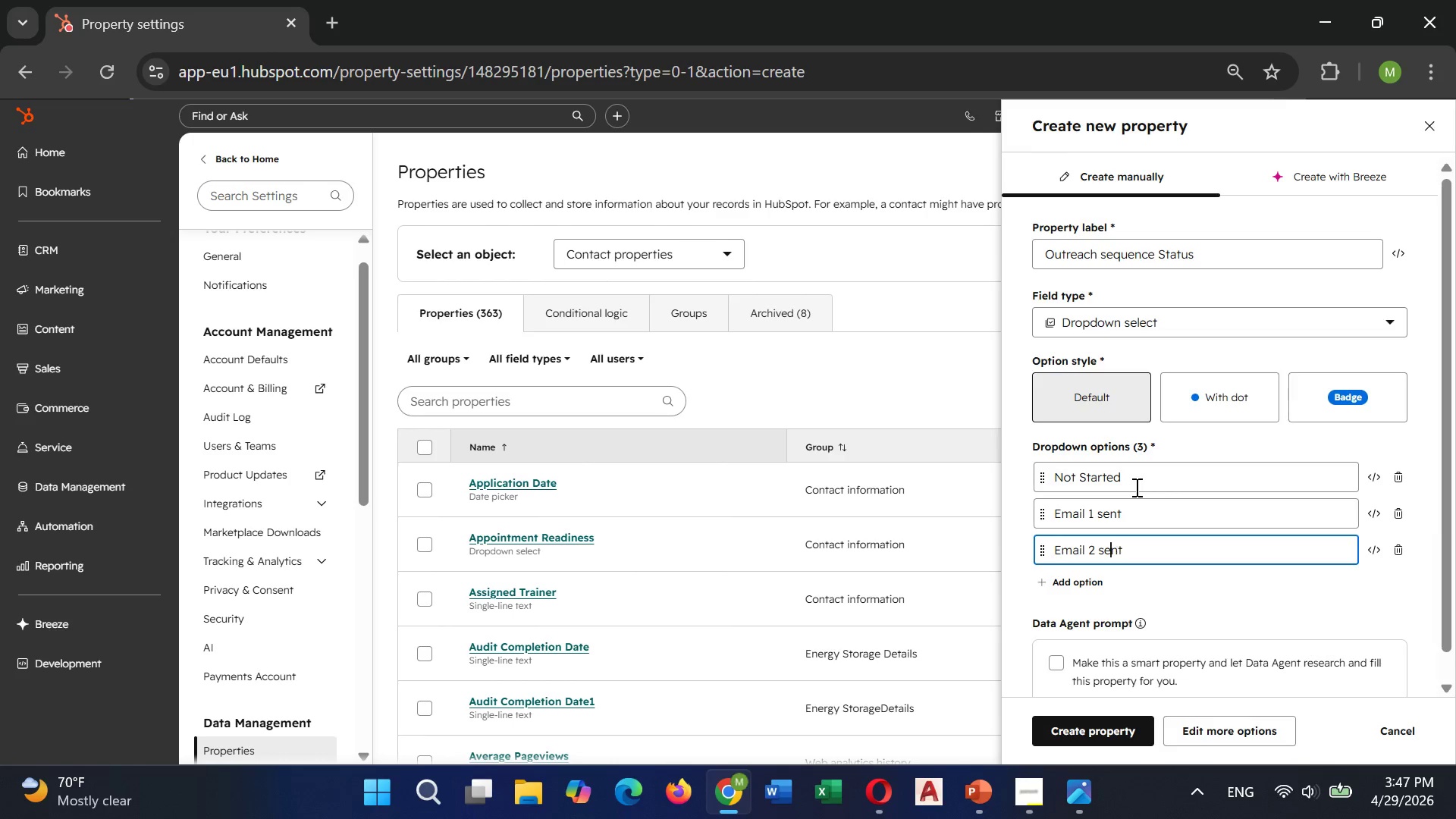 
key(ArrowLeft)
 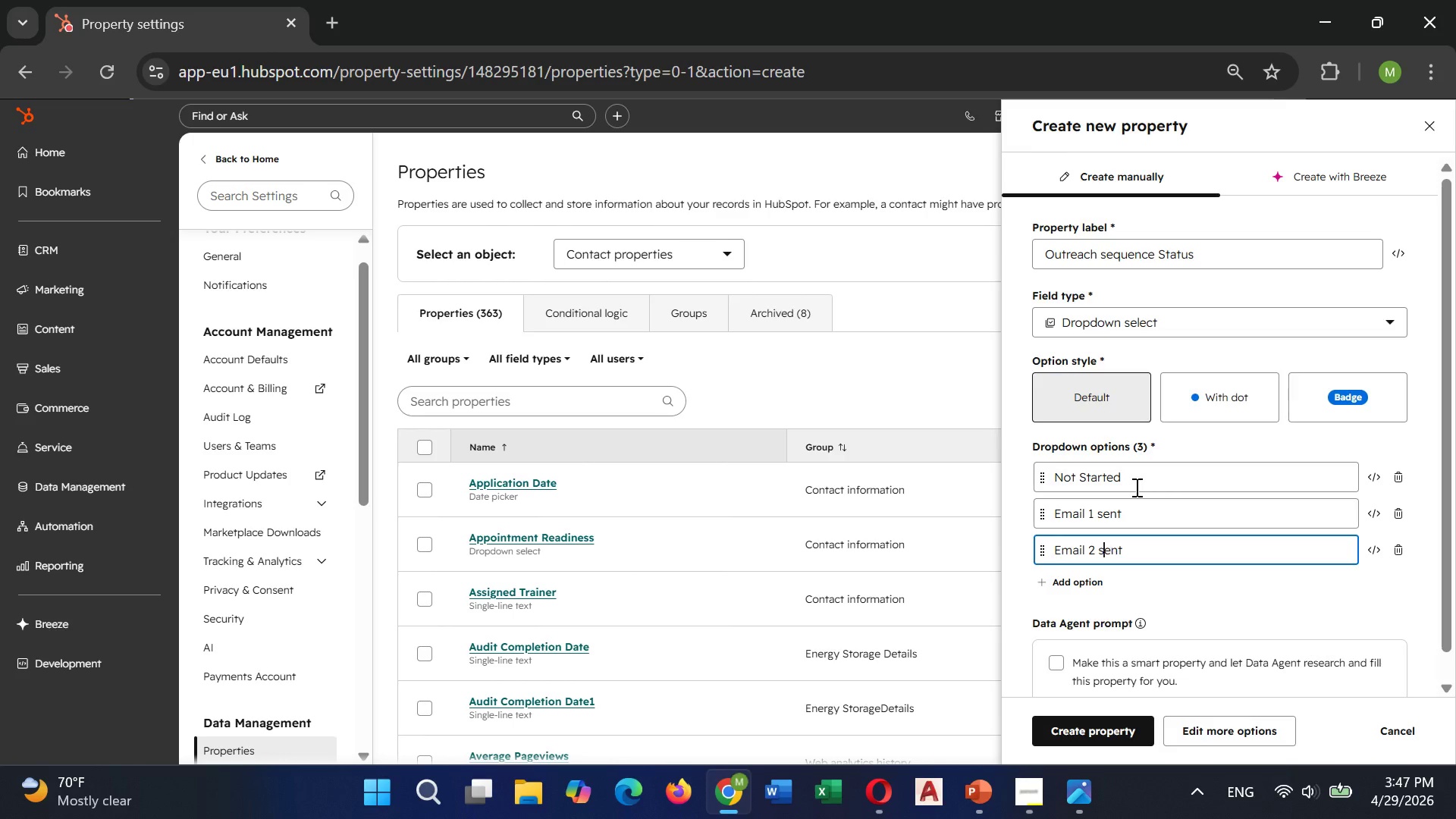 
key(ArrowLeft)
 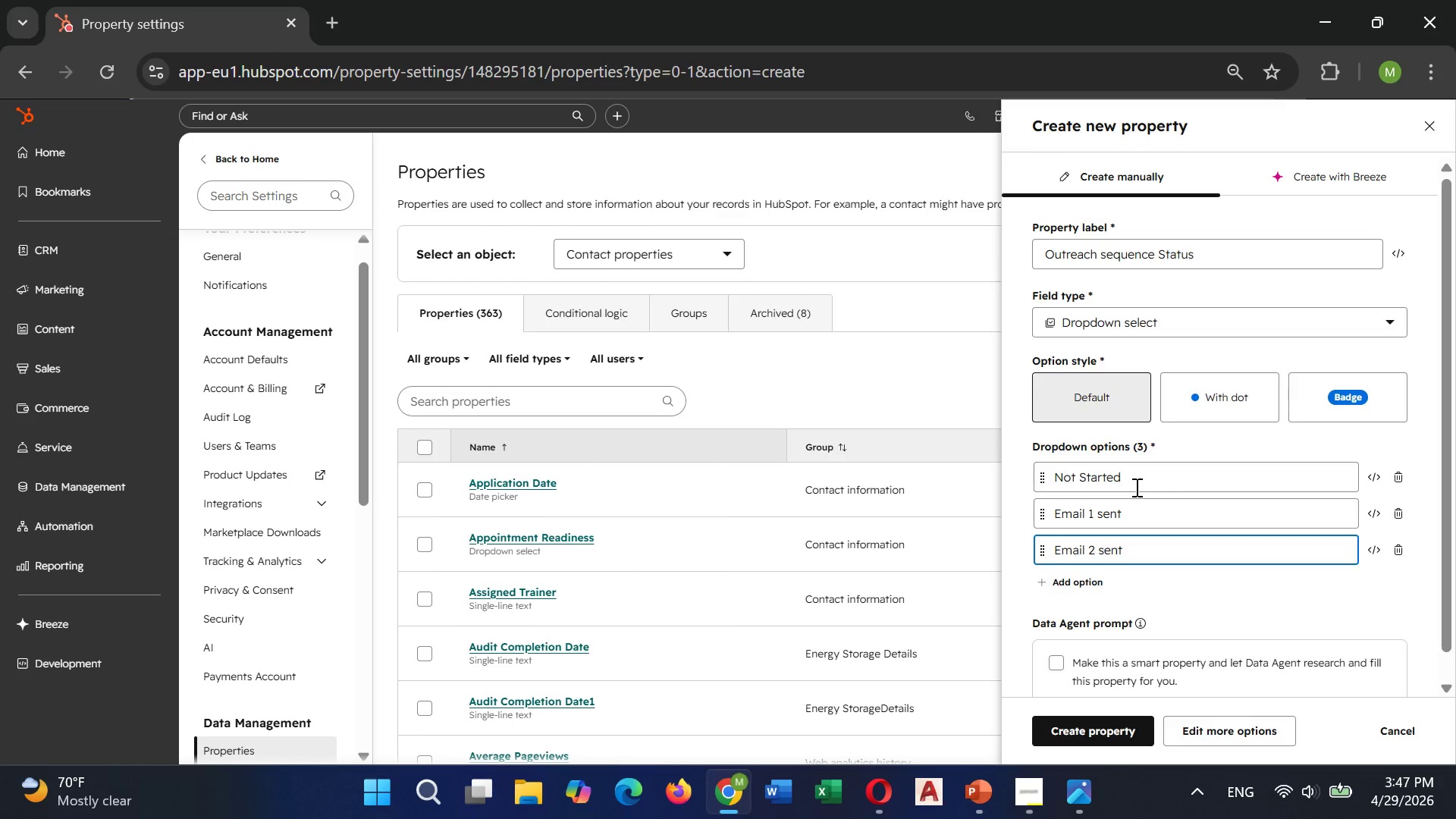 
key(Backspace)
 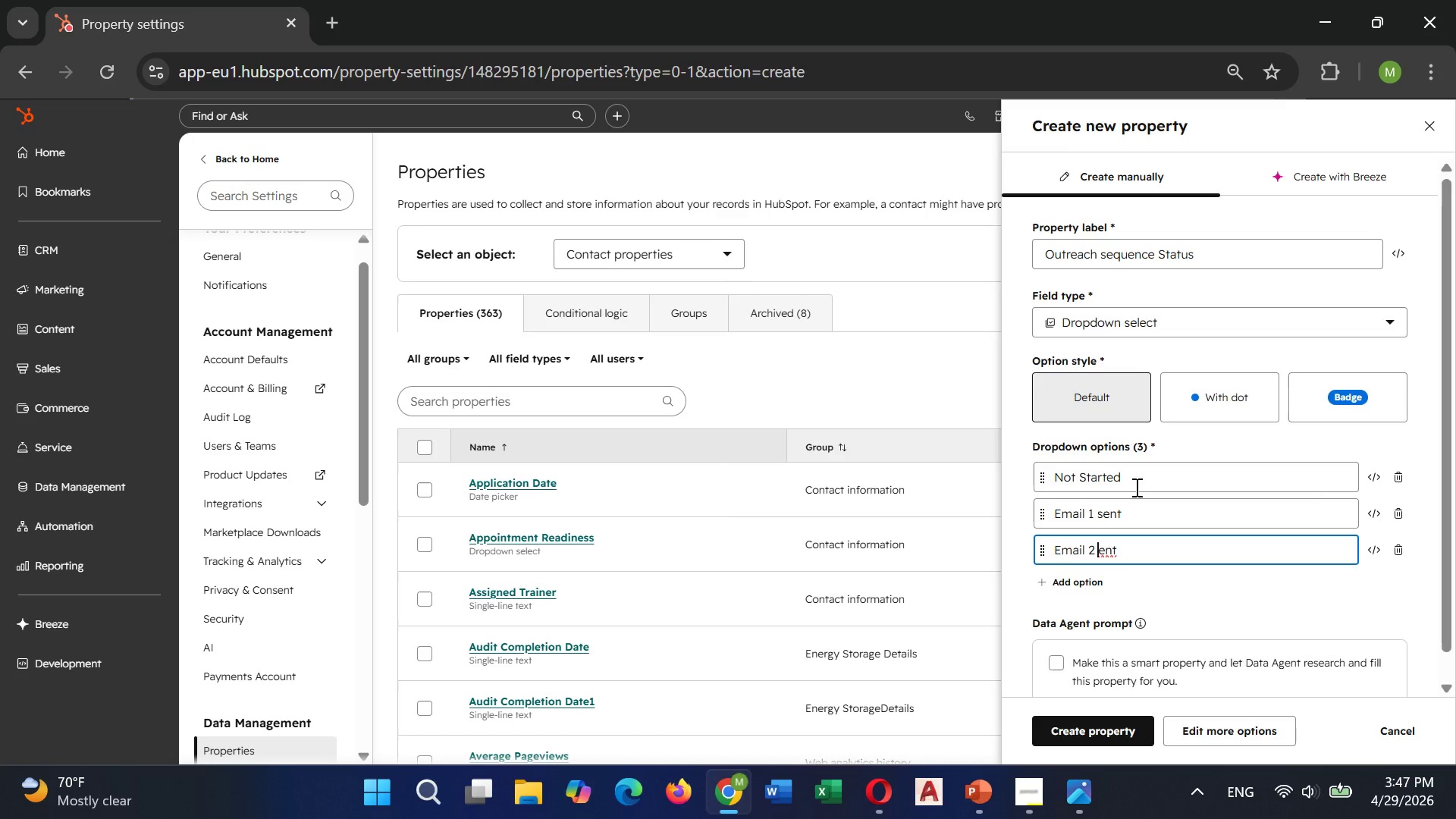 
key(Shift+S)
 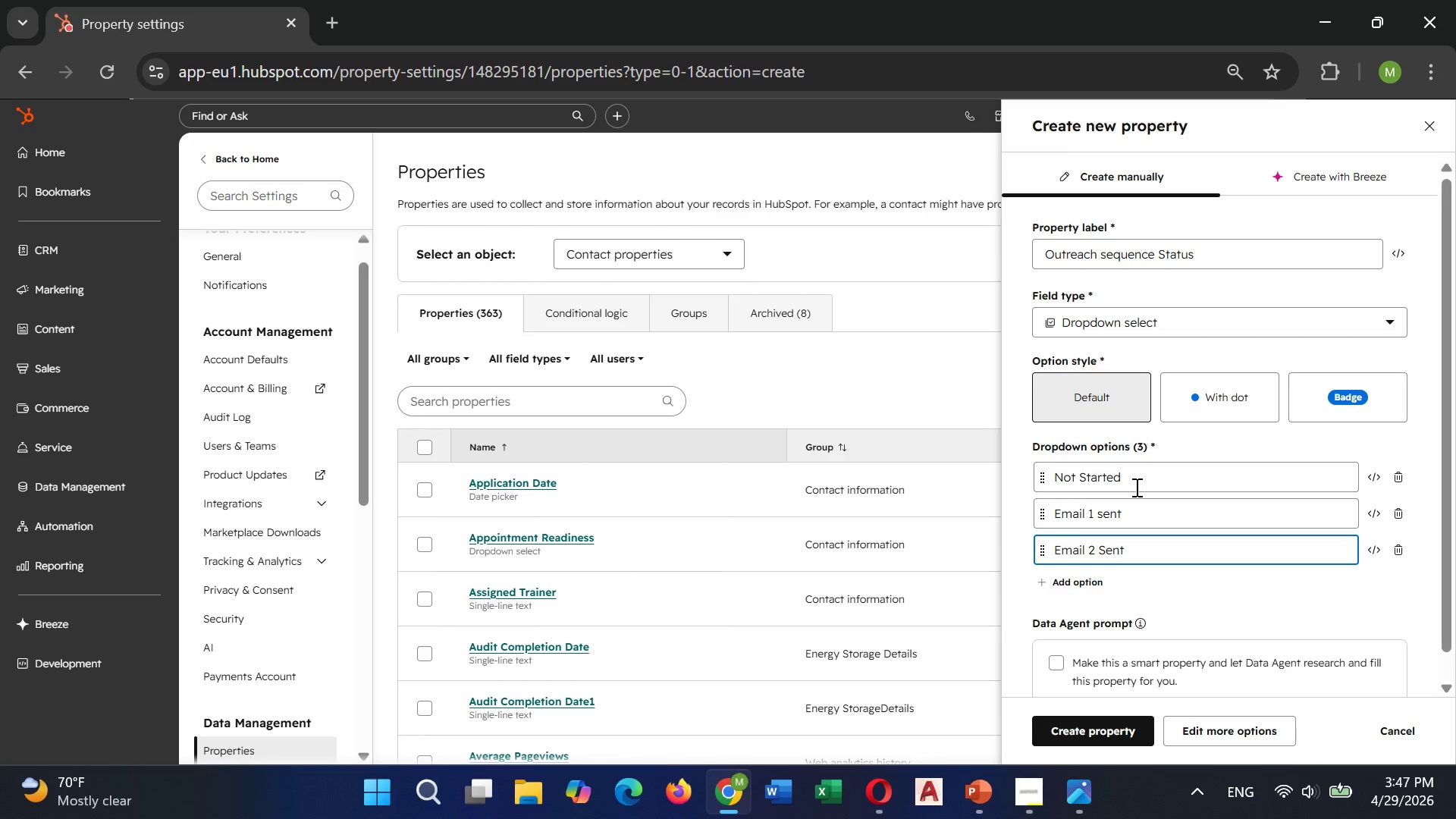 
key(ArrowUp)
 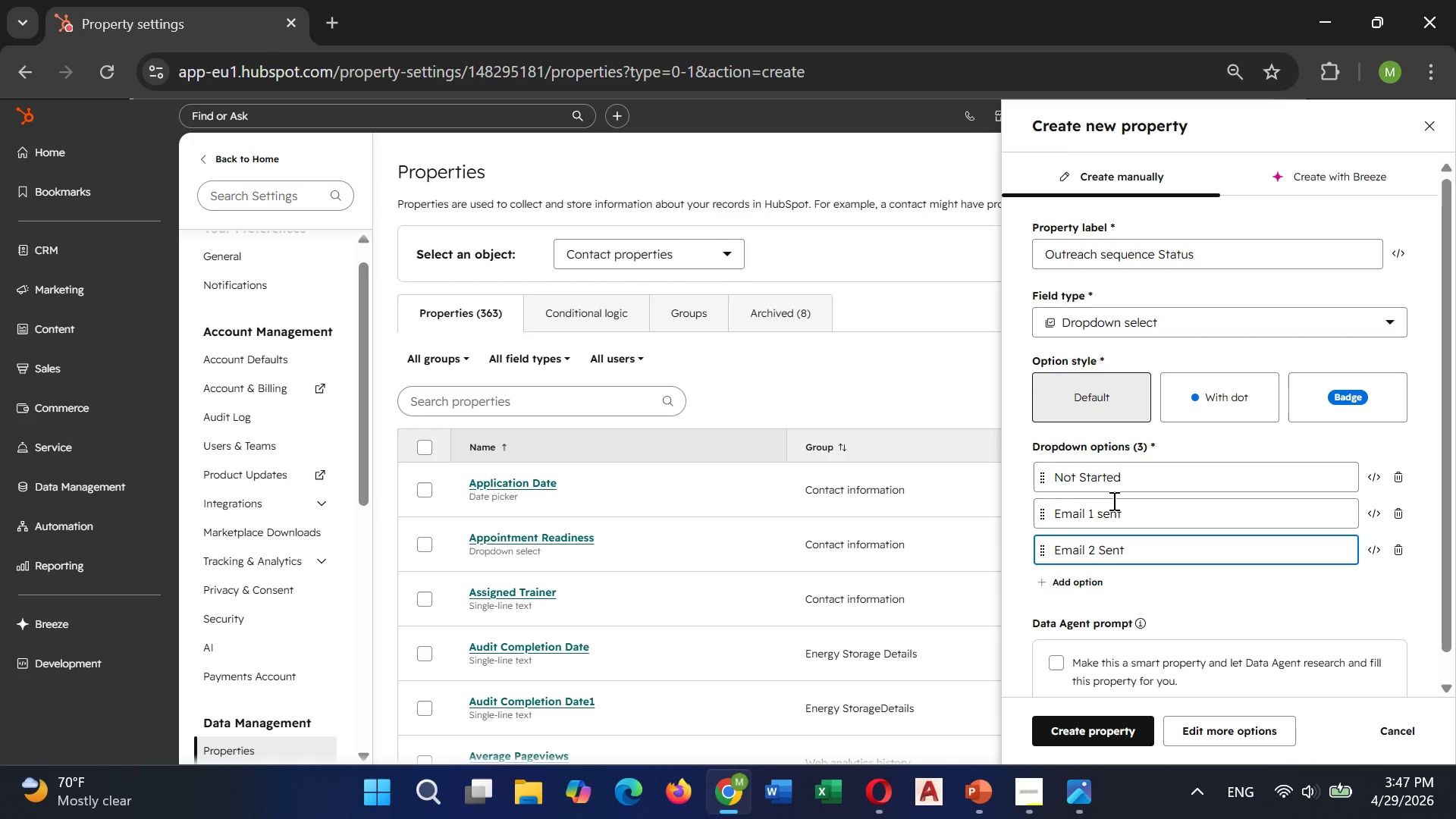 
left_click([1103, 513])
 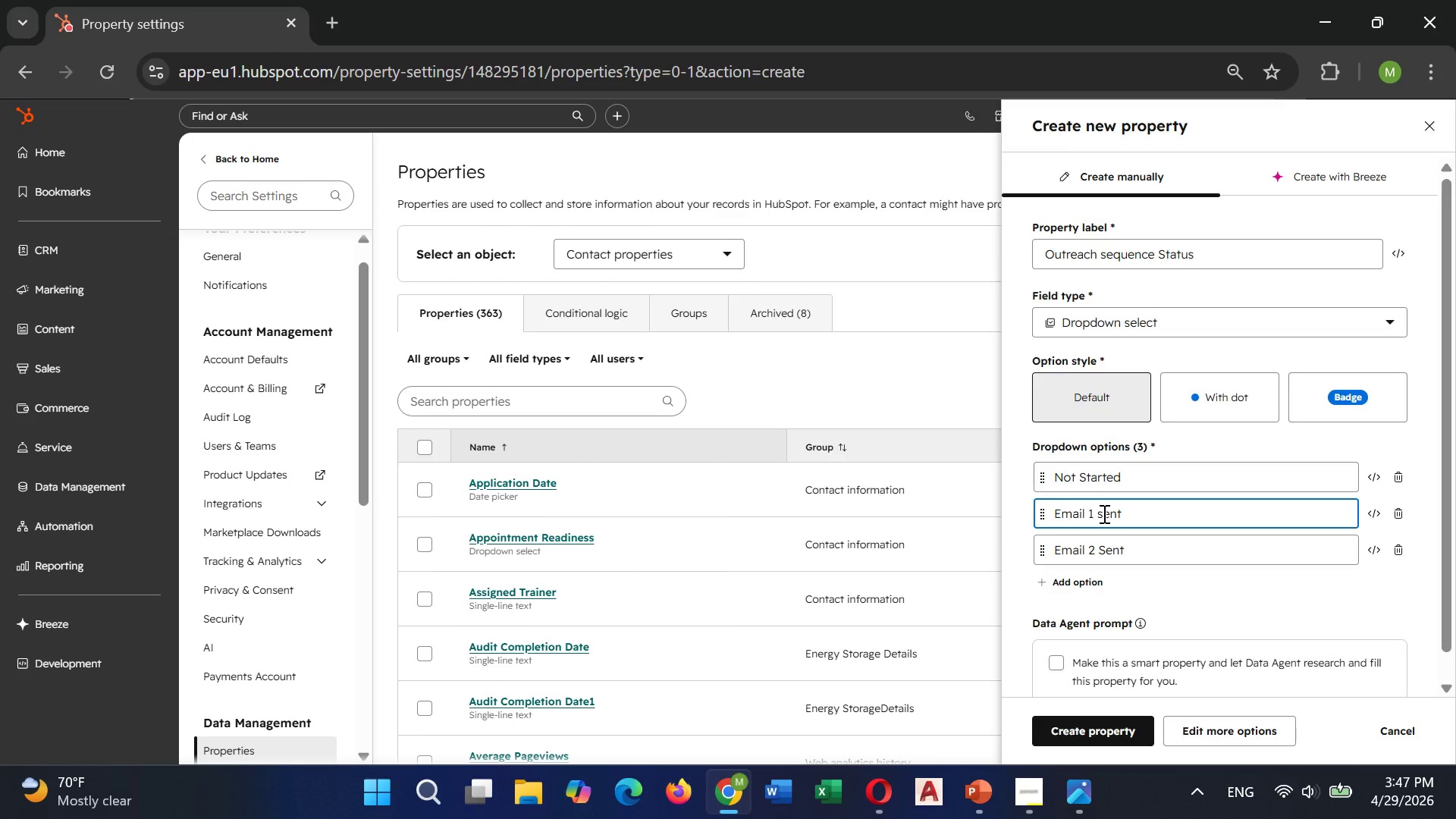 
key(Backspace)
 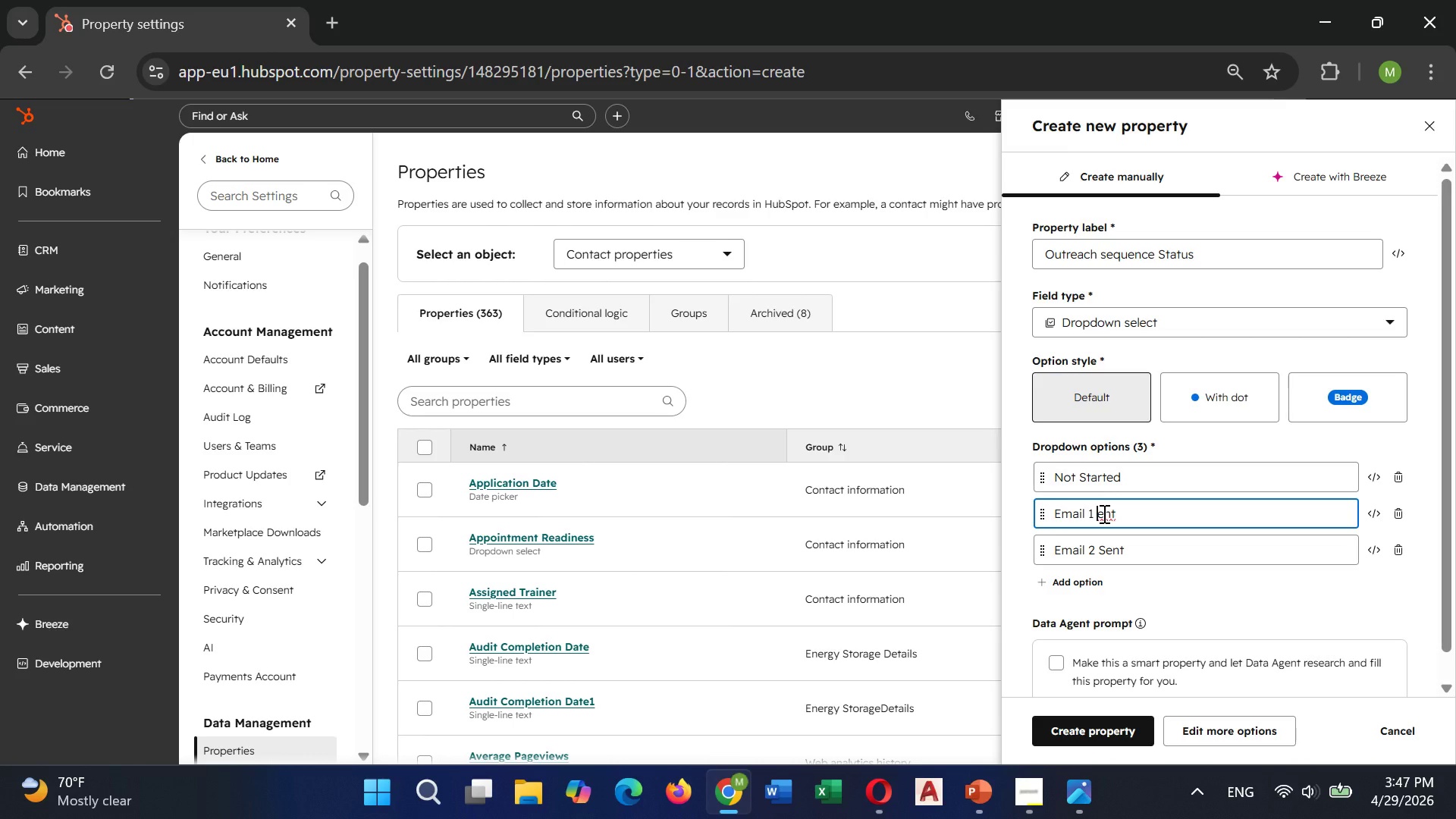 
key(Shift+S)
 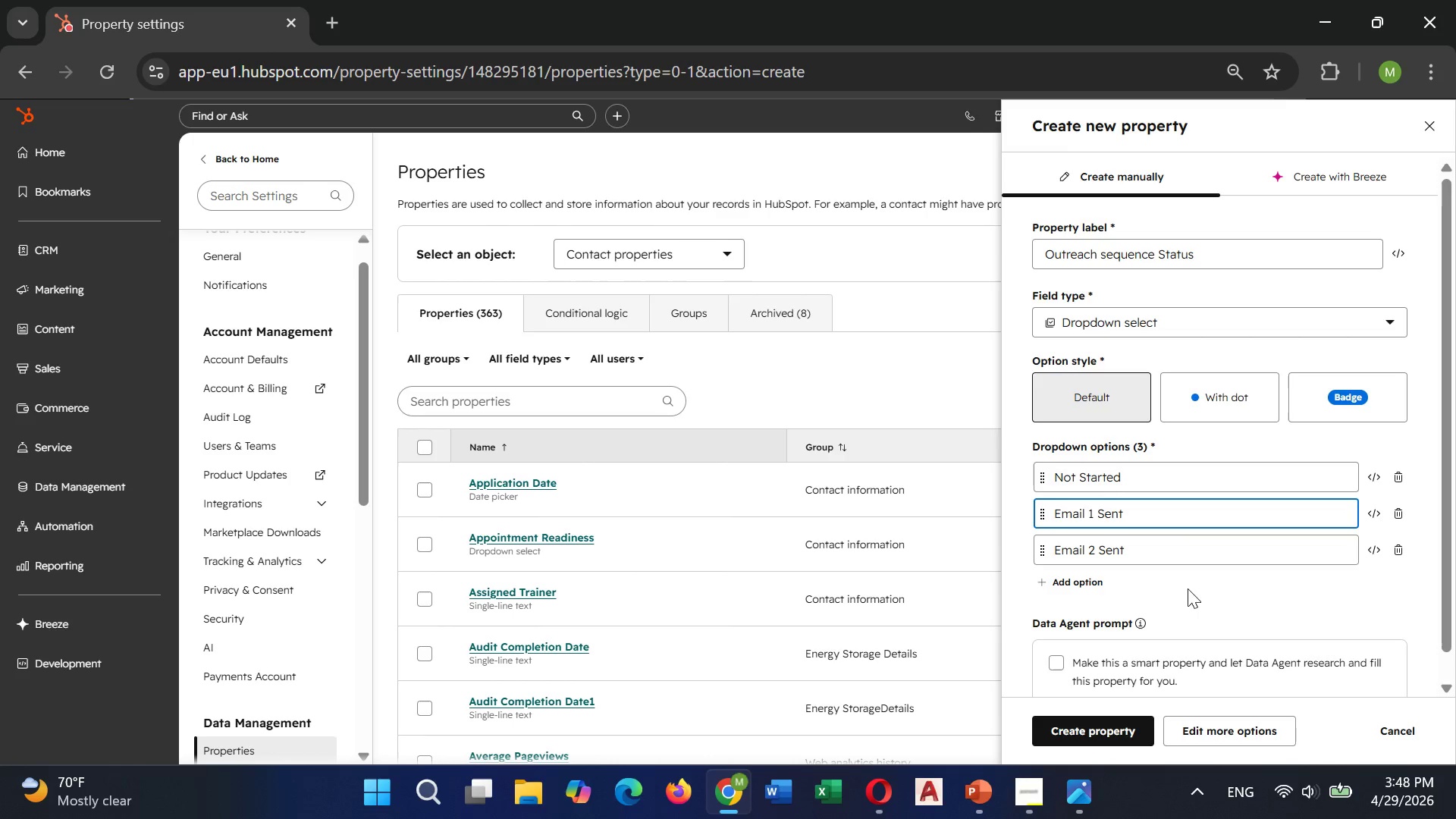 
left_click([1175, 551])
 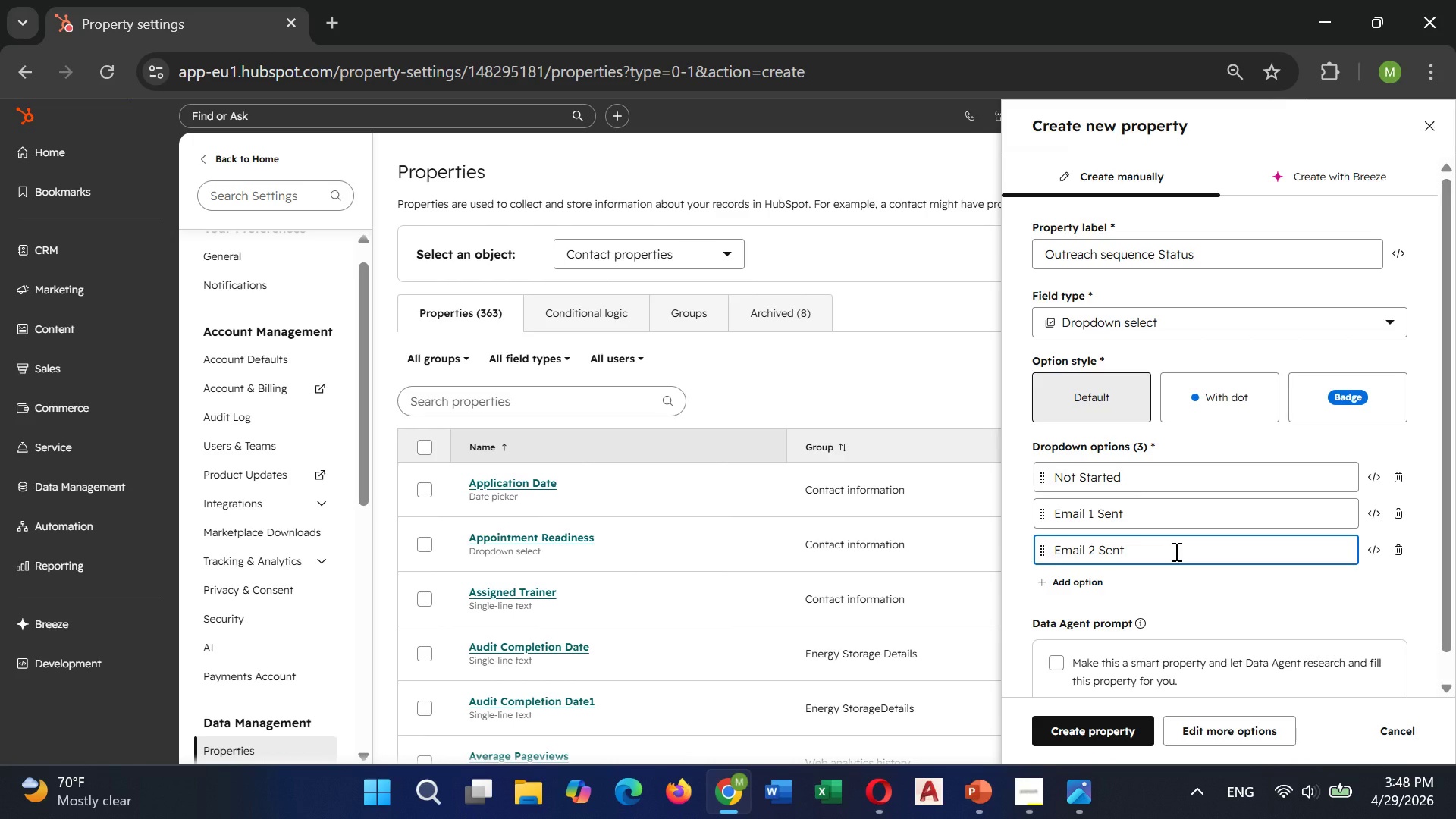 
key(Enter)
 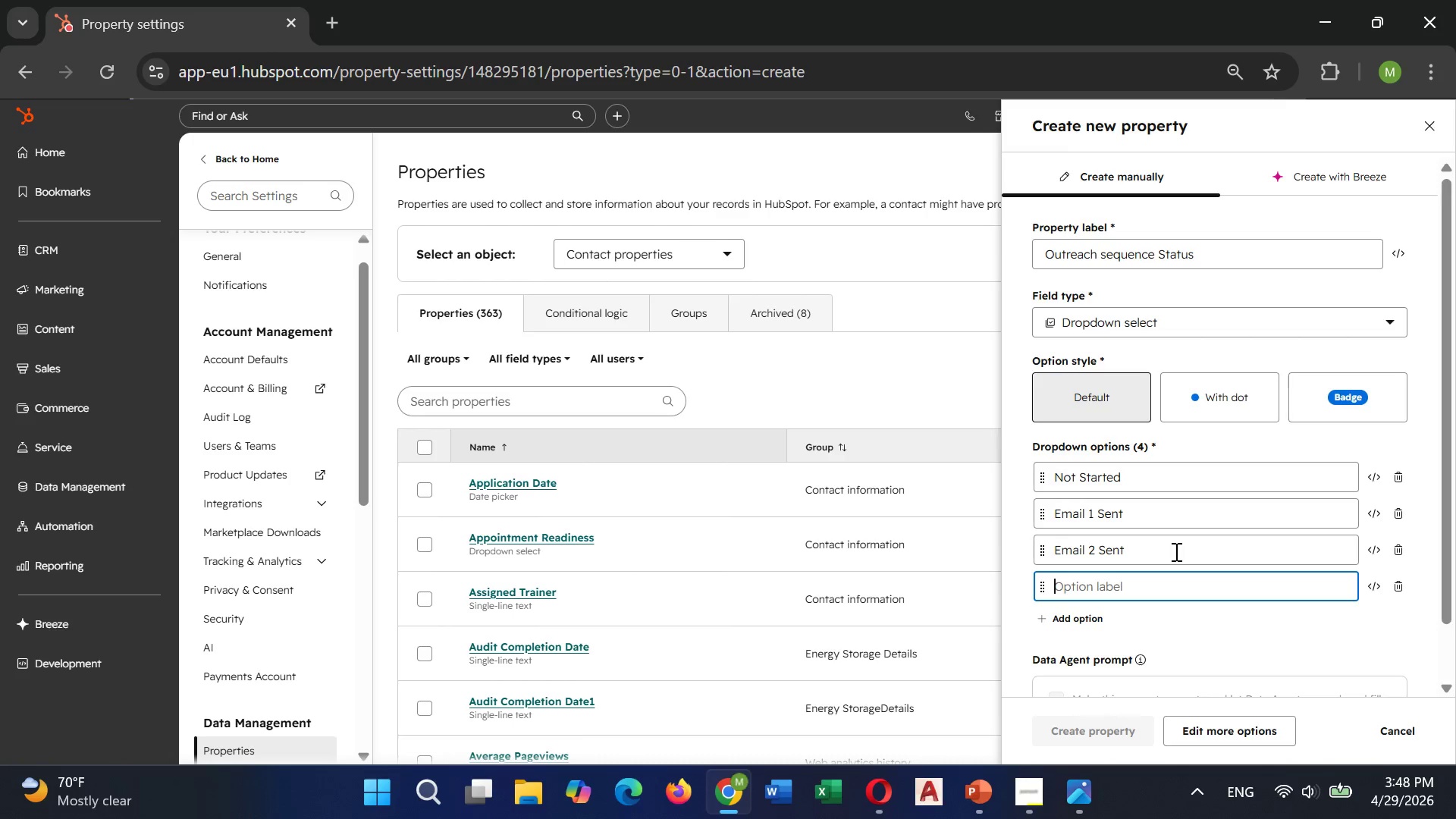 
type(Email 3 Sent)
 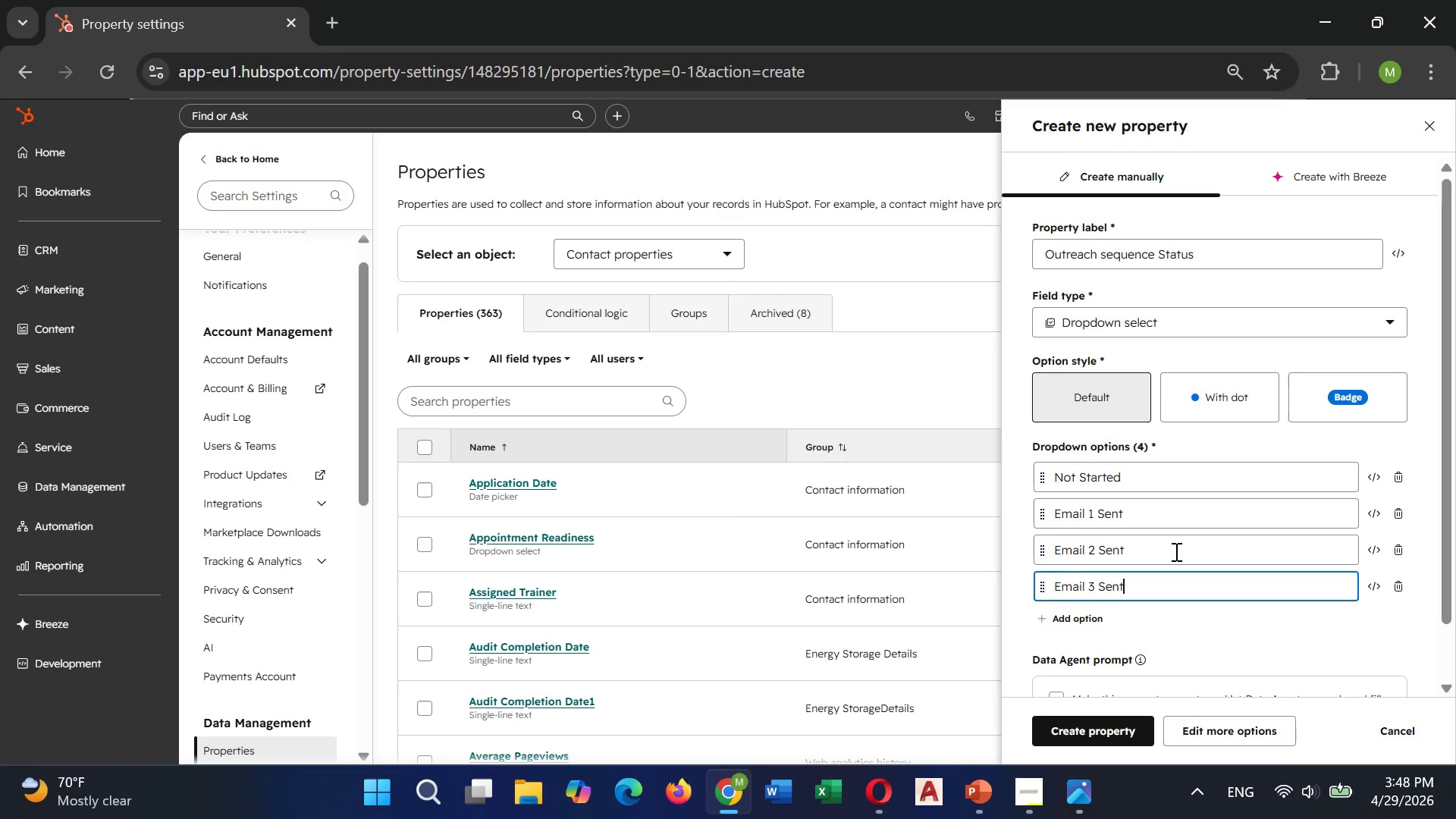 
key(Enter)
 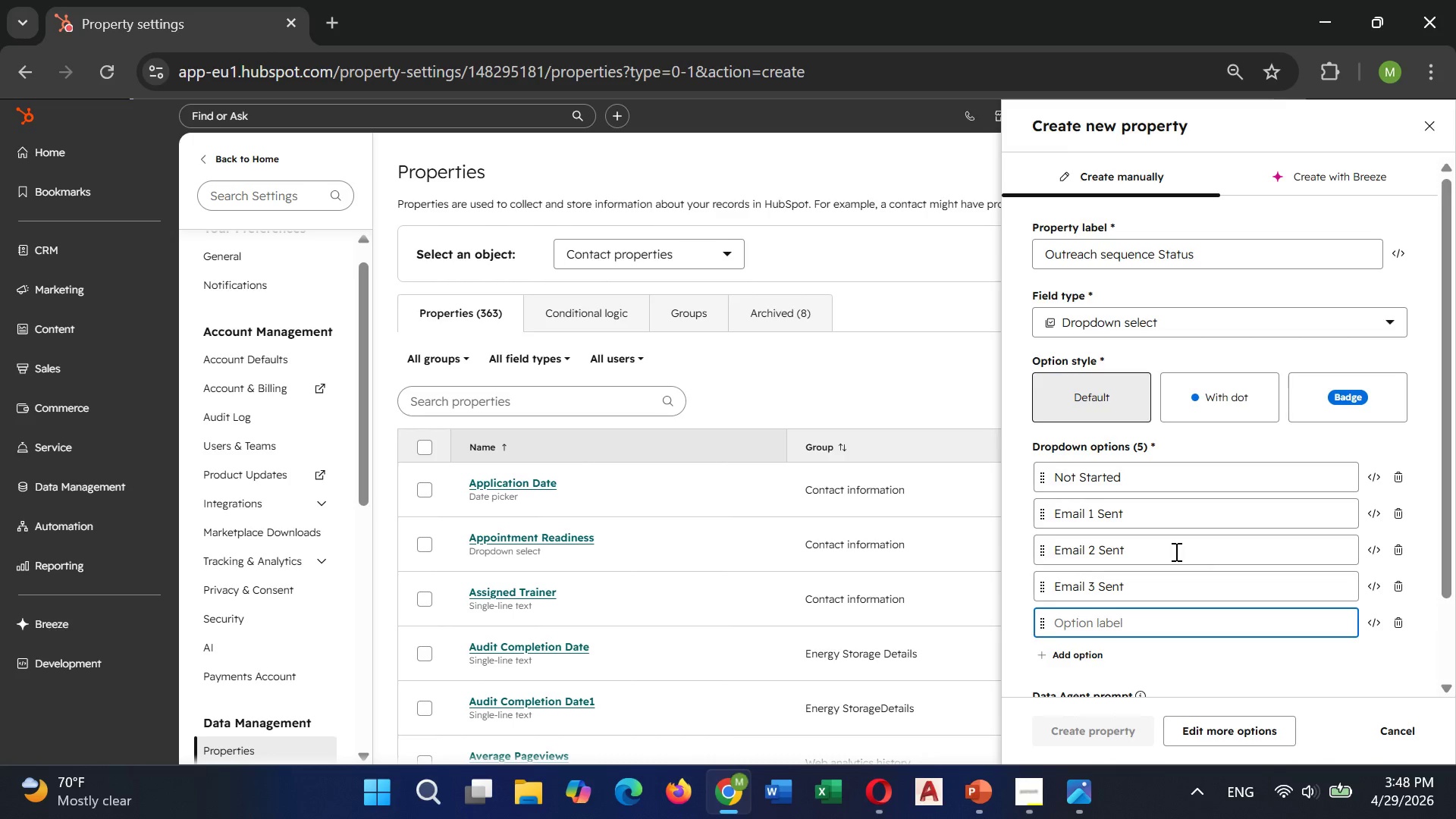 
type(Email 4 Sent)
 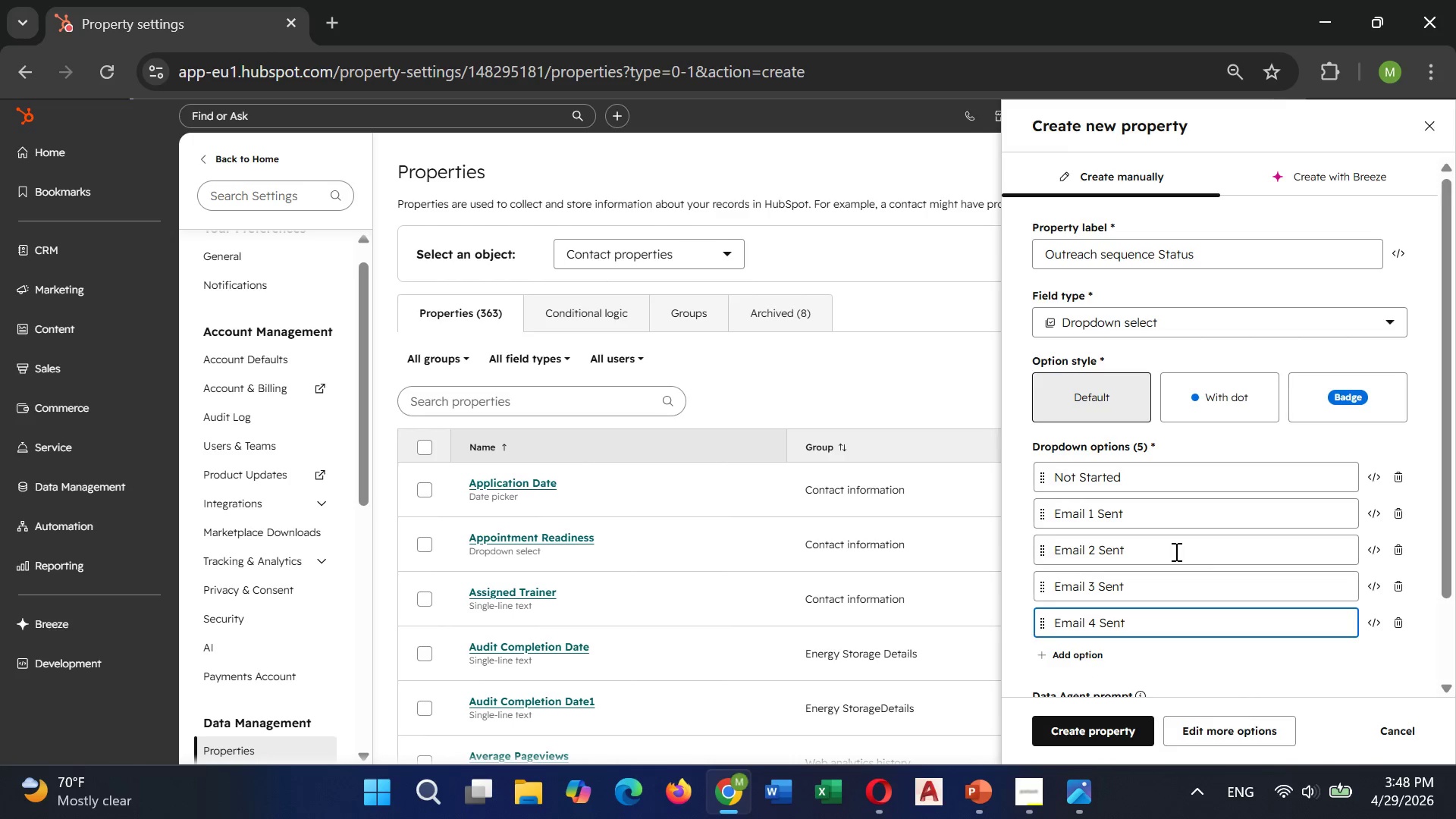 
key(Enter)
 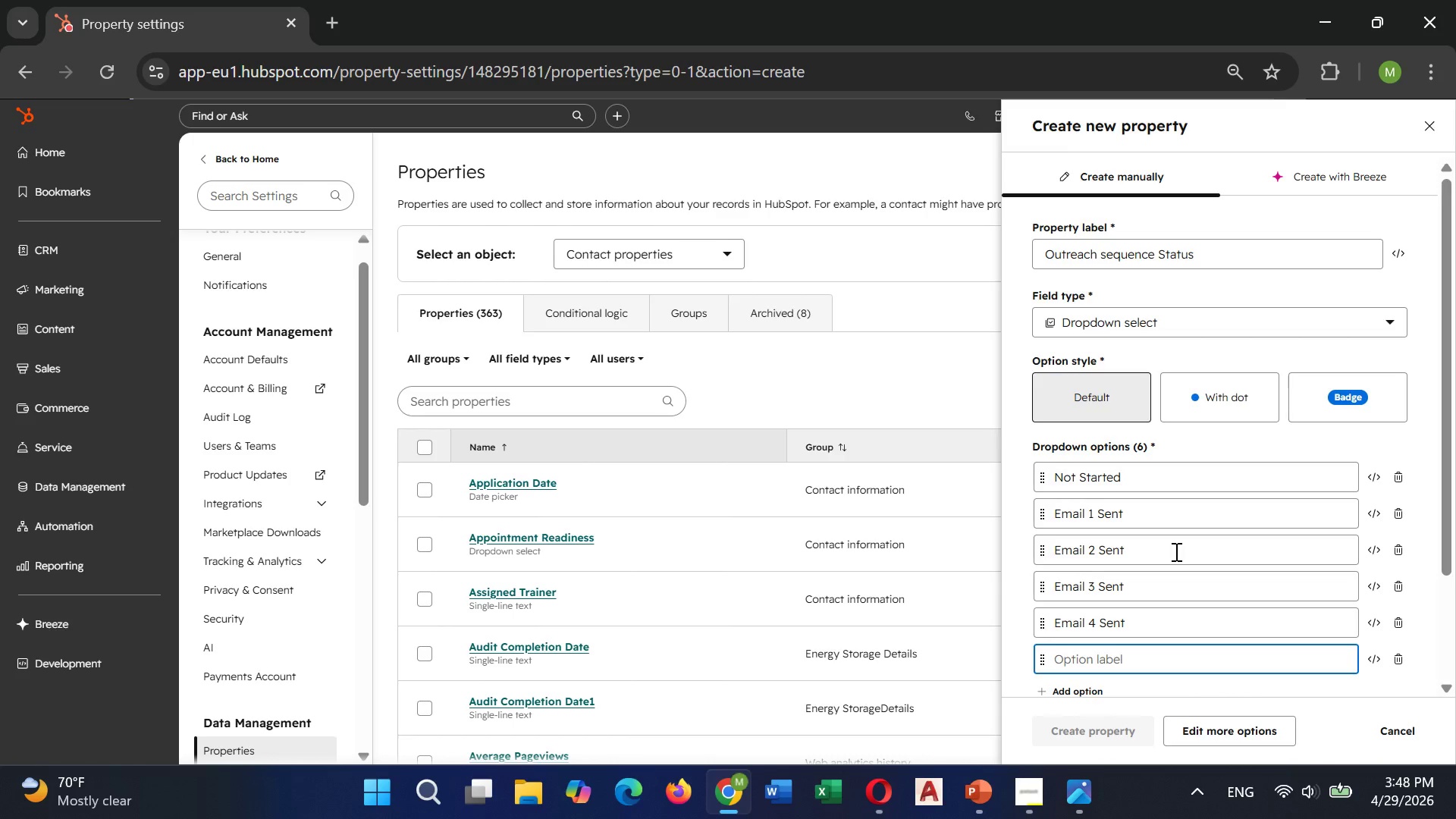 
type(Completed)
 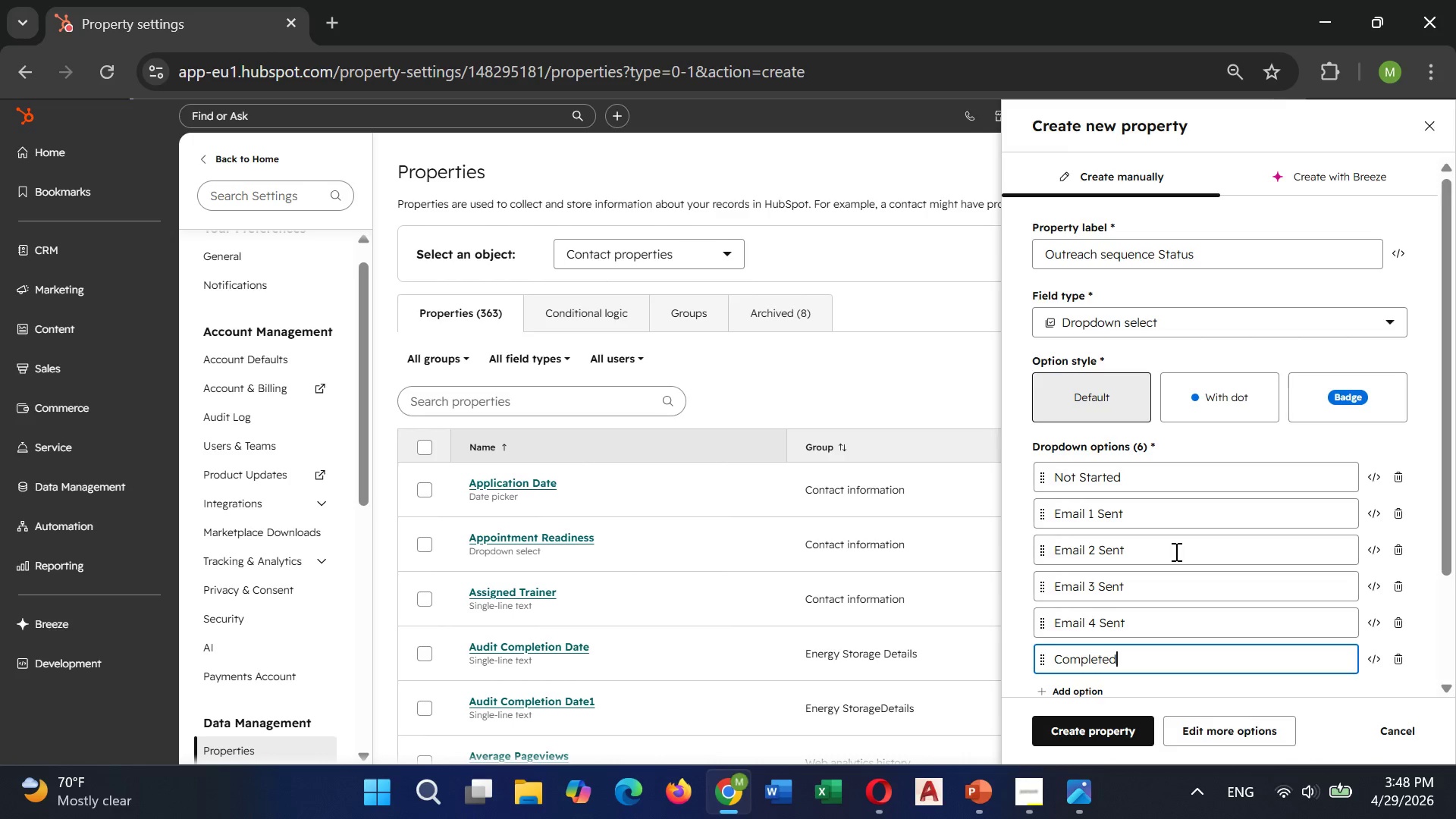 
wait(8.08)
 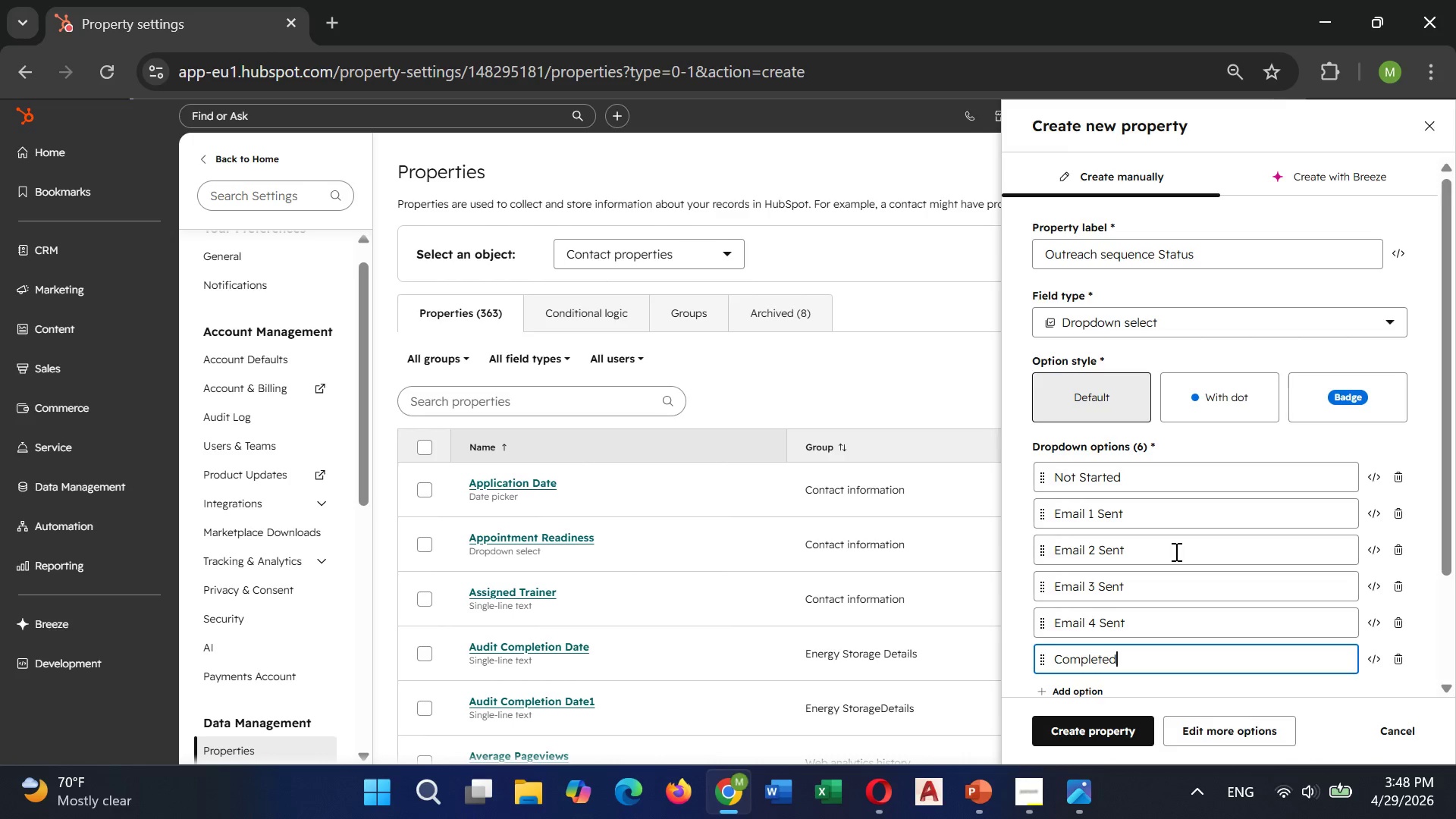 
scroll: coordinate [1139, 648], scroll_direction: down, amount: 1.0
 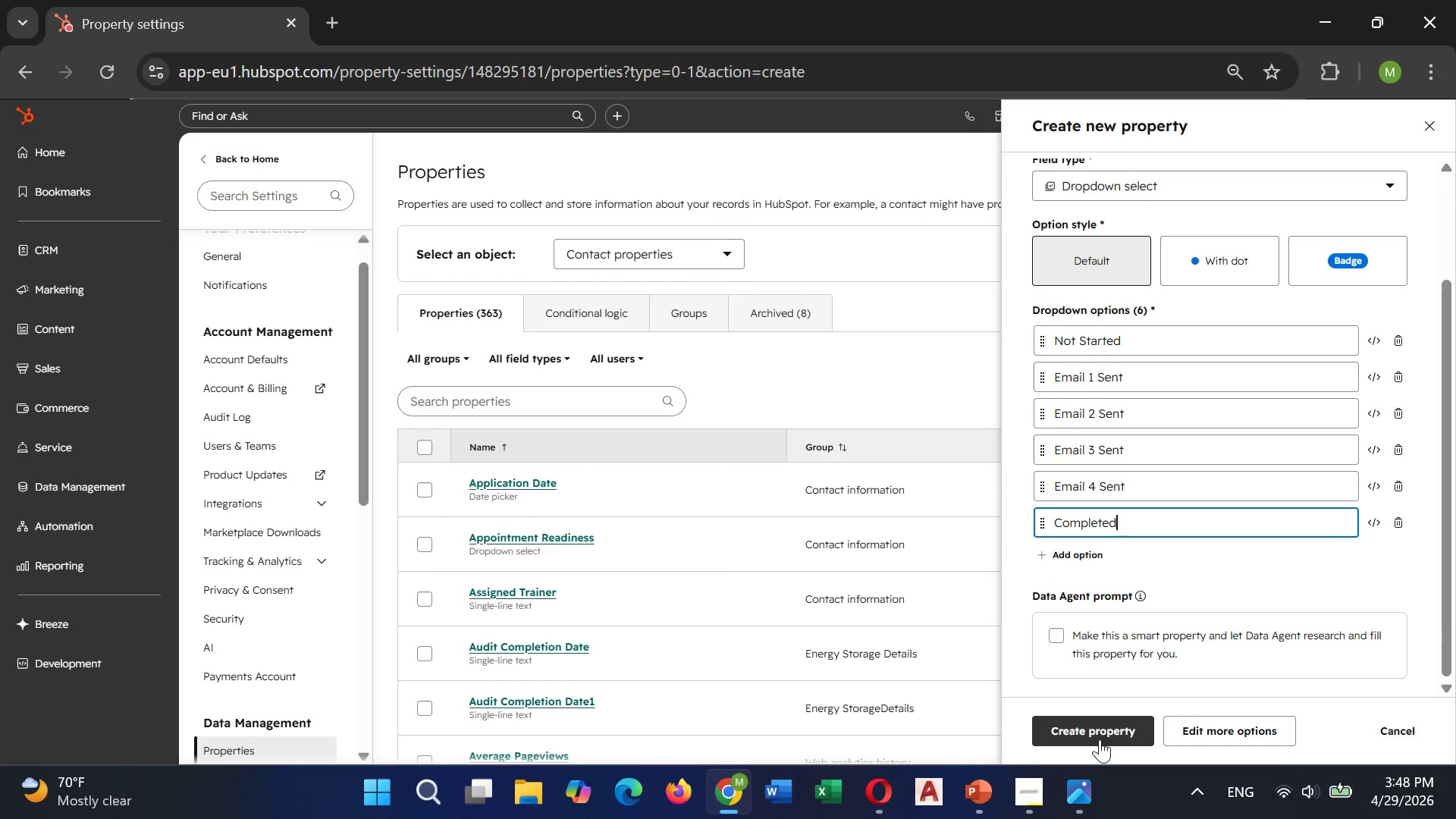 
left_click([1101, 729])
 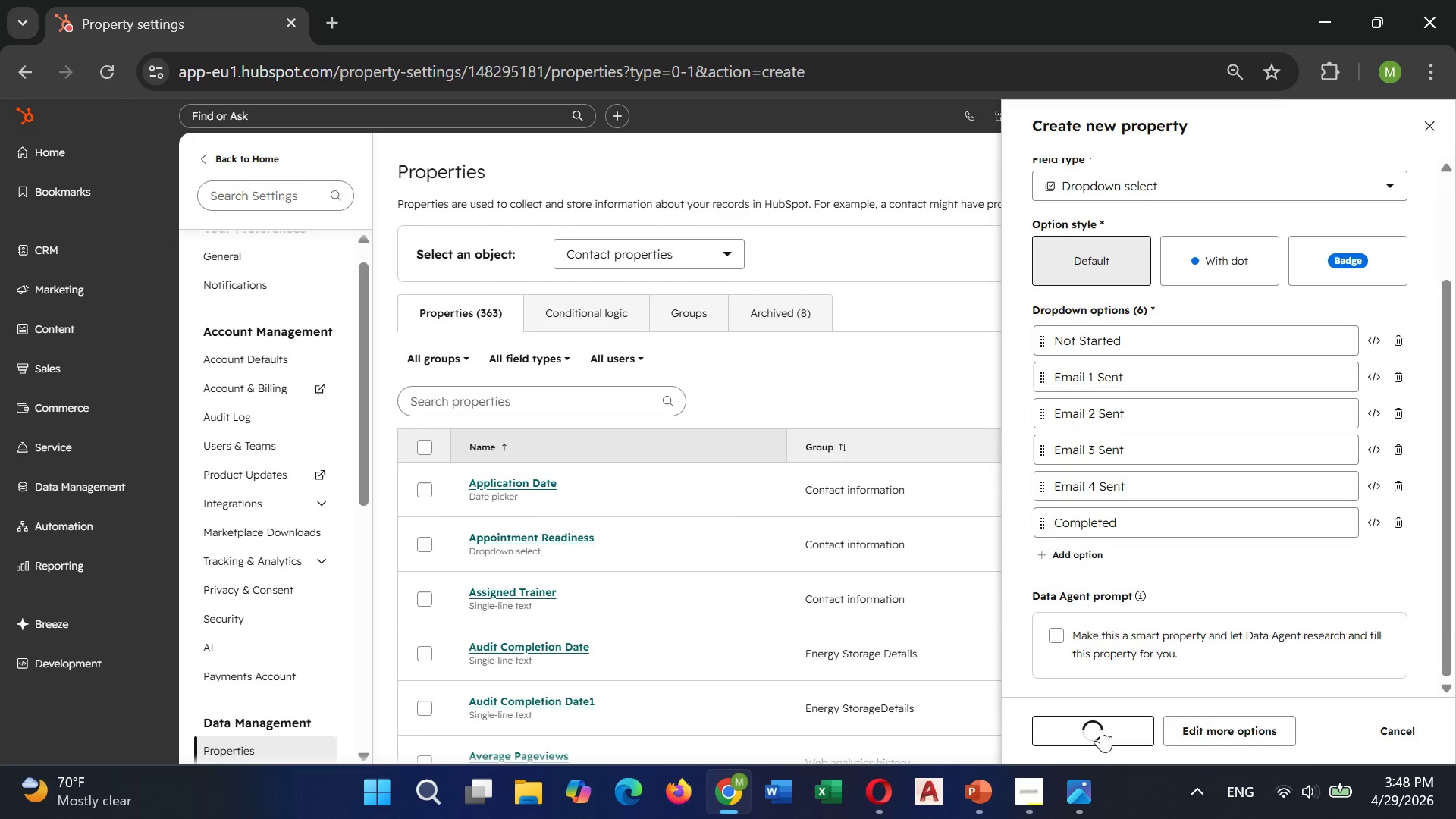 
mouse_move([1122, 681])
 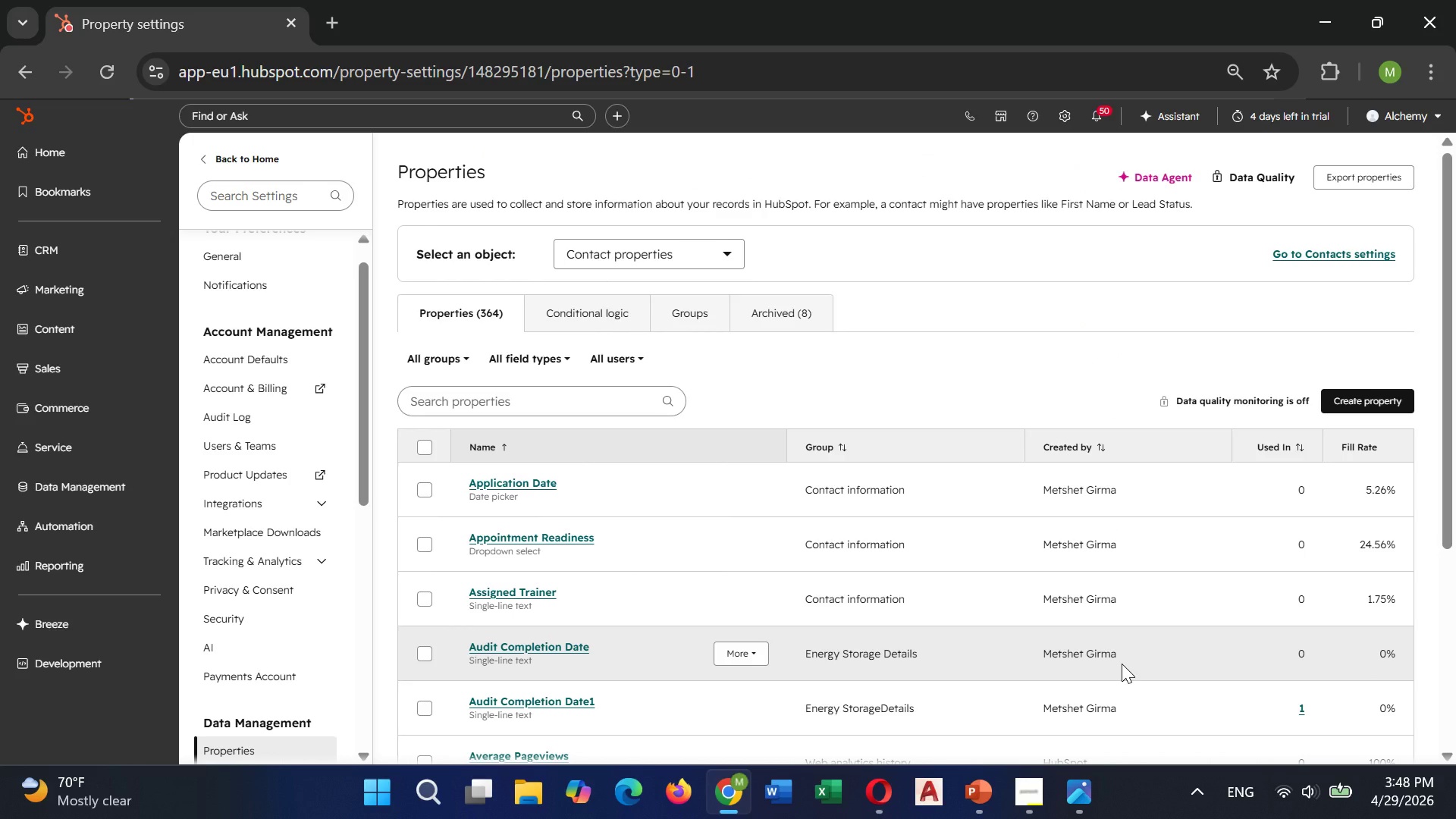 
left_click([1404, 397])
 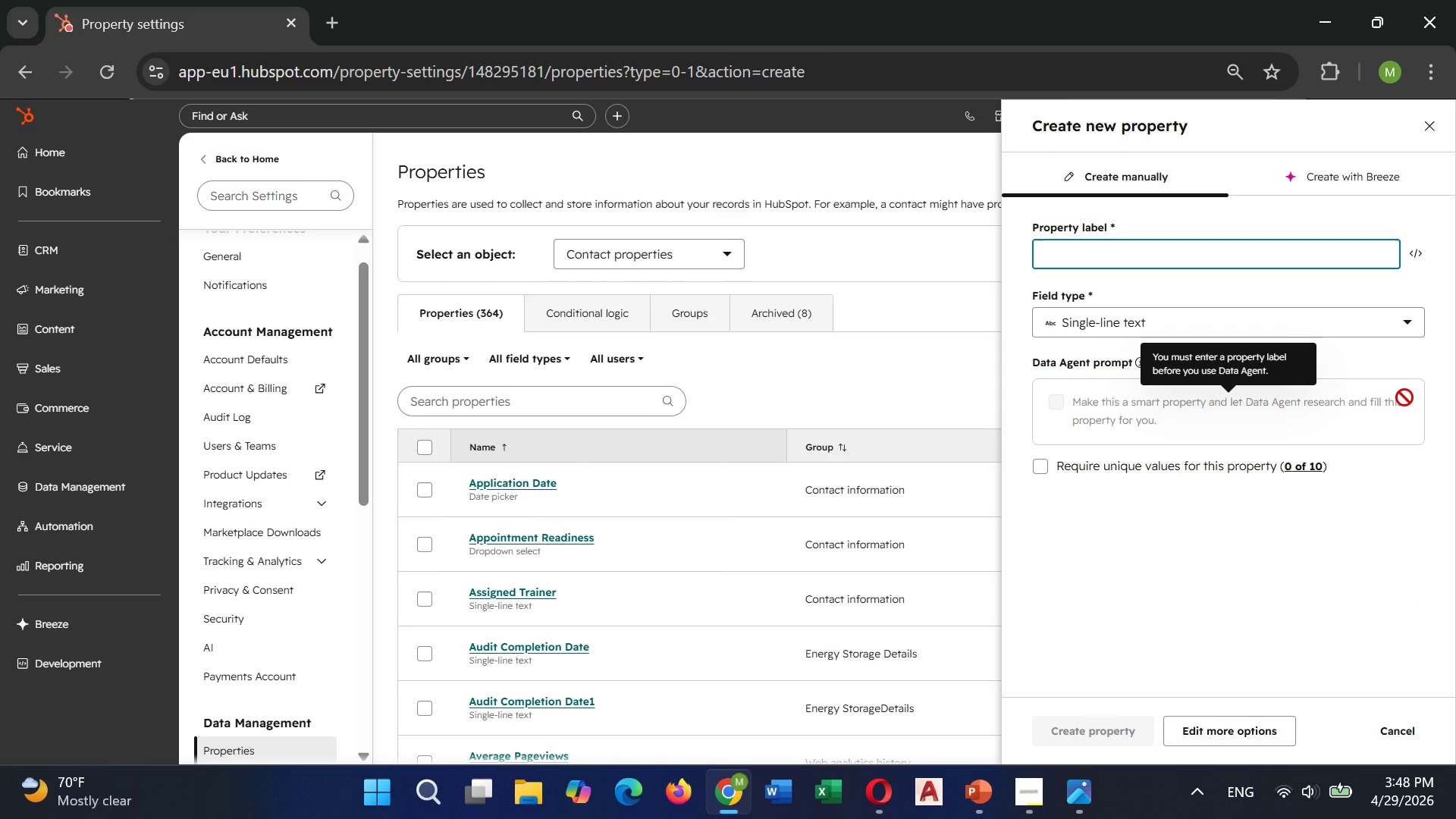 
type(City)
 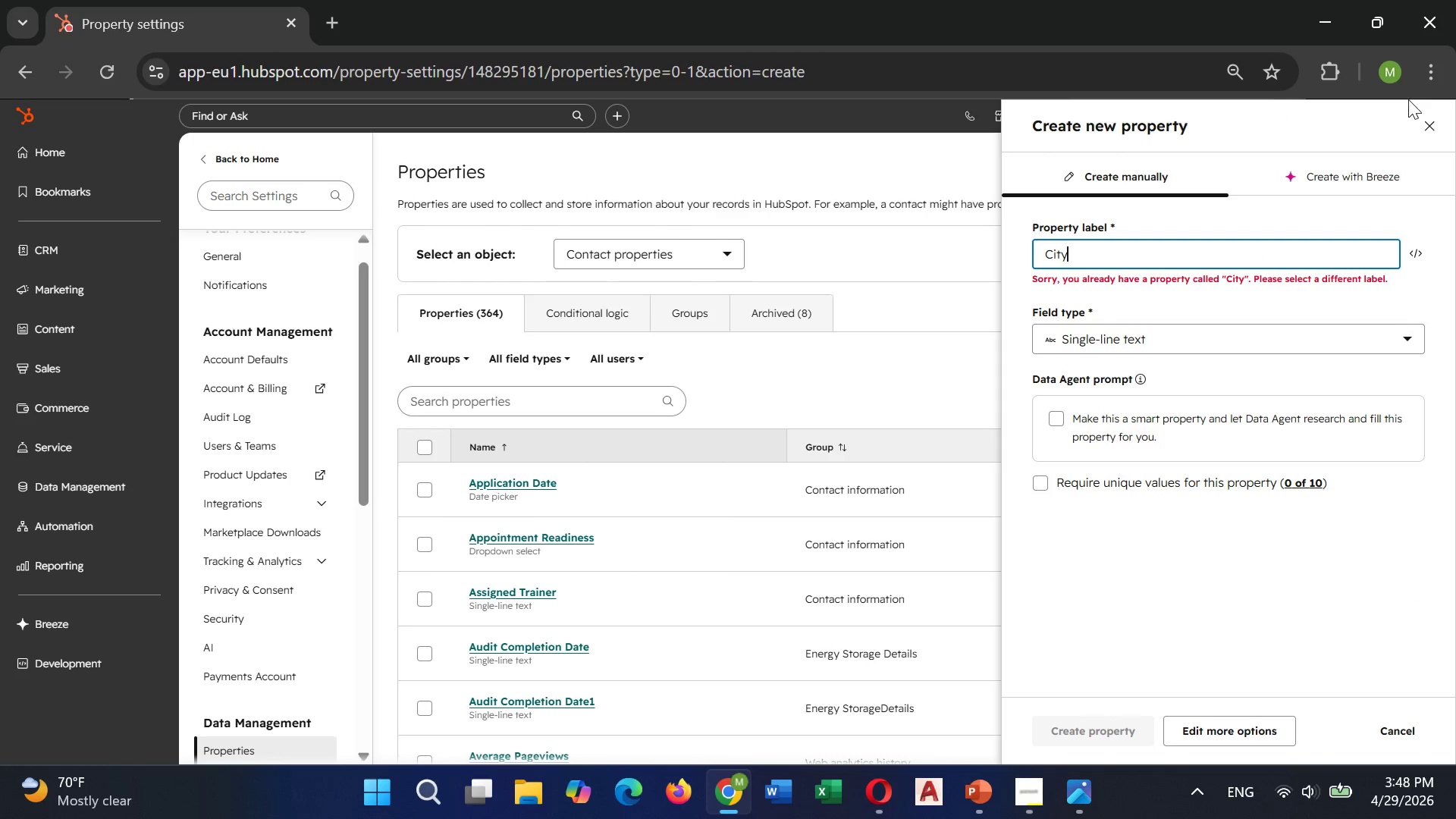 
left_click([1447, 127])
 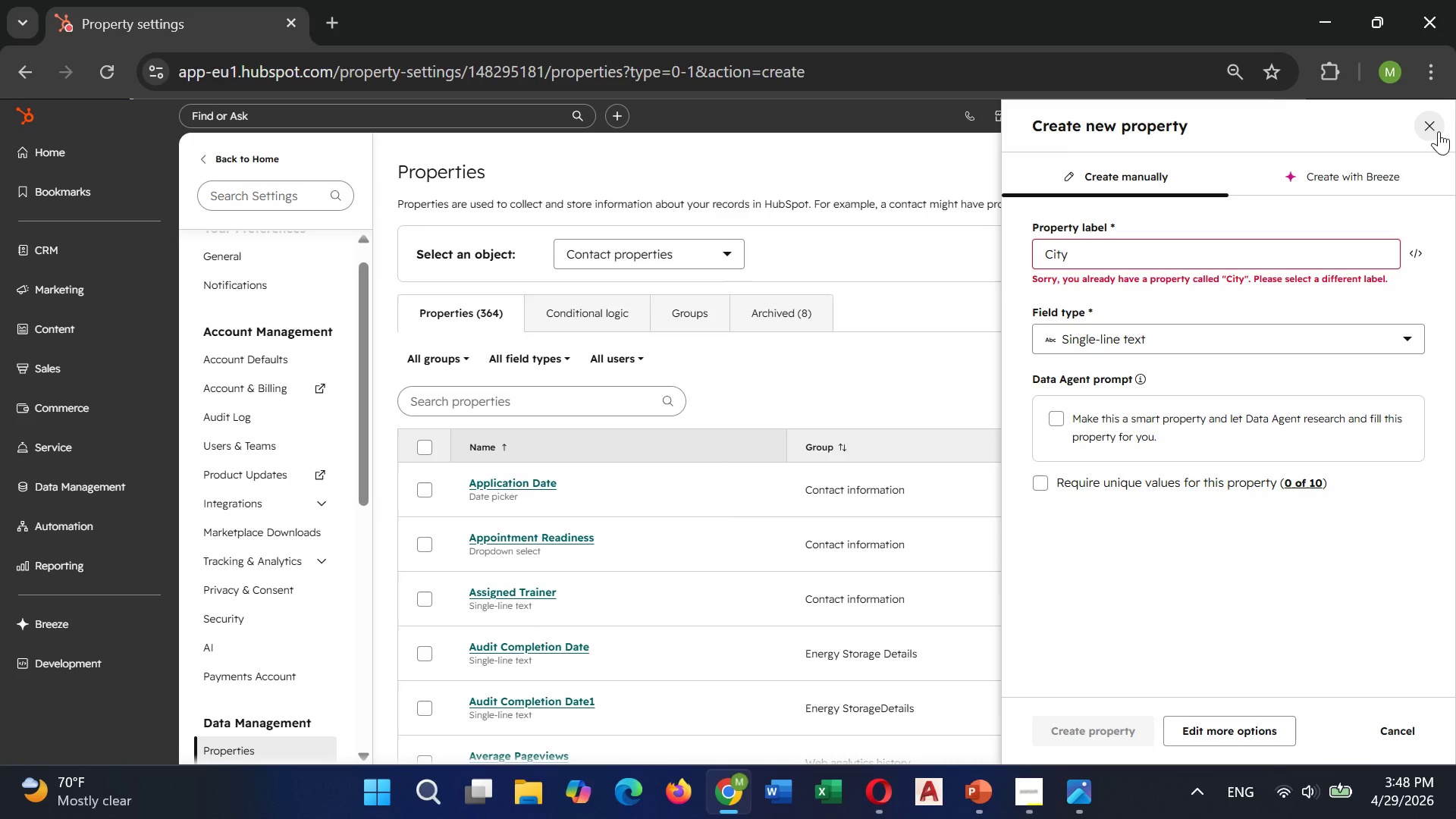 
left_click([1439, 131])
 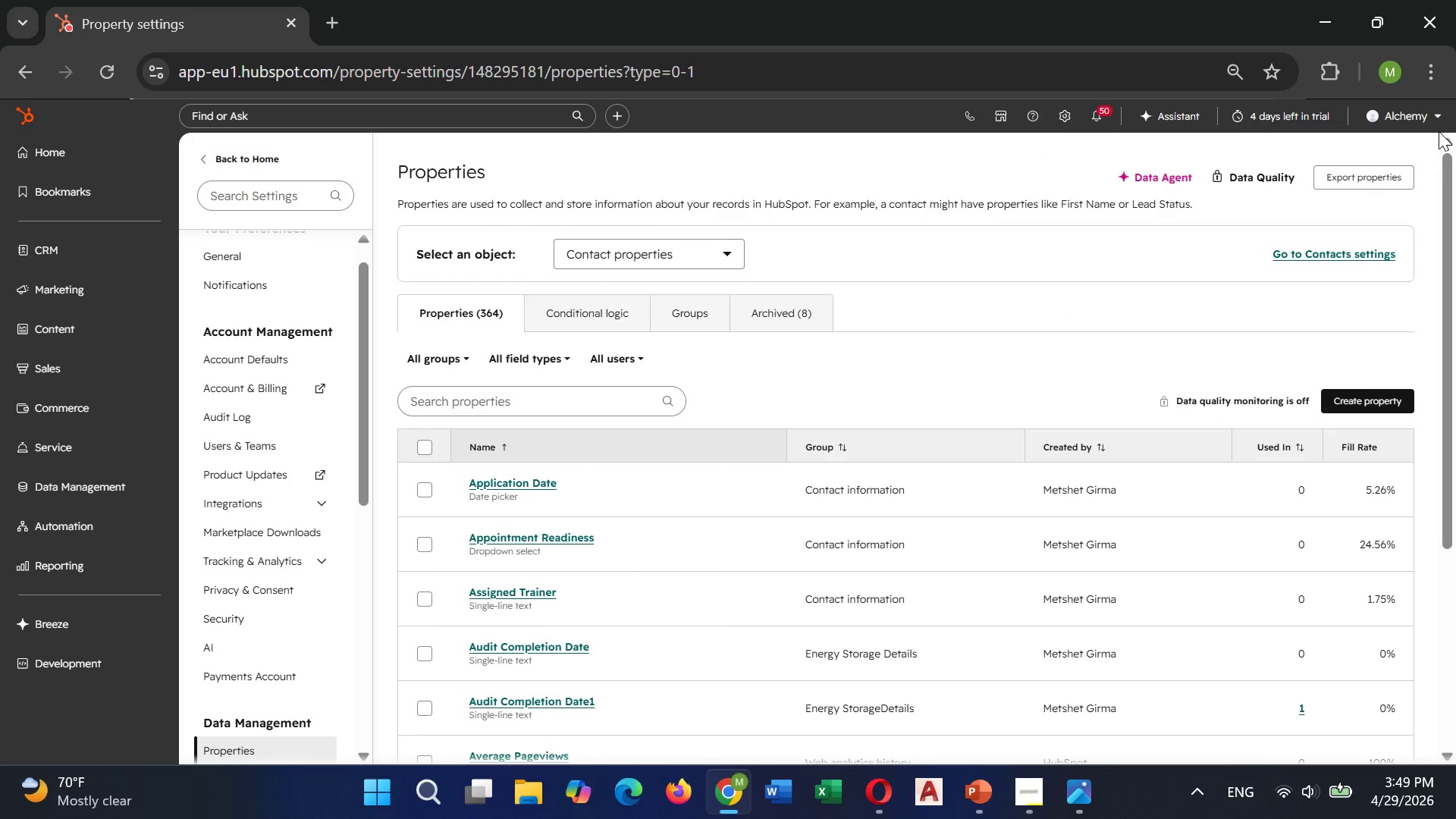 
wait(19.84)
 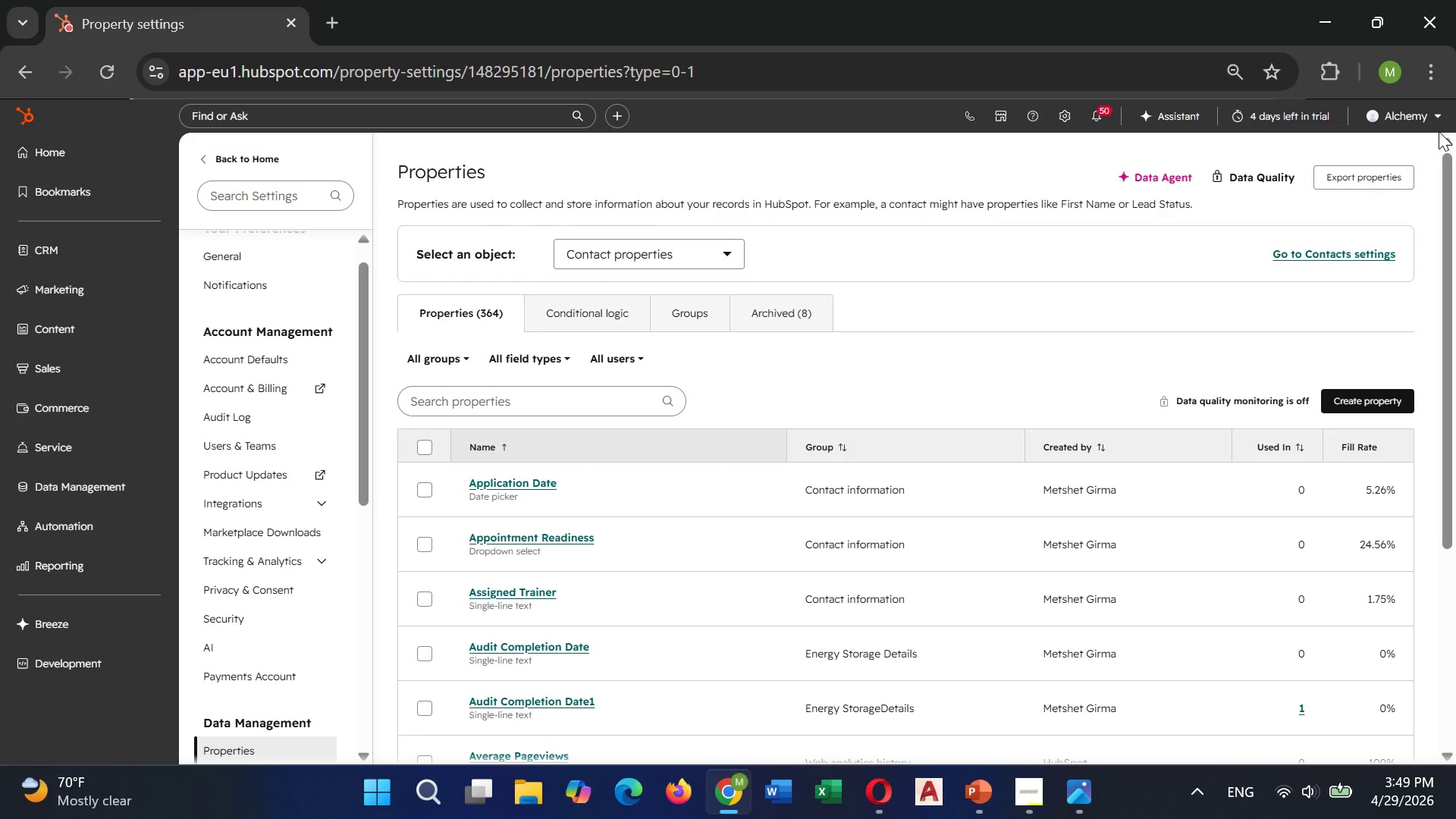 
scroll: coordinate [1084, 285], scroll_direction: down, amount: 6.0
 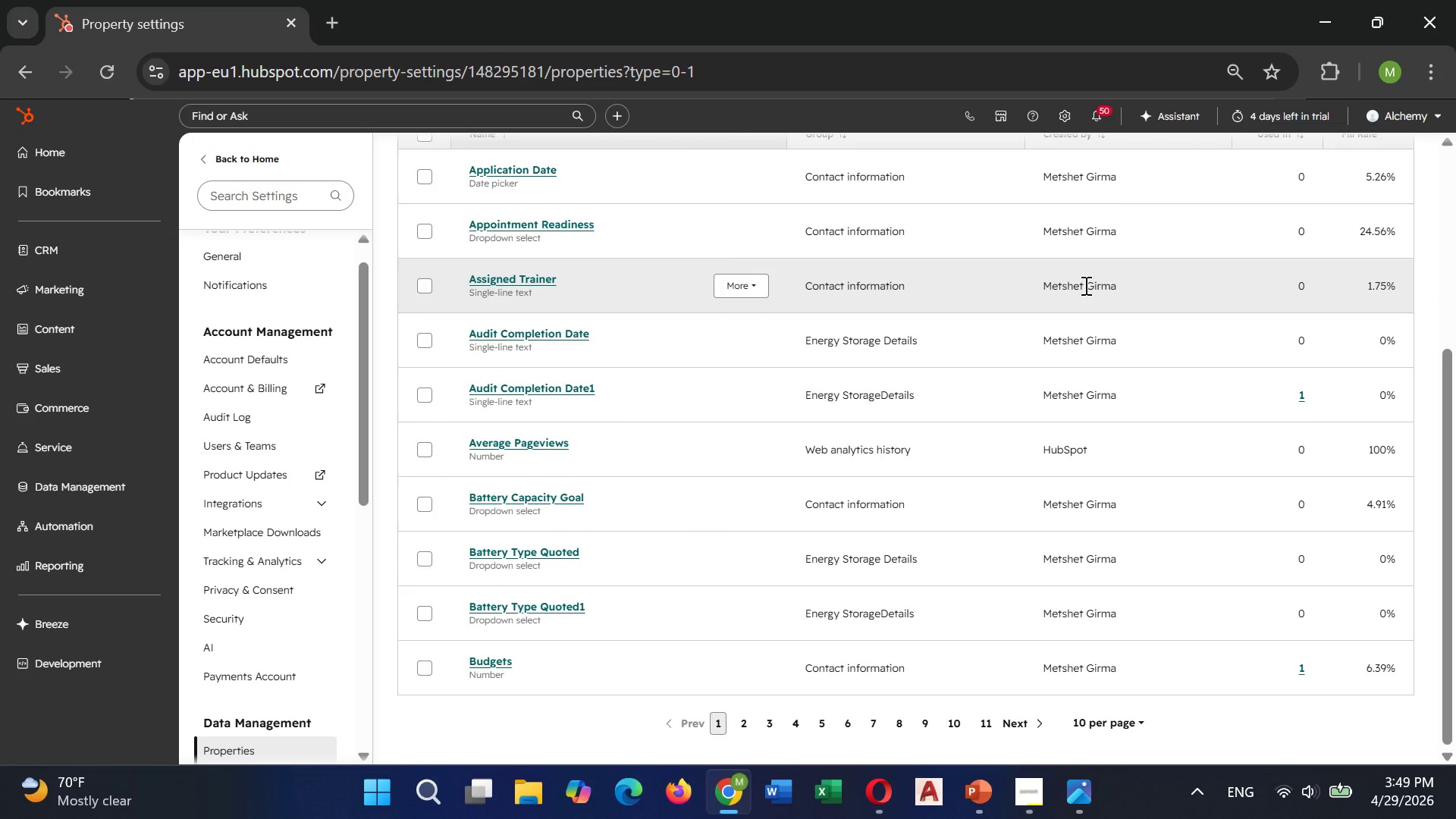 
scroll: coordinate [1085, 281], scroll_direction: up, amount: 1.0
 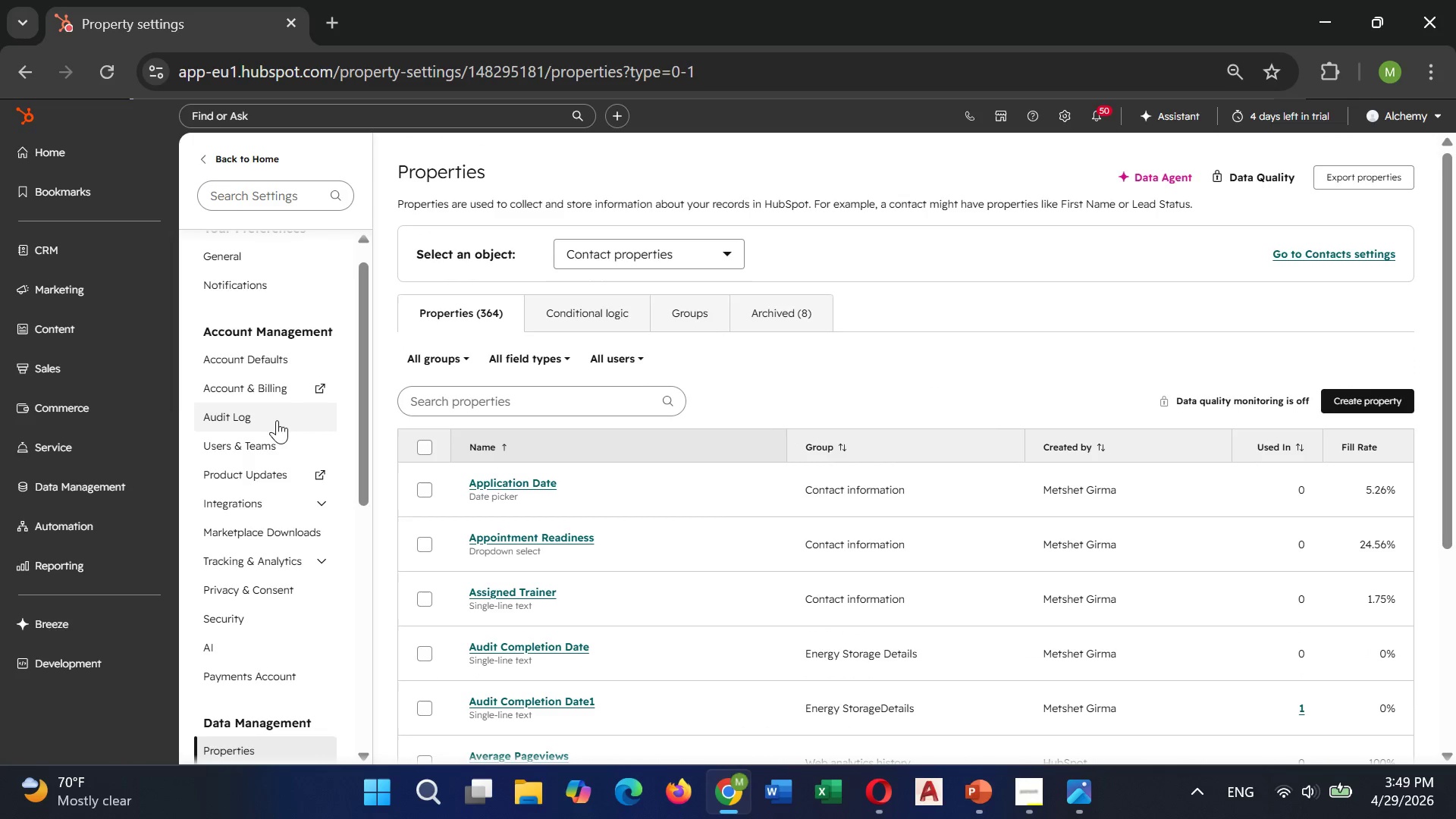 
scroll: coordinate [249, 544], scroll_direction: down, amount: 3.0
 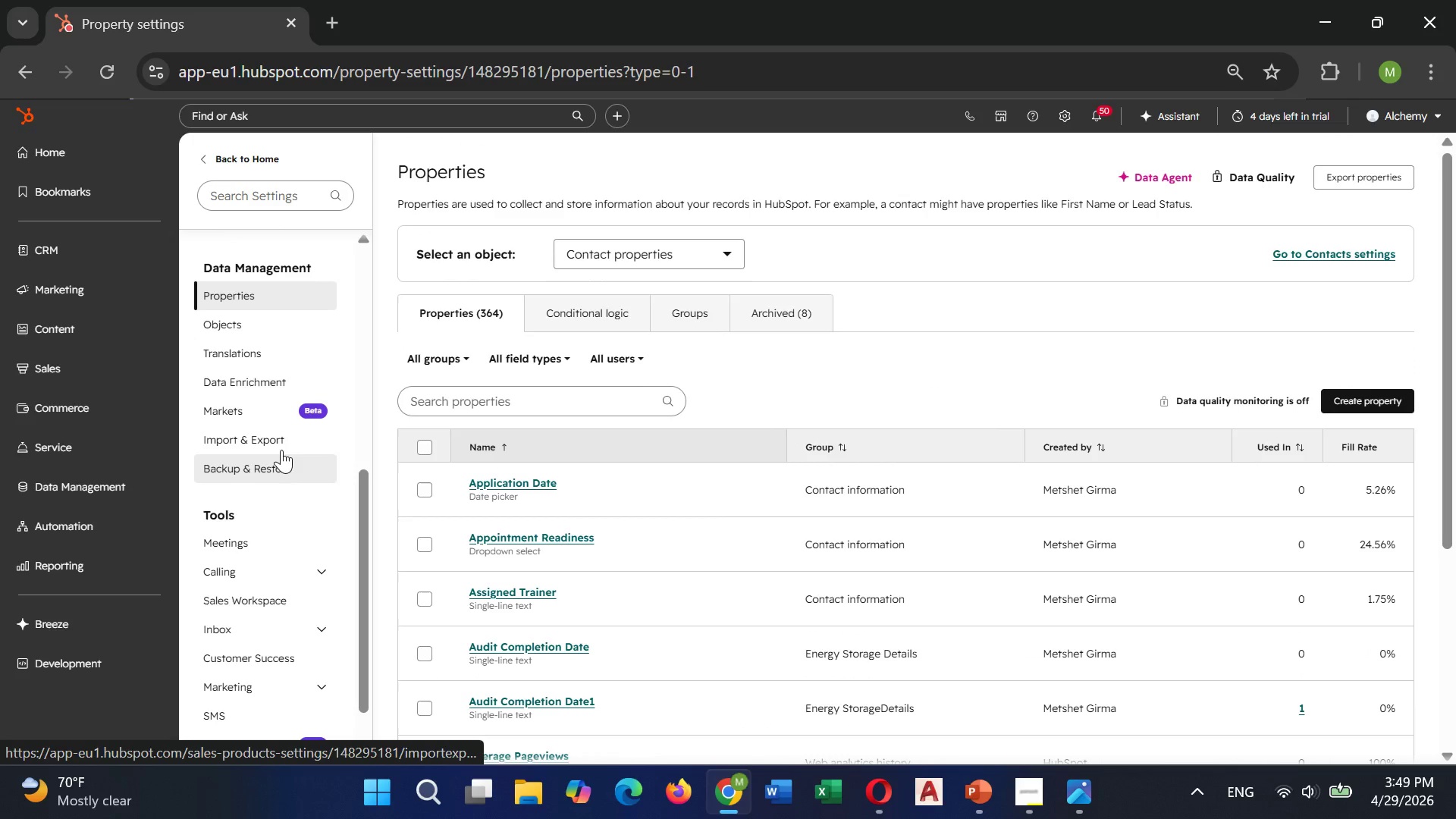 
left_click([278, 441])
 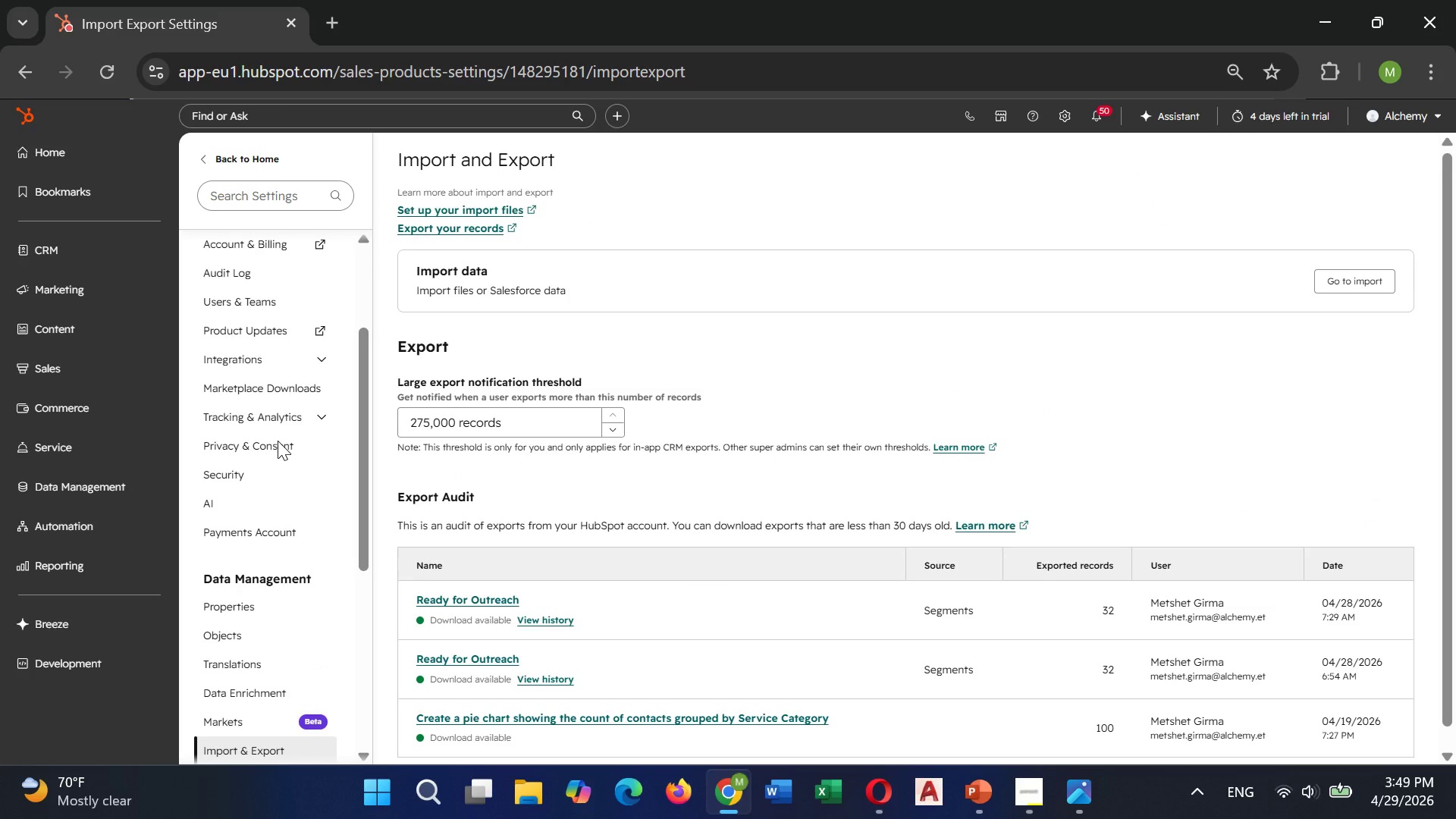 
wait(9.94)
 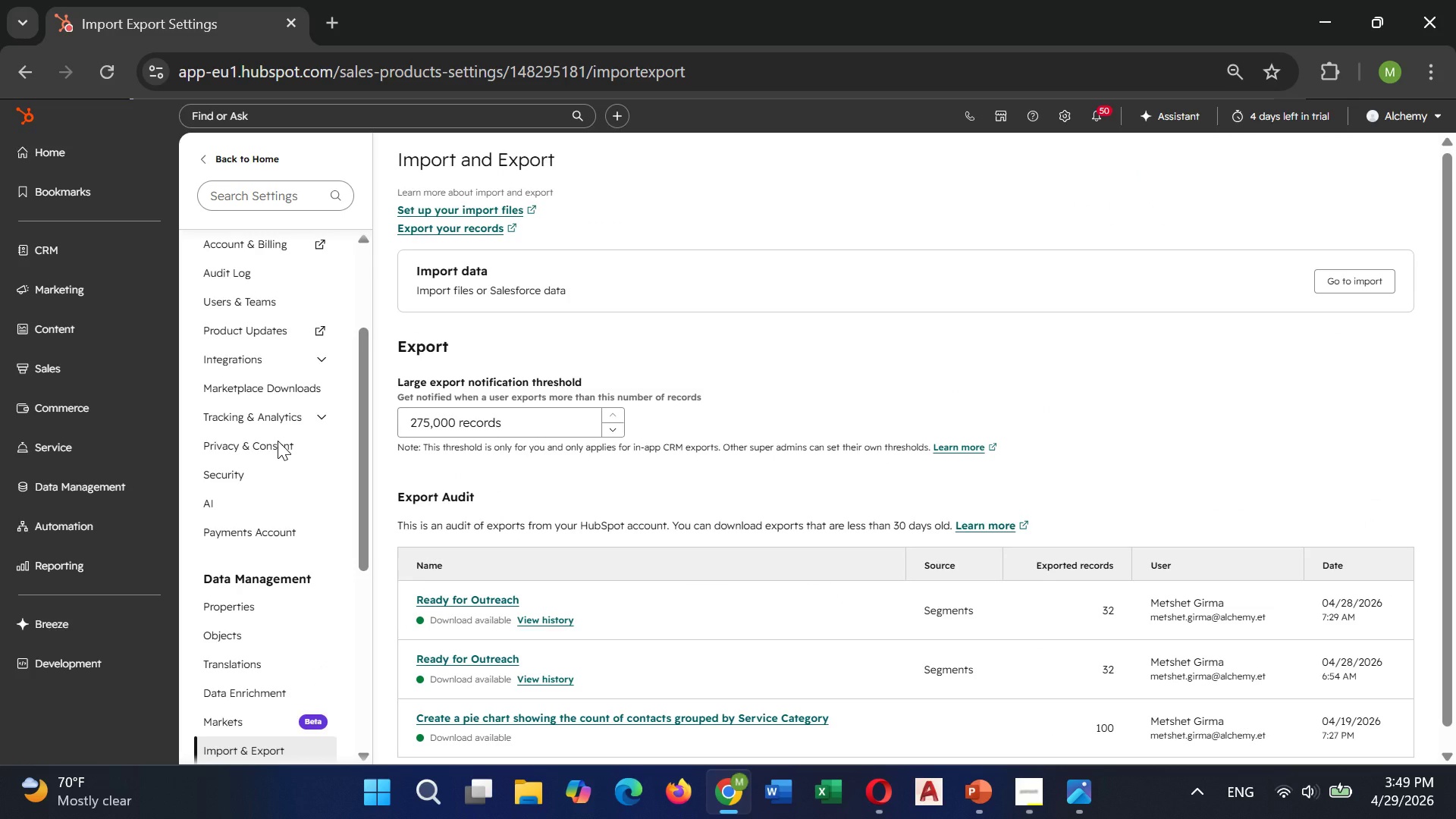 
left_click([1378, 284])
 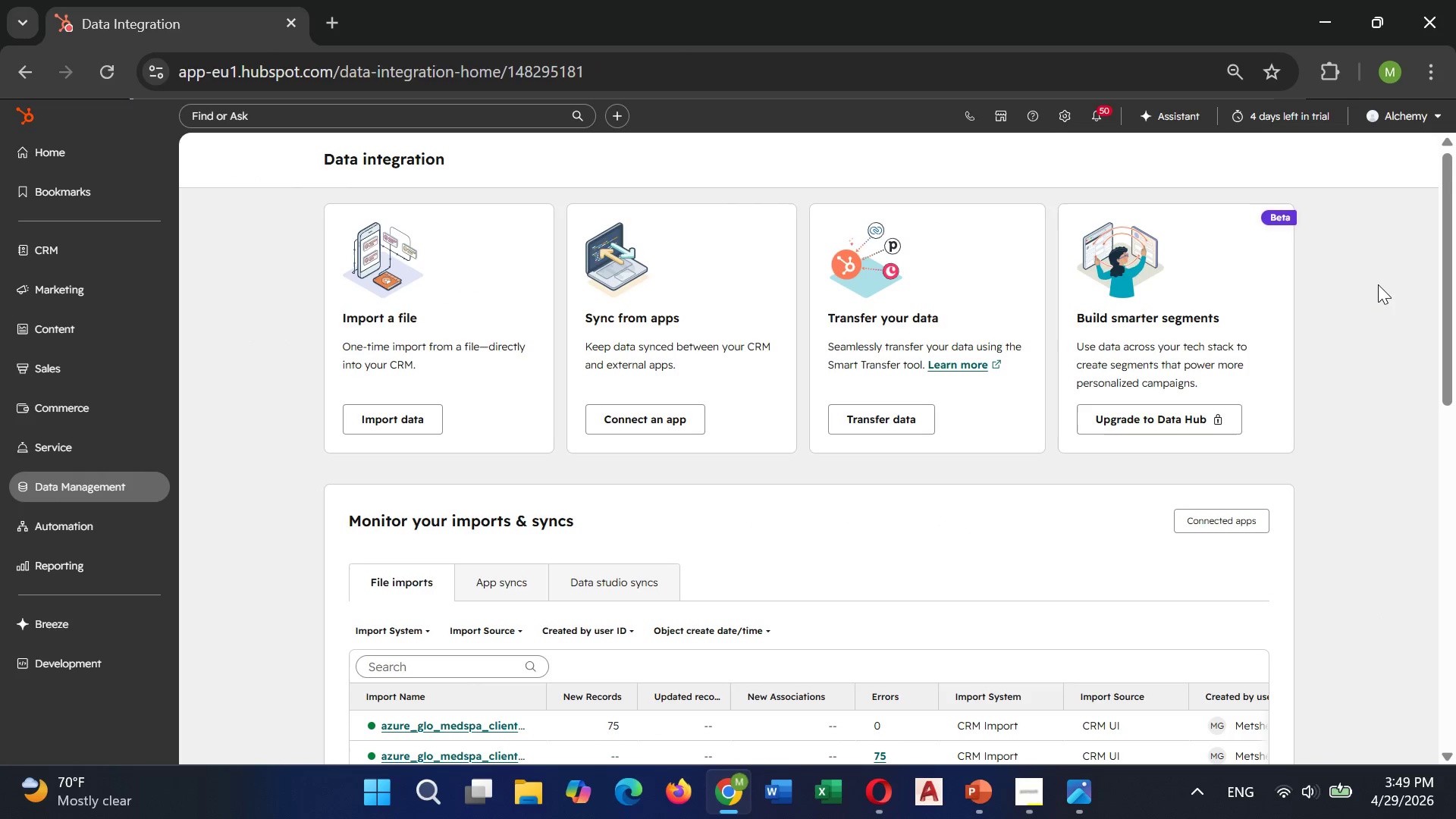 
wait(7.56)
 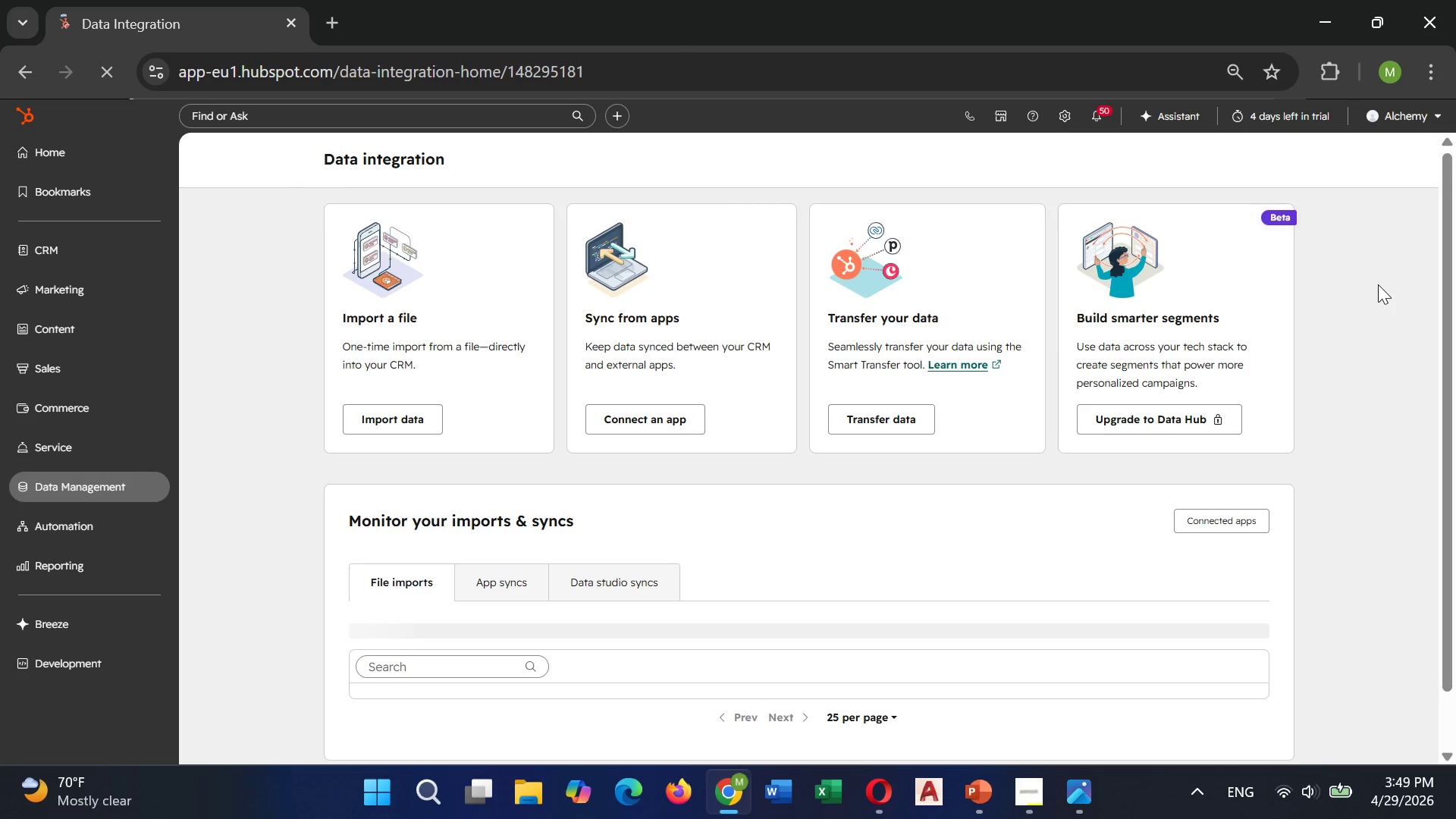 
left_click([423, 425])
 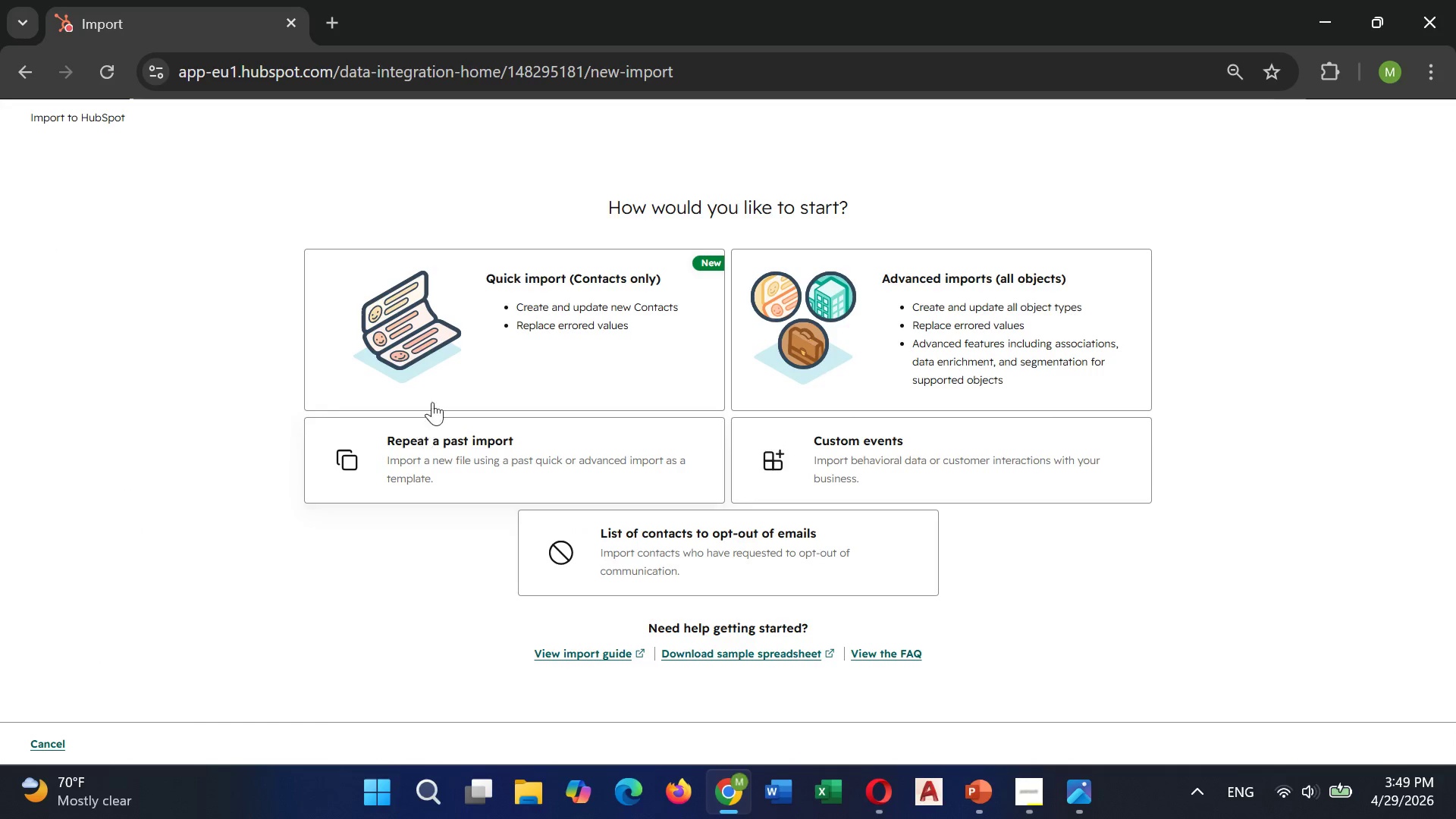 
left_click([444, 361])
 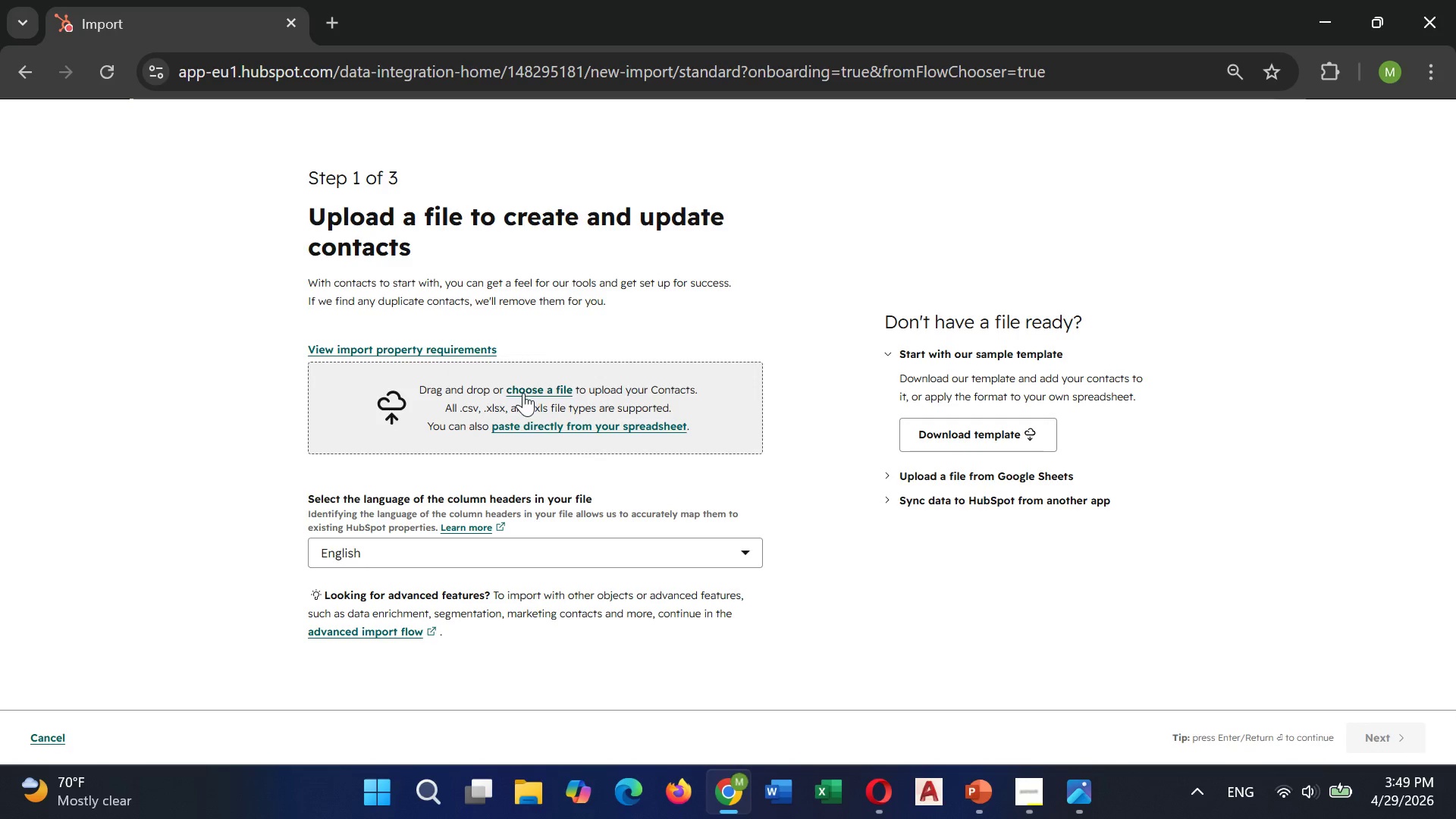 
left_click([522, 393])
 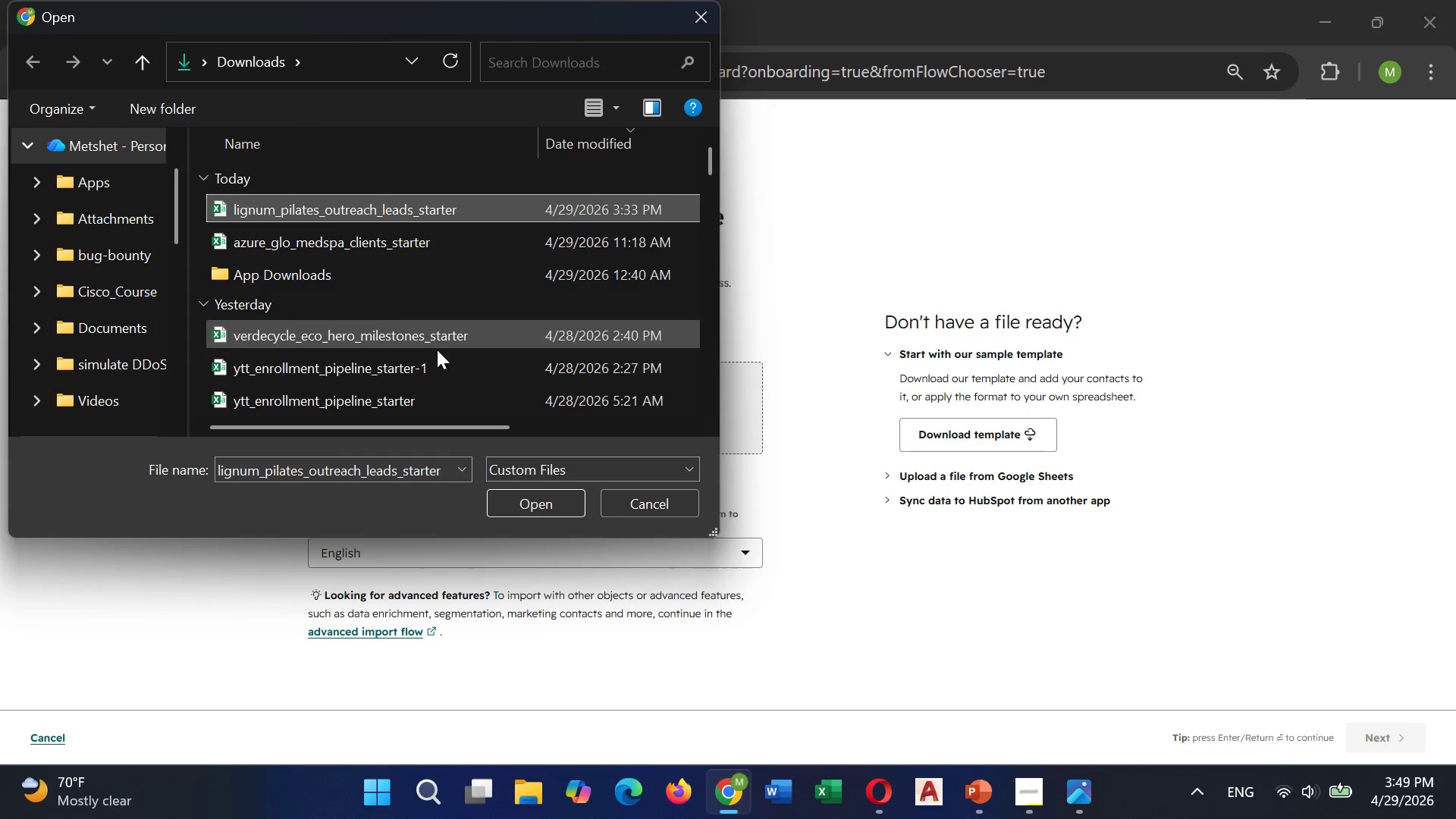 
wait(5.52)
 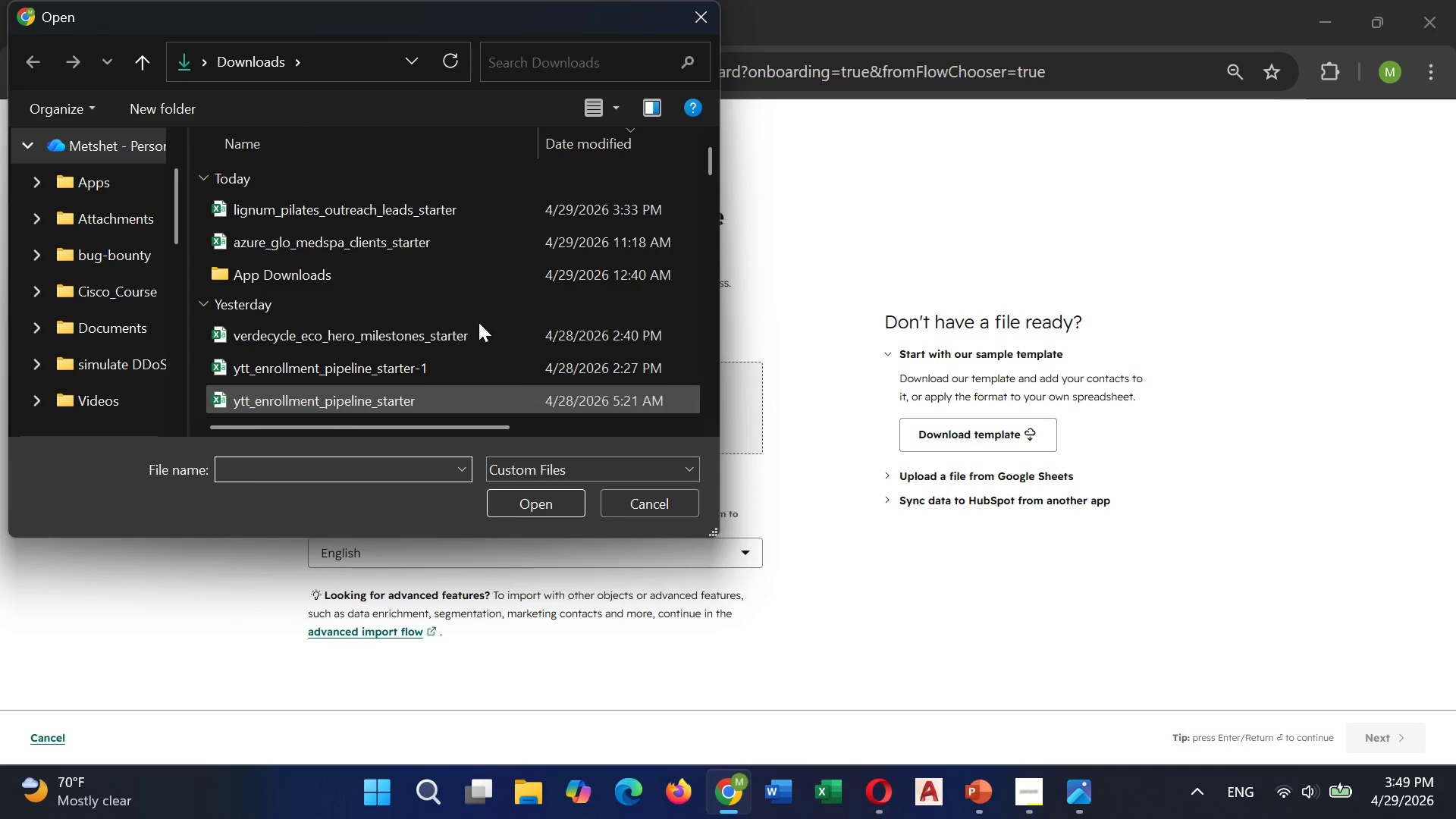 
left_click([551, 513])
 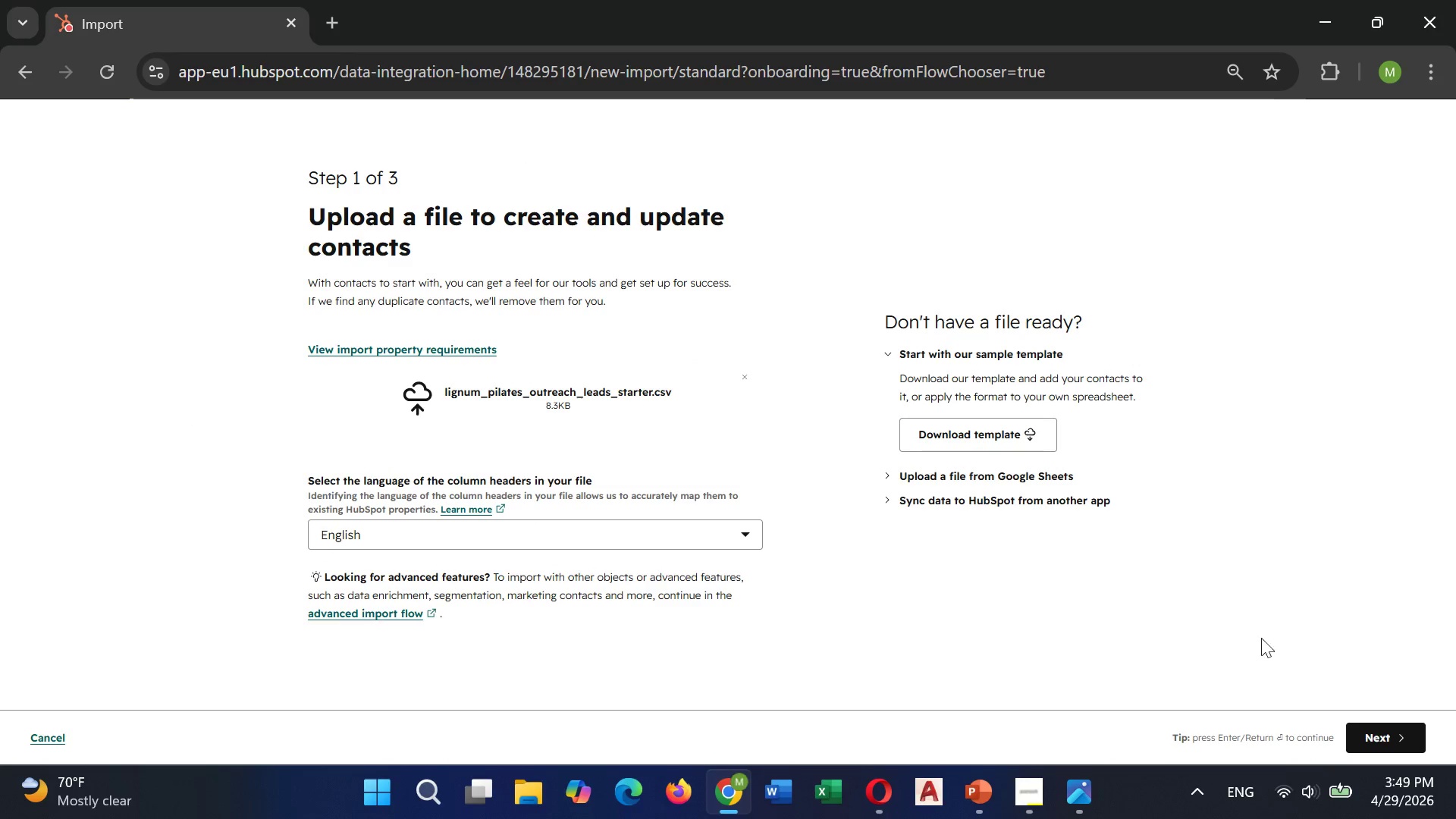 
left_click([1392, 730])
 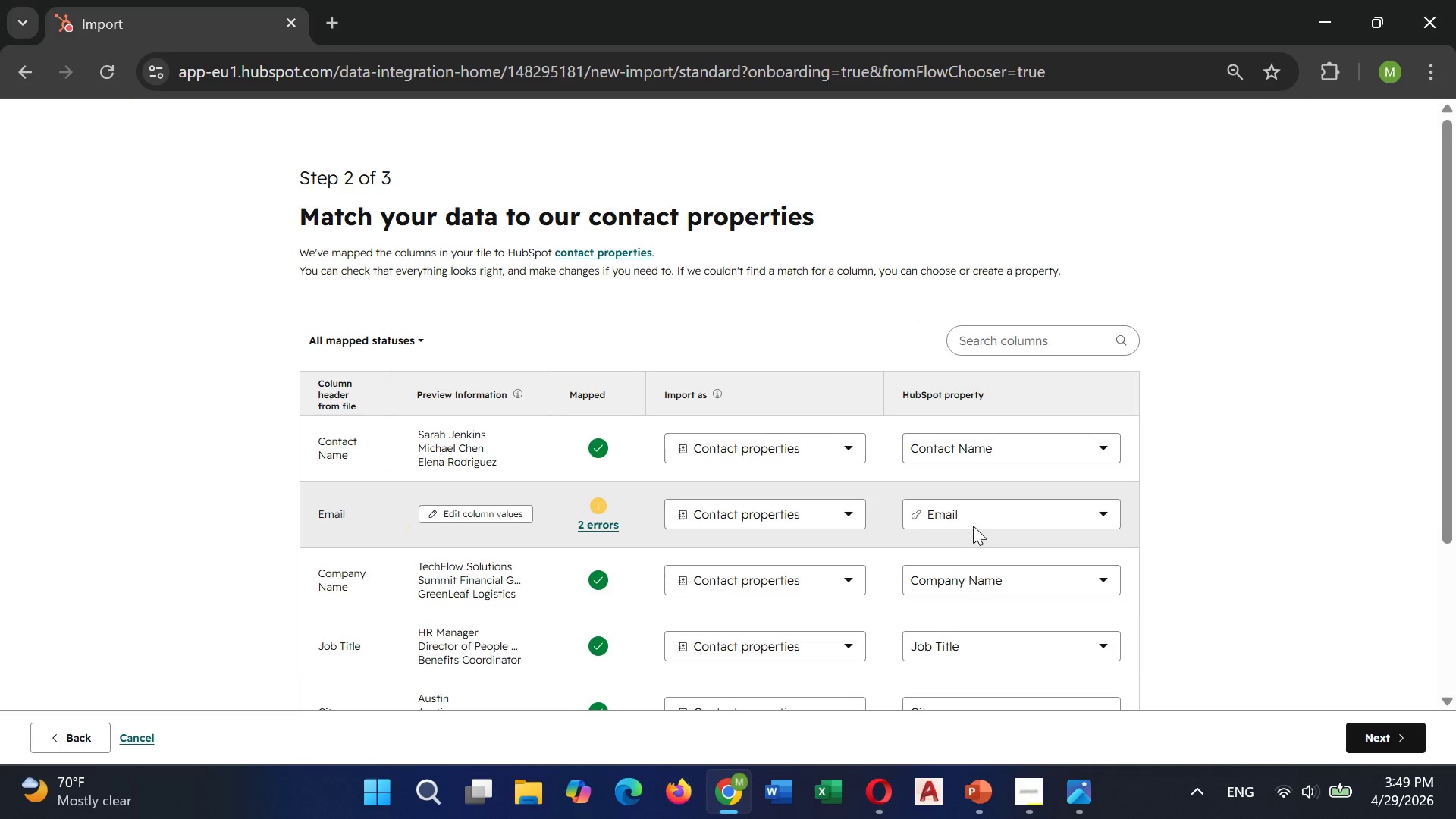 
wait(5.84)
 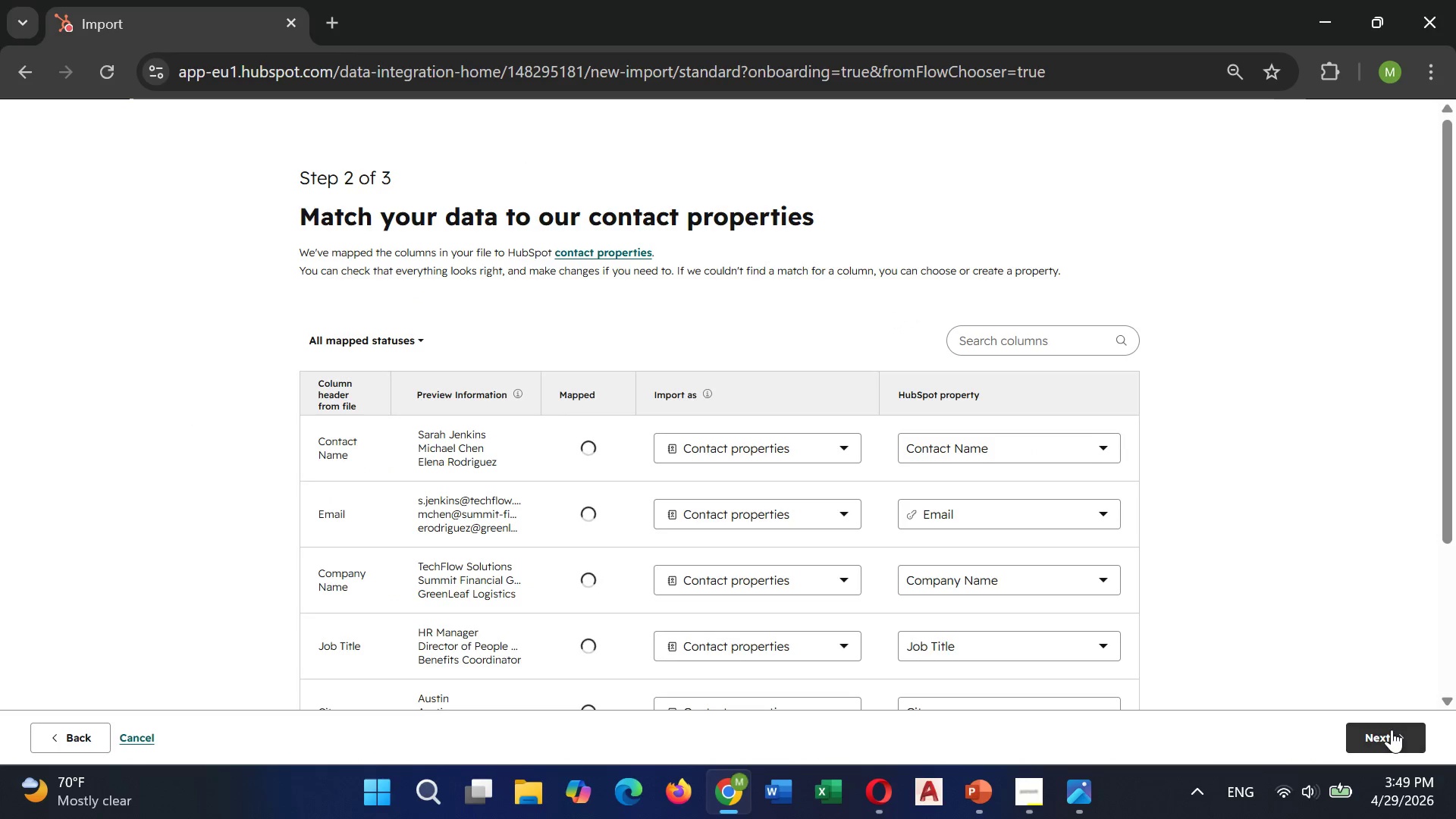 
left_click([612, 529])
 